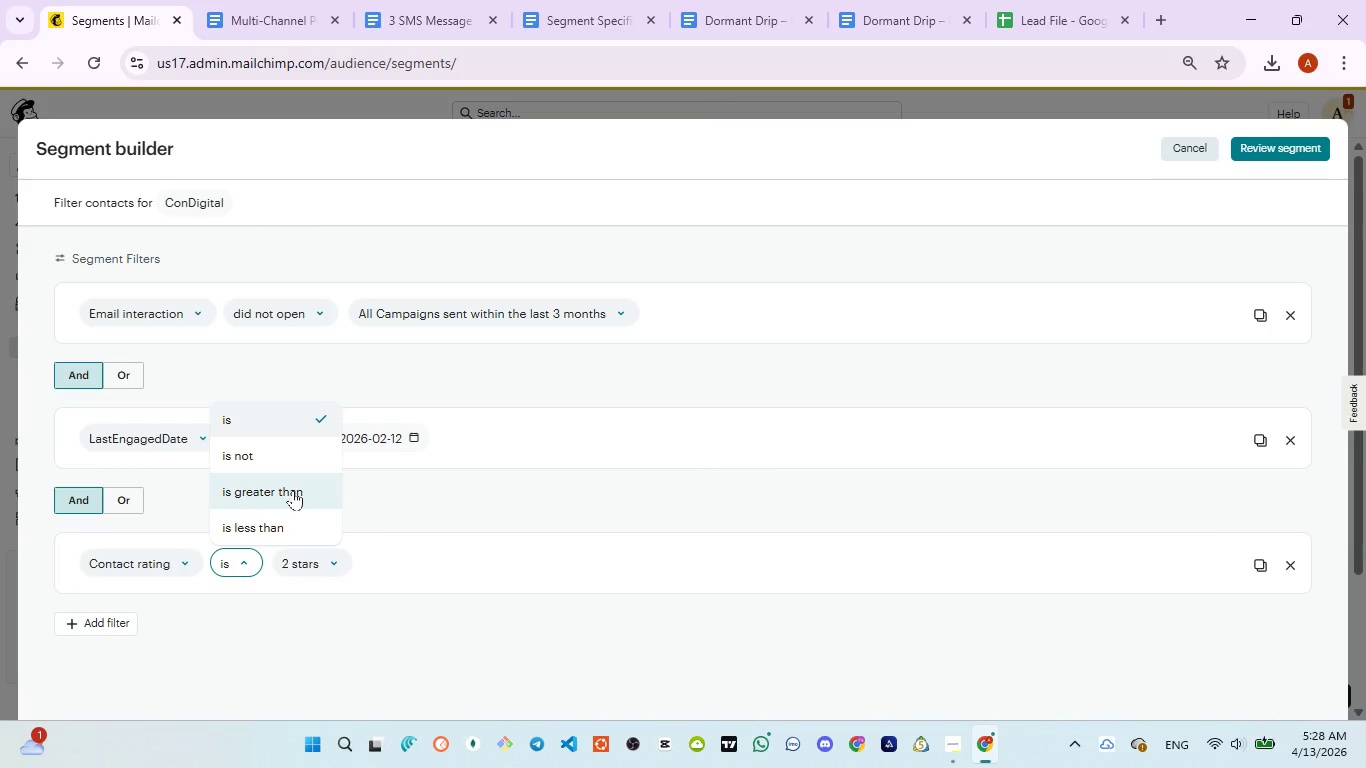 
scroll: coordinate [294, 495], scroll_direction: down, amount: 2.0
 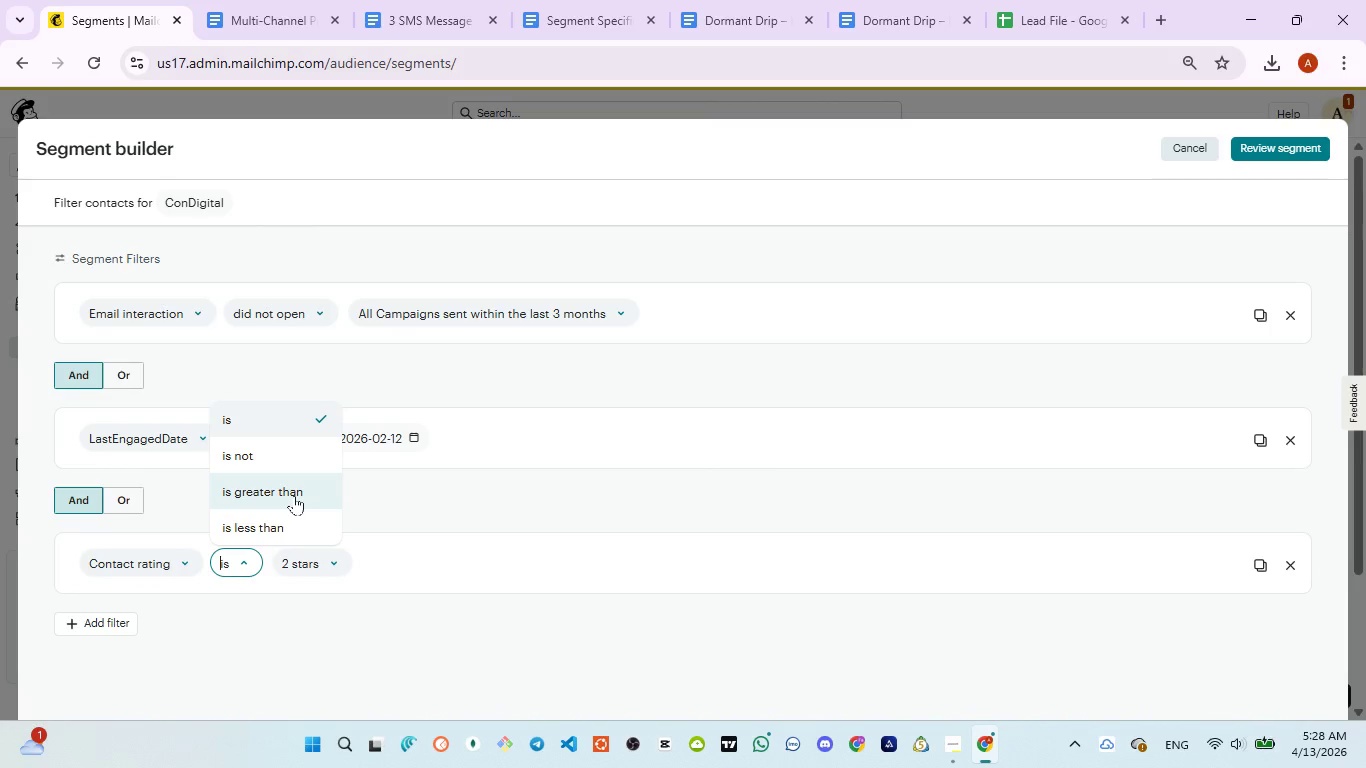 
scroll: coordinate [294, 495], scroll_direction: up, amount: 4.0
 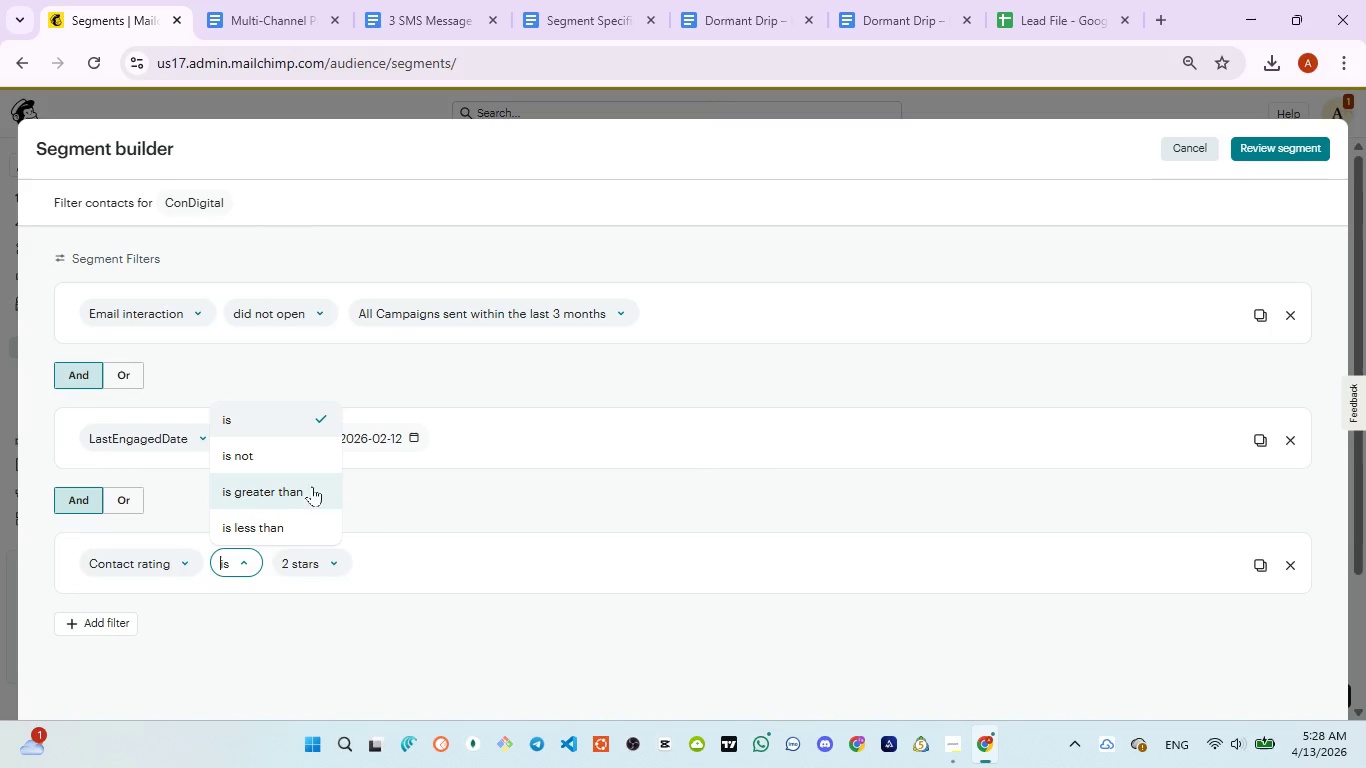 
scroll: coordinate [322, 494], scroll_direction: down, amount: 2.0
 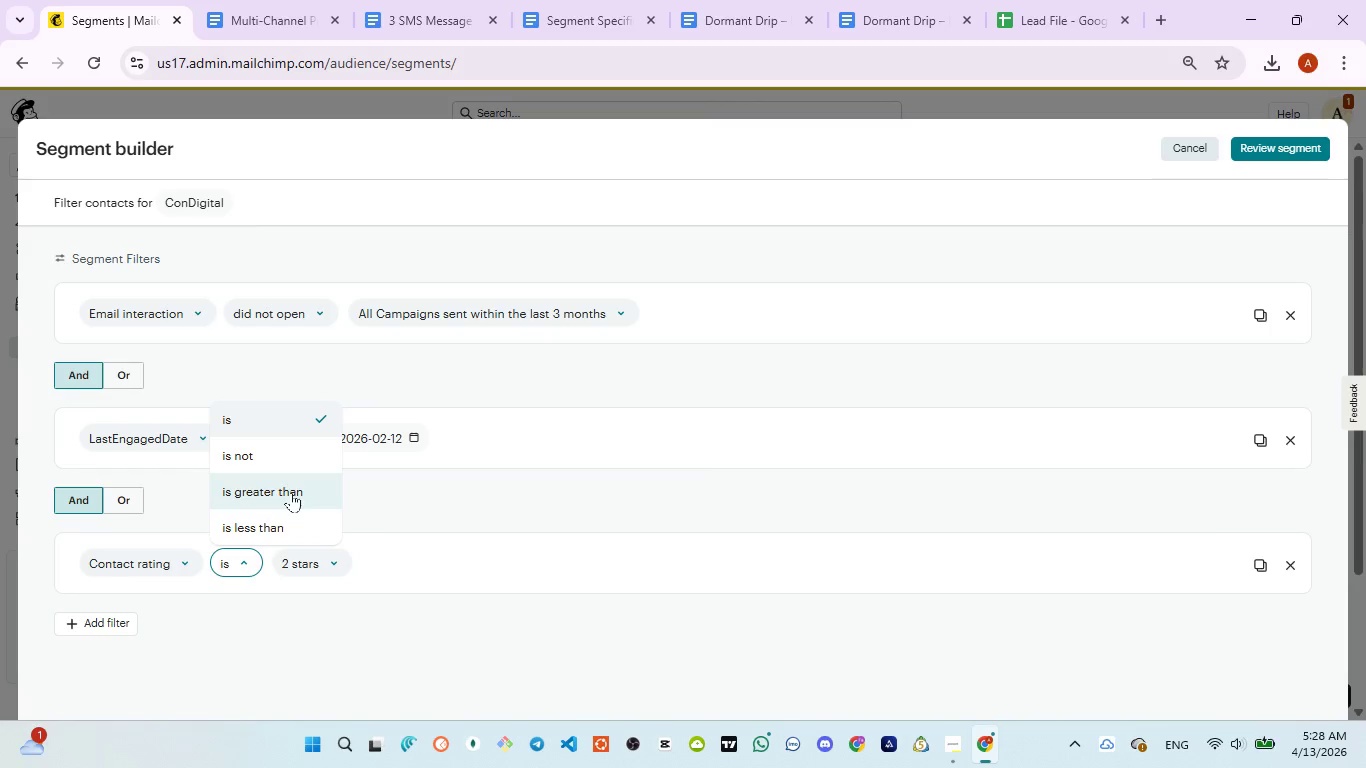 
left_click([290, 492])
 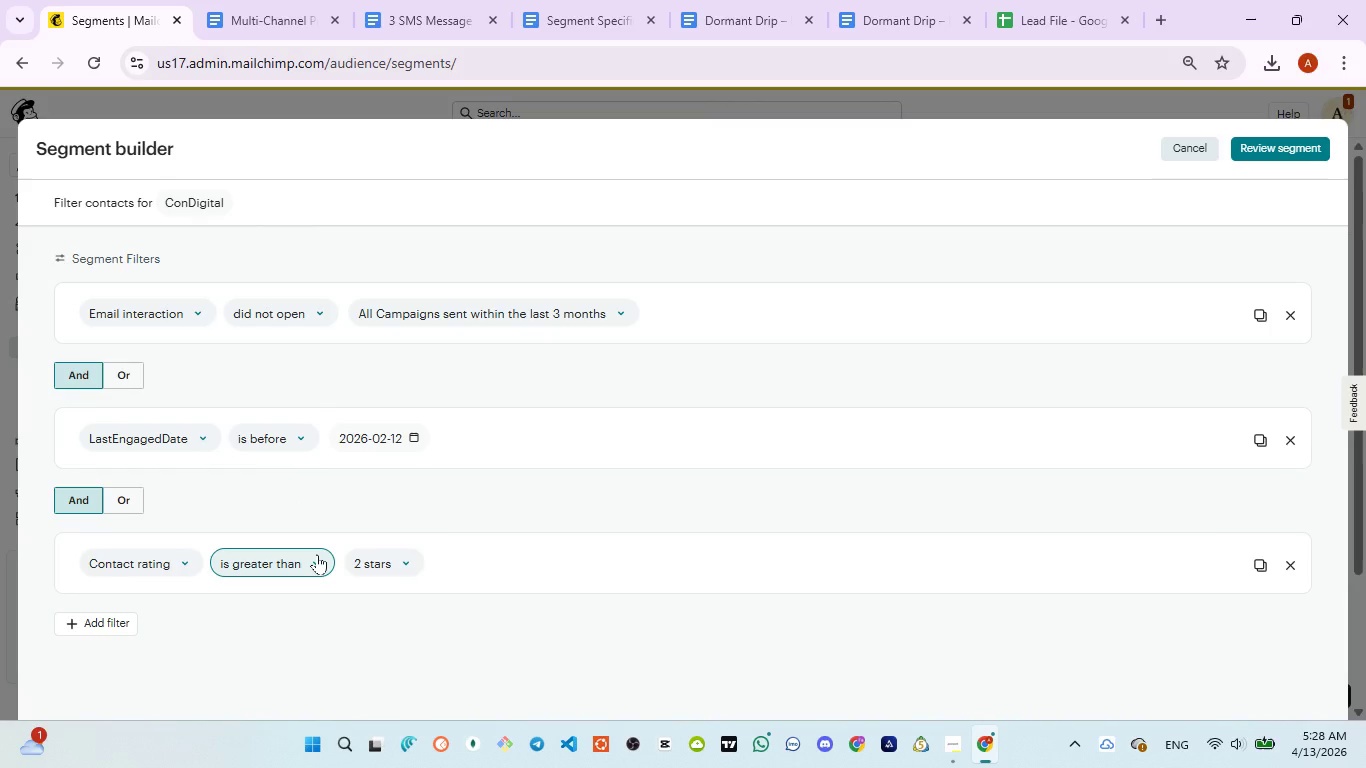 
left_click([317, 554])
 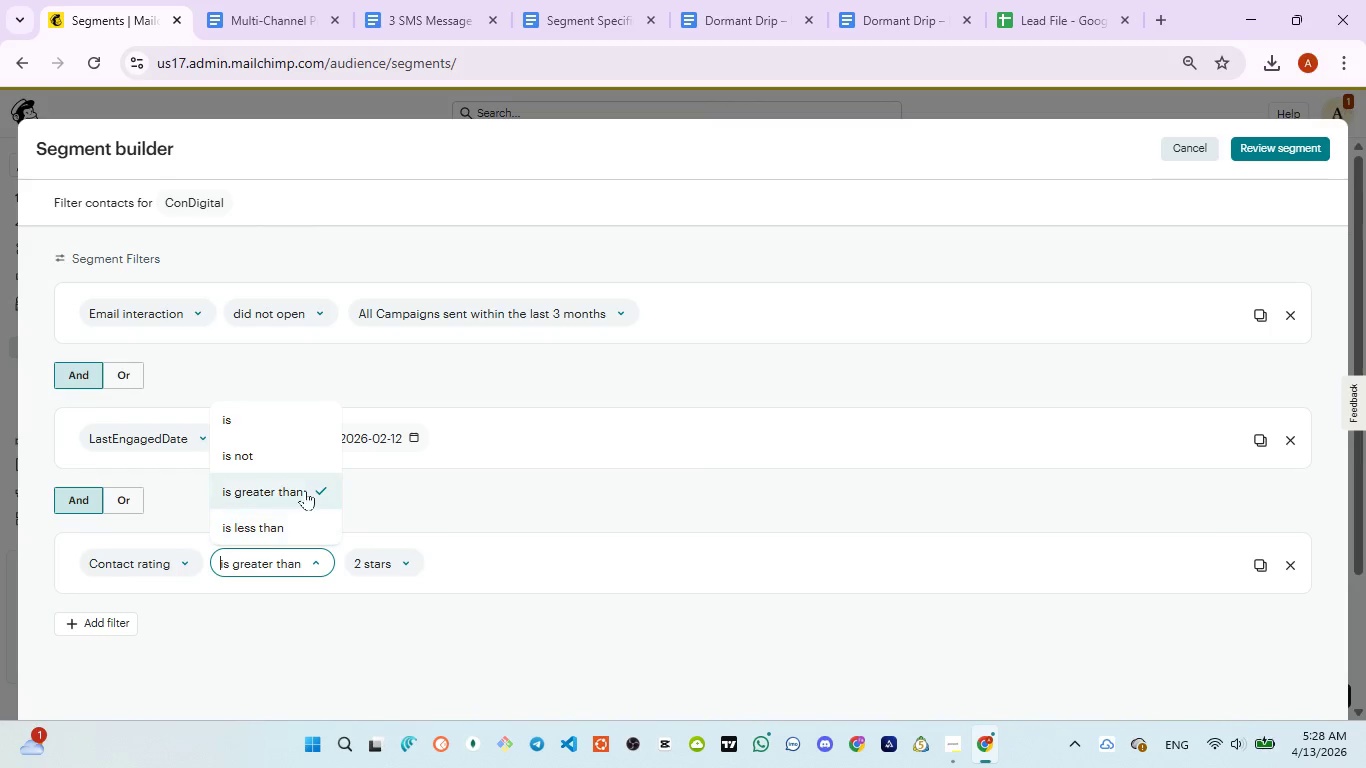 
scroll: coordinate [305, 491], scroll_direction: down, amount: 3.0
 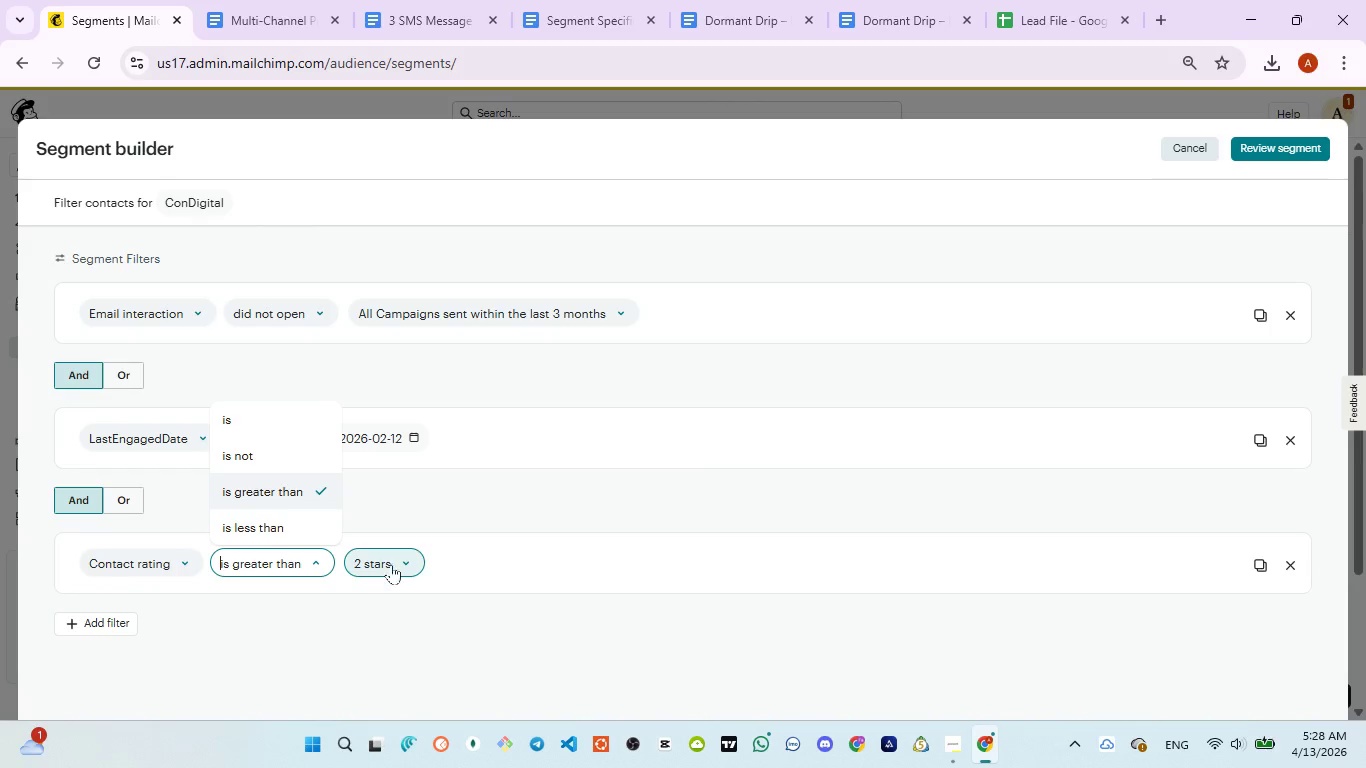 
left_click([392, 564])
 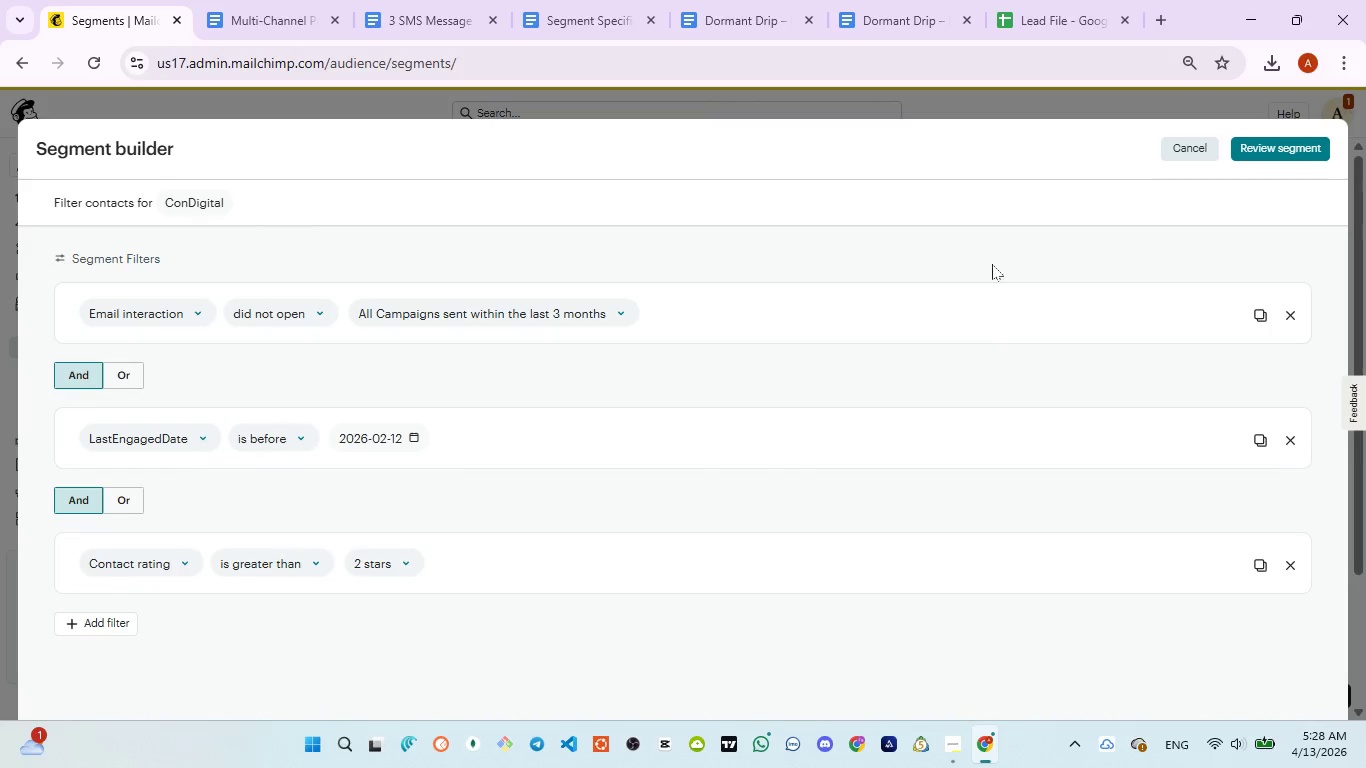 
left_click([1265, 154])
 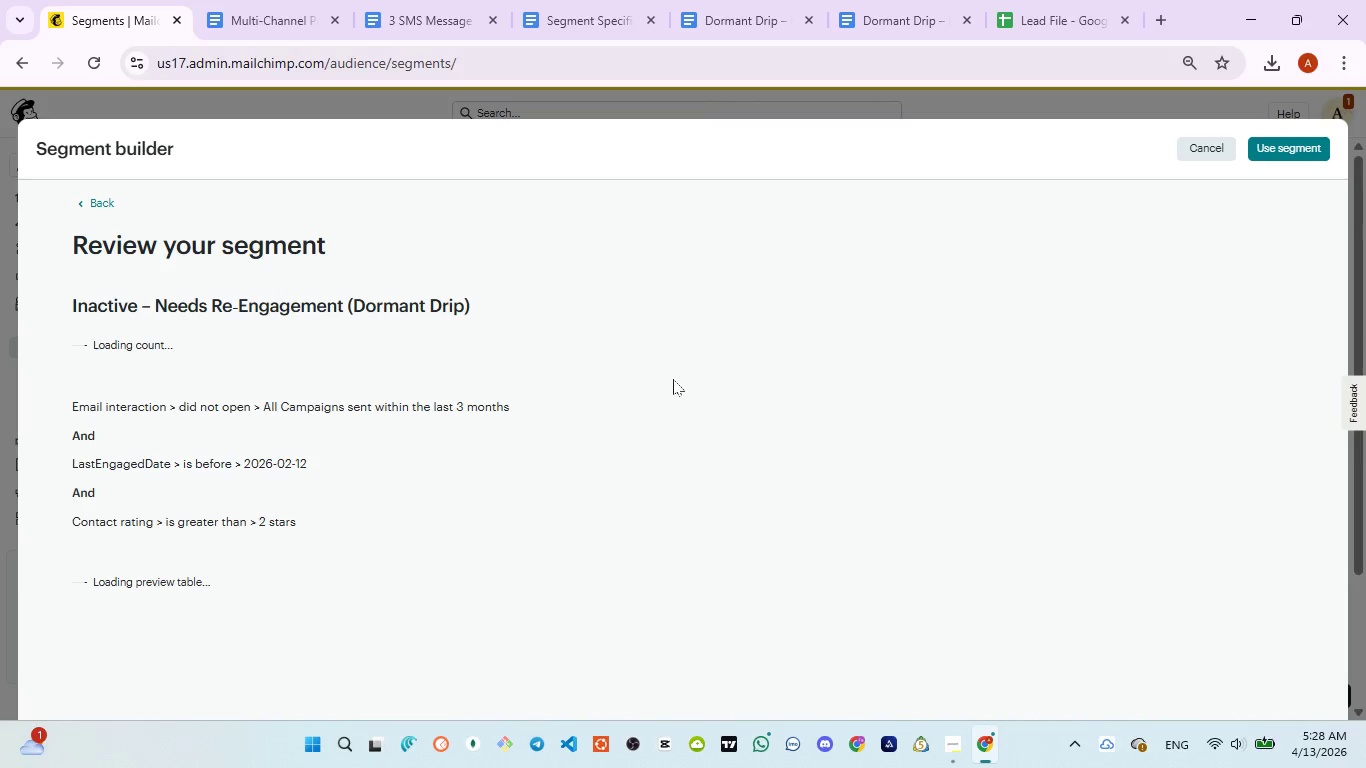 
wait(20.84)
 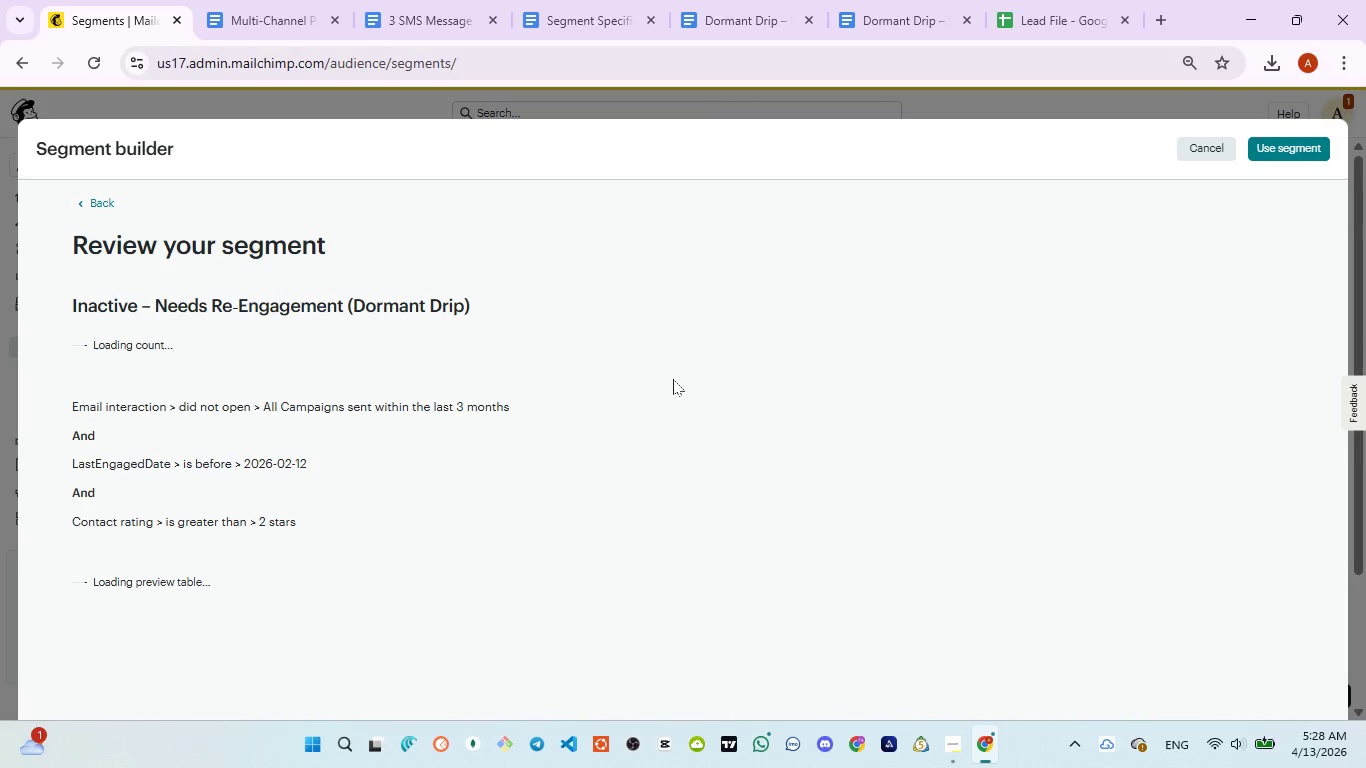 
left_click_drag(start_coordinate=[70, 232], to_coordinate=[305, 596])
 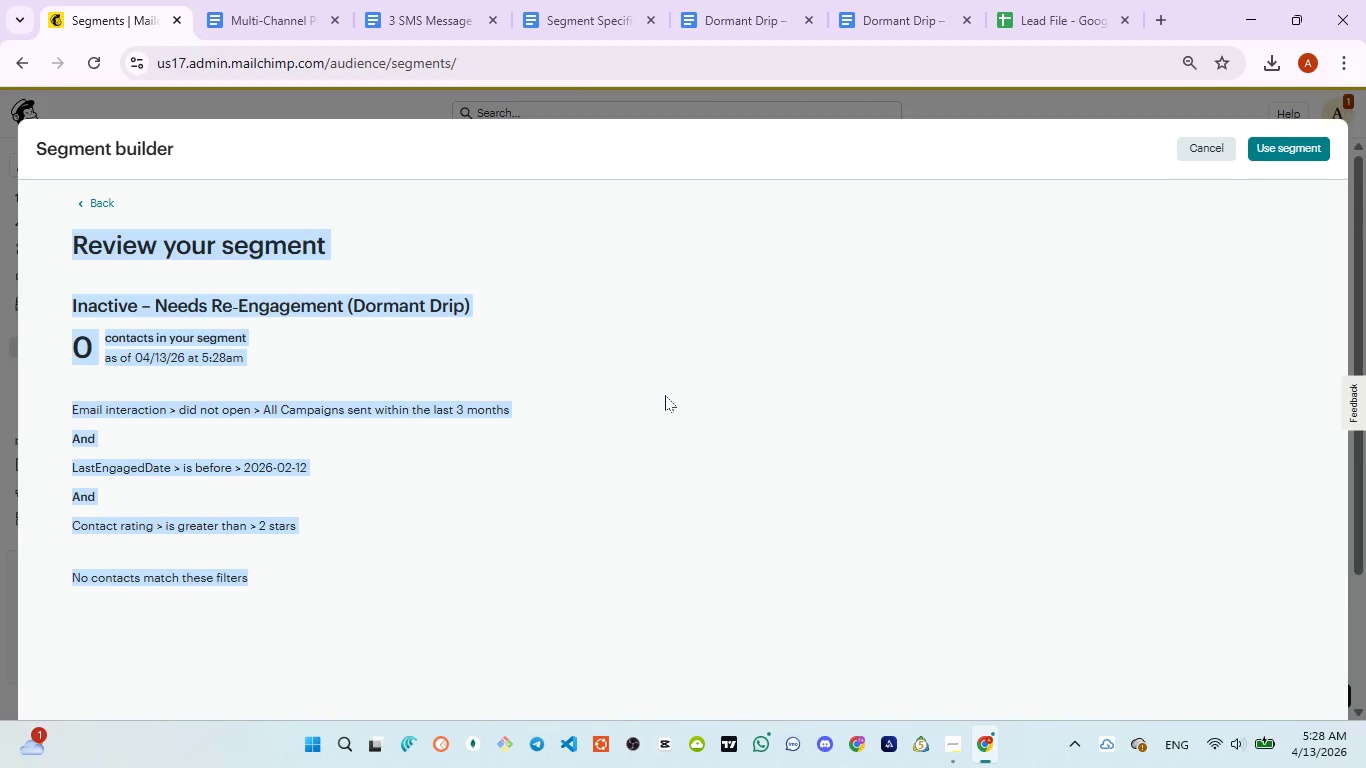 
left_click([665, 394])
 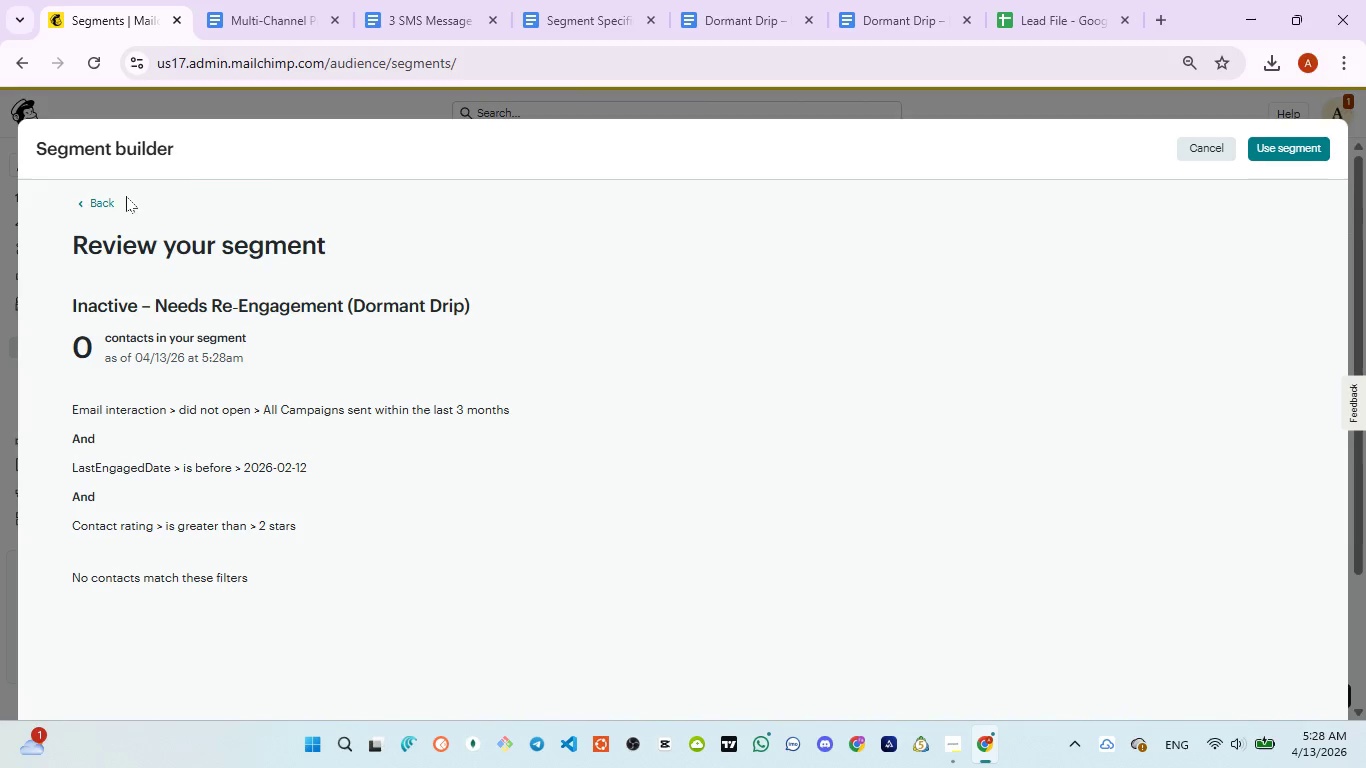 
left_click([86, 196])
 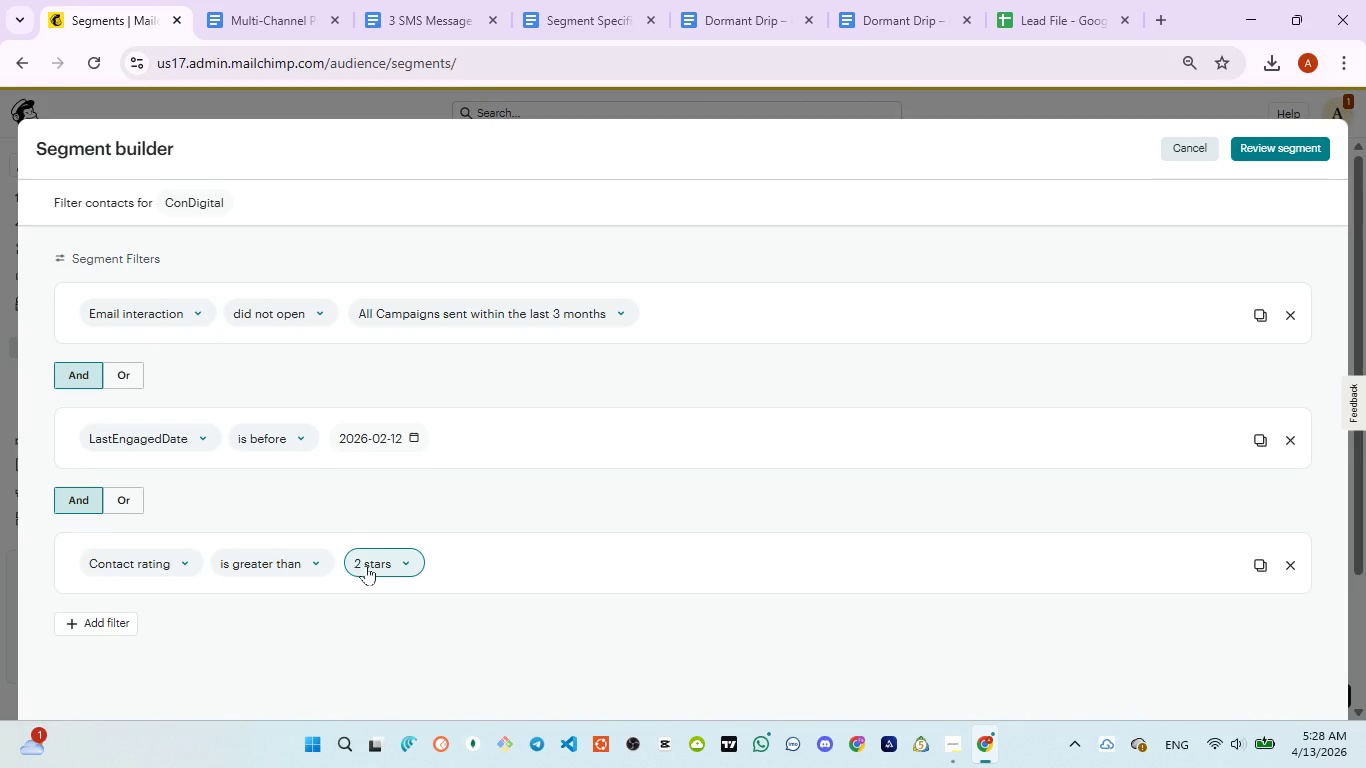 
left_click([310, 561])
 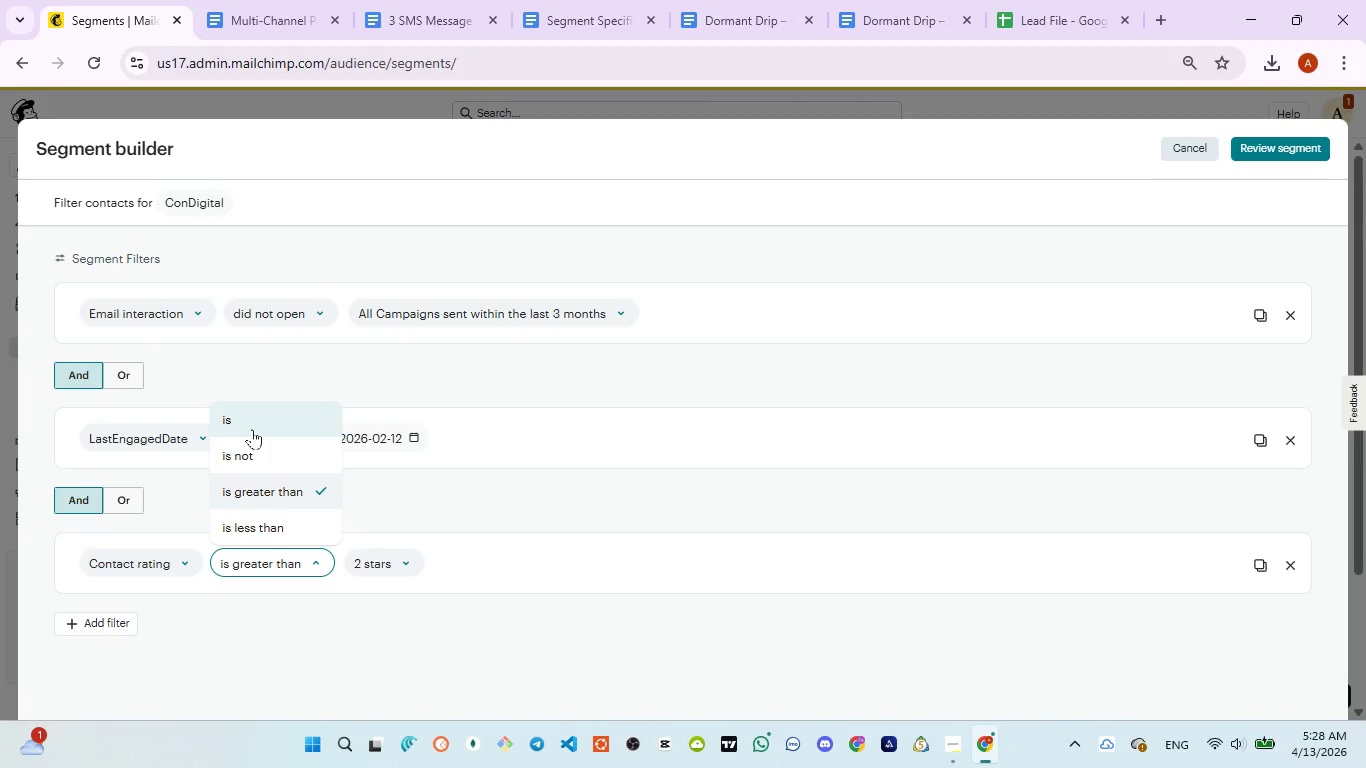 
left_click([252, 427])
 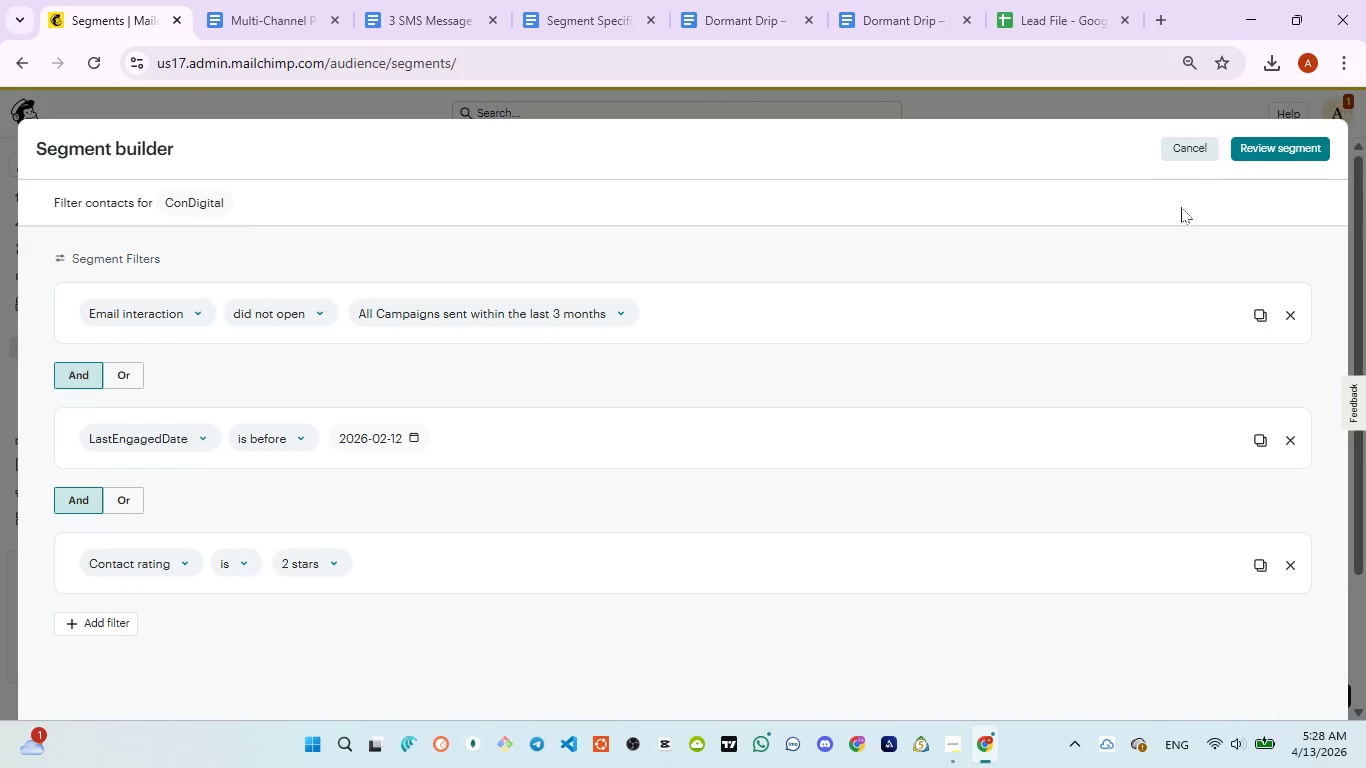 
left_click([1260, 147])
 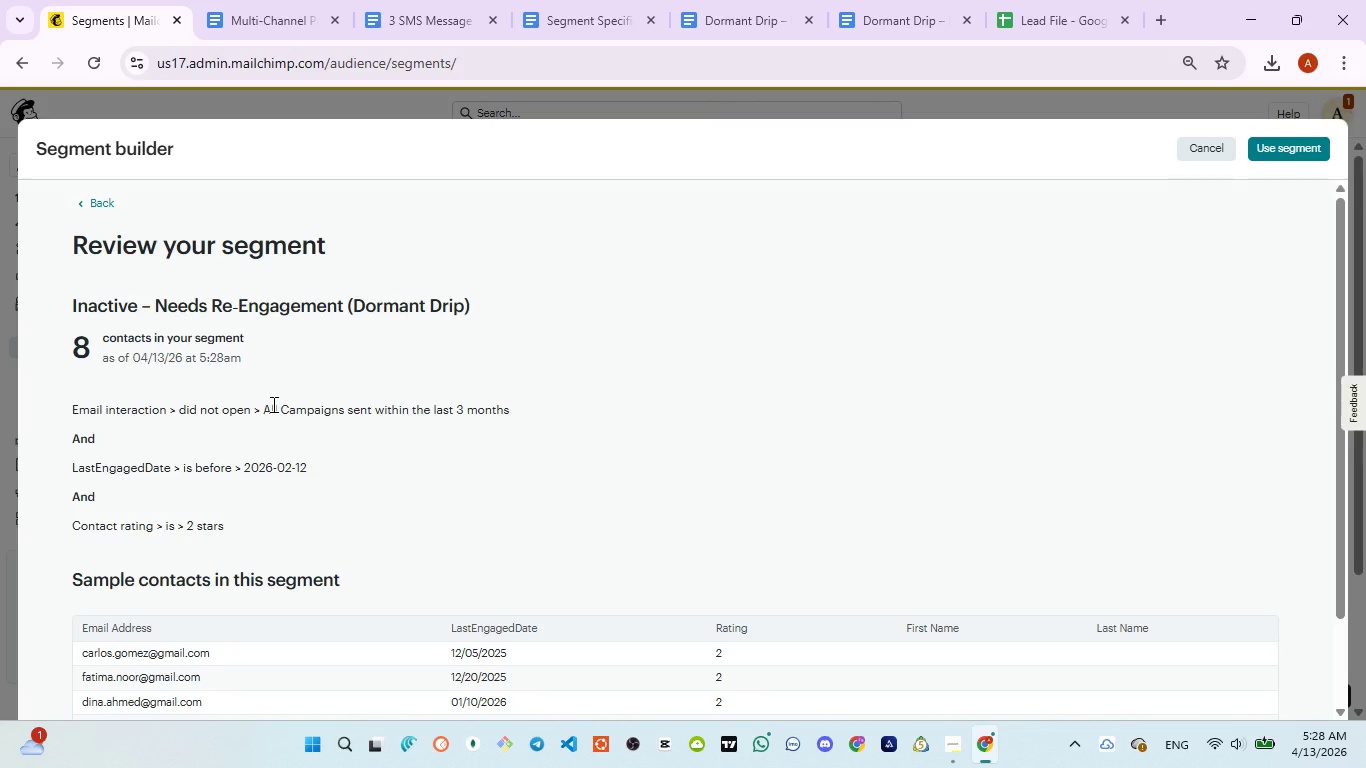 
wait(6.09)
 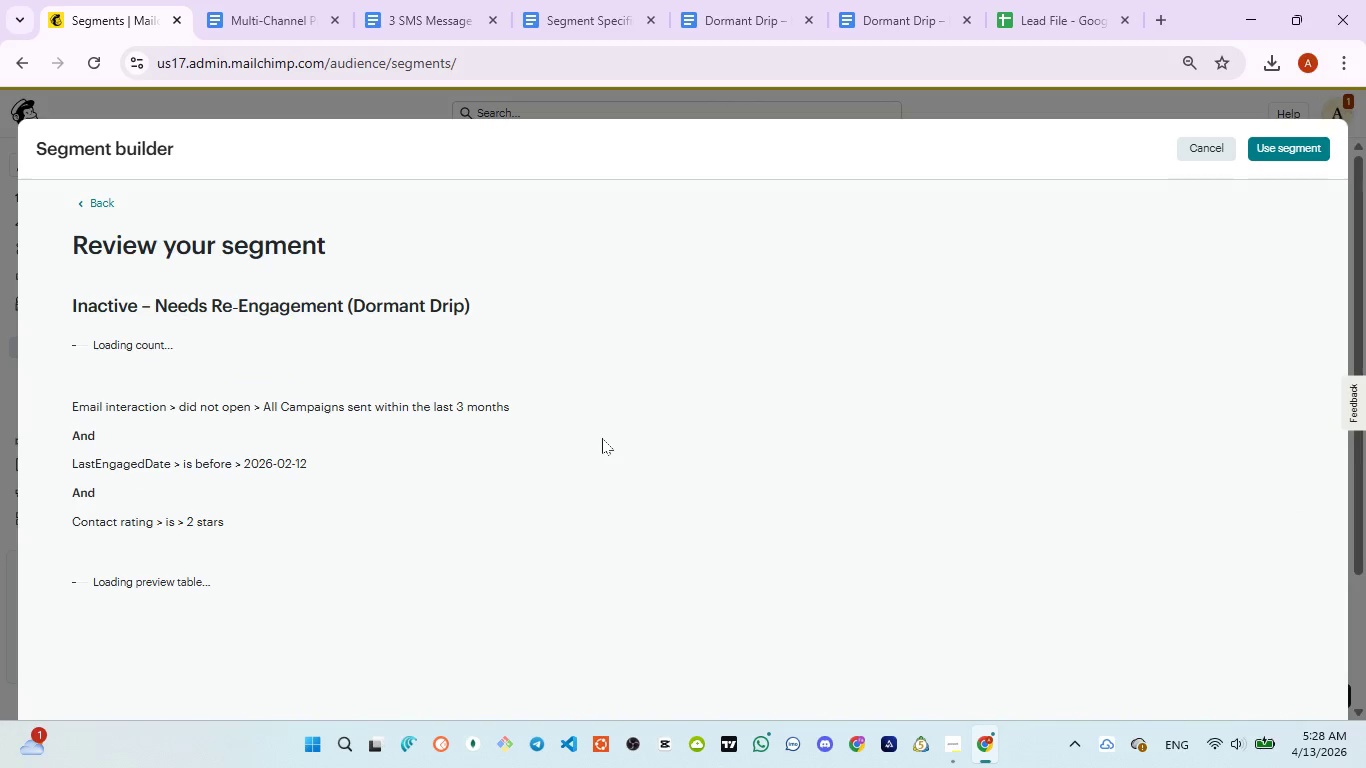 
left_click_drag(start_coordinate=[58, 271], to_coordinate=[283, 399])
 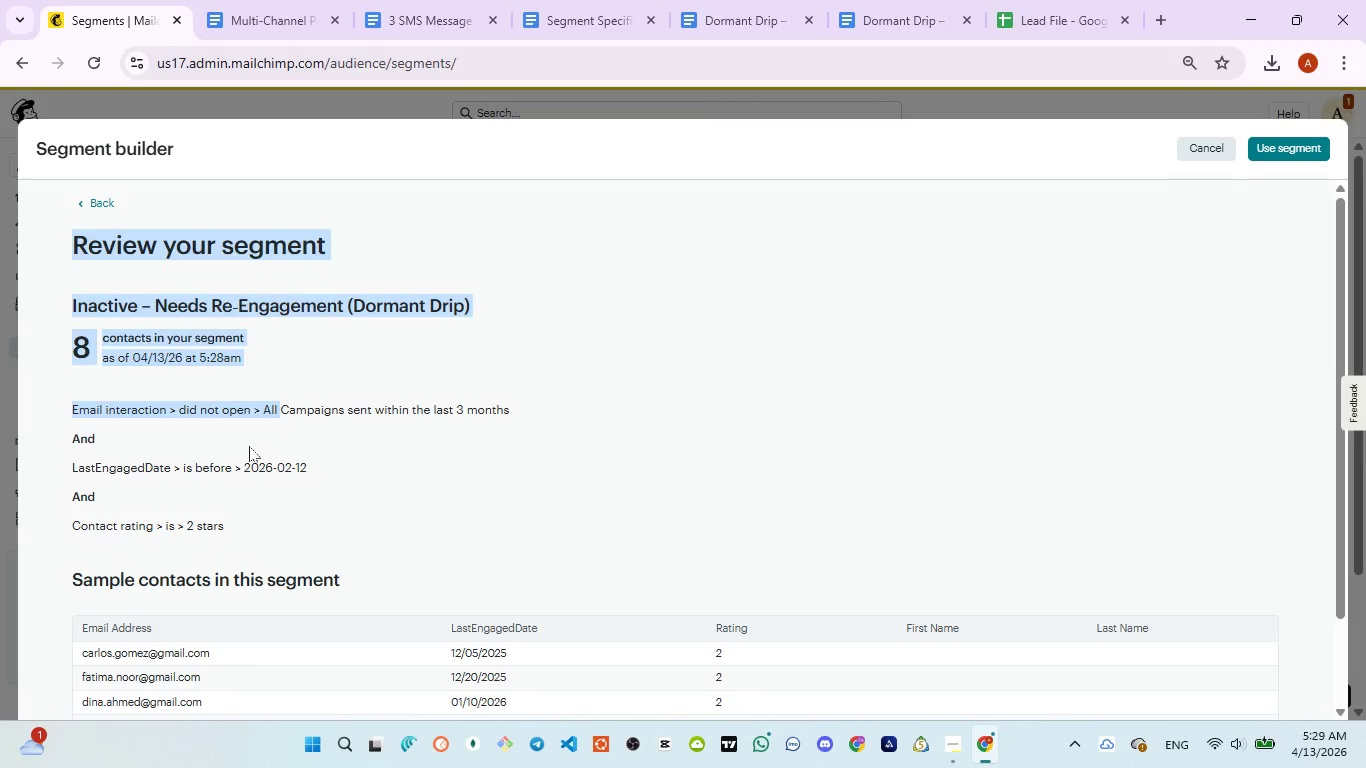 
left_click([250, 445])
 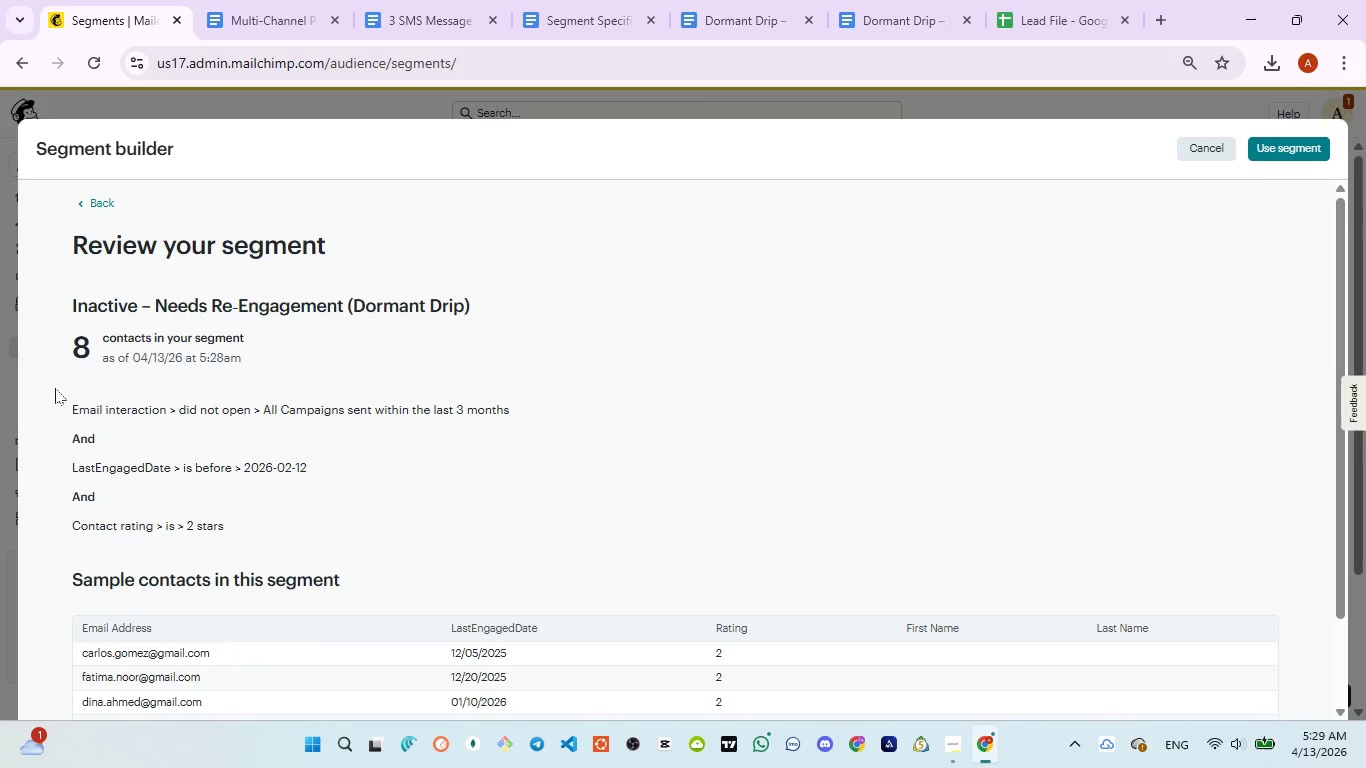 
left_click_drag(start_coordinate=[54, 389], to_coordinate=[238, 521])
 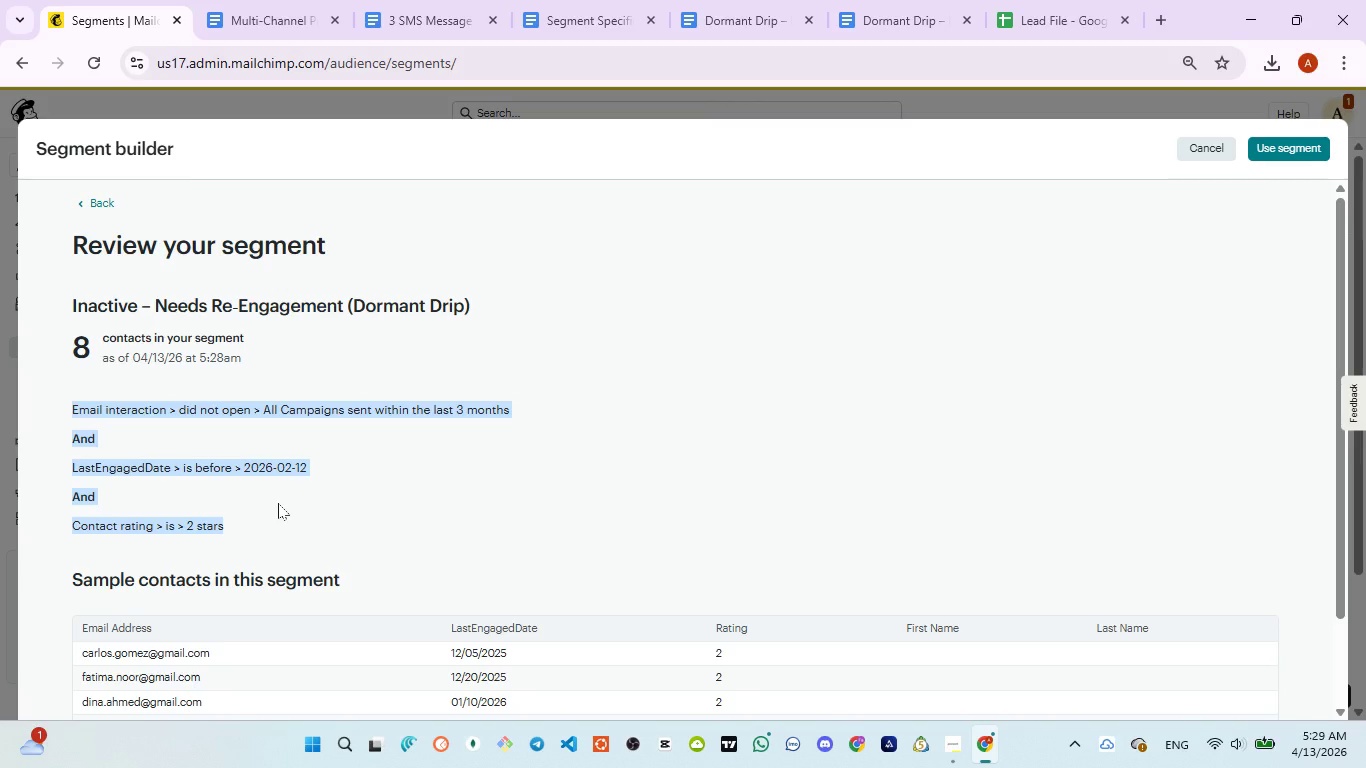 
key(Control+C)
 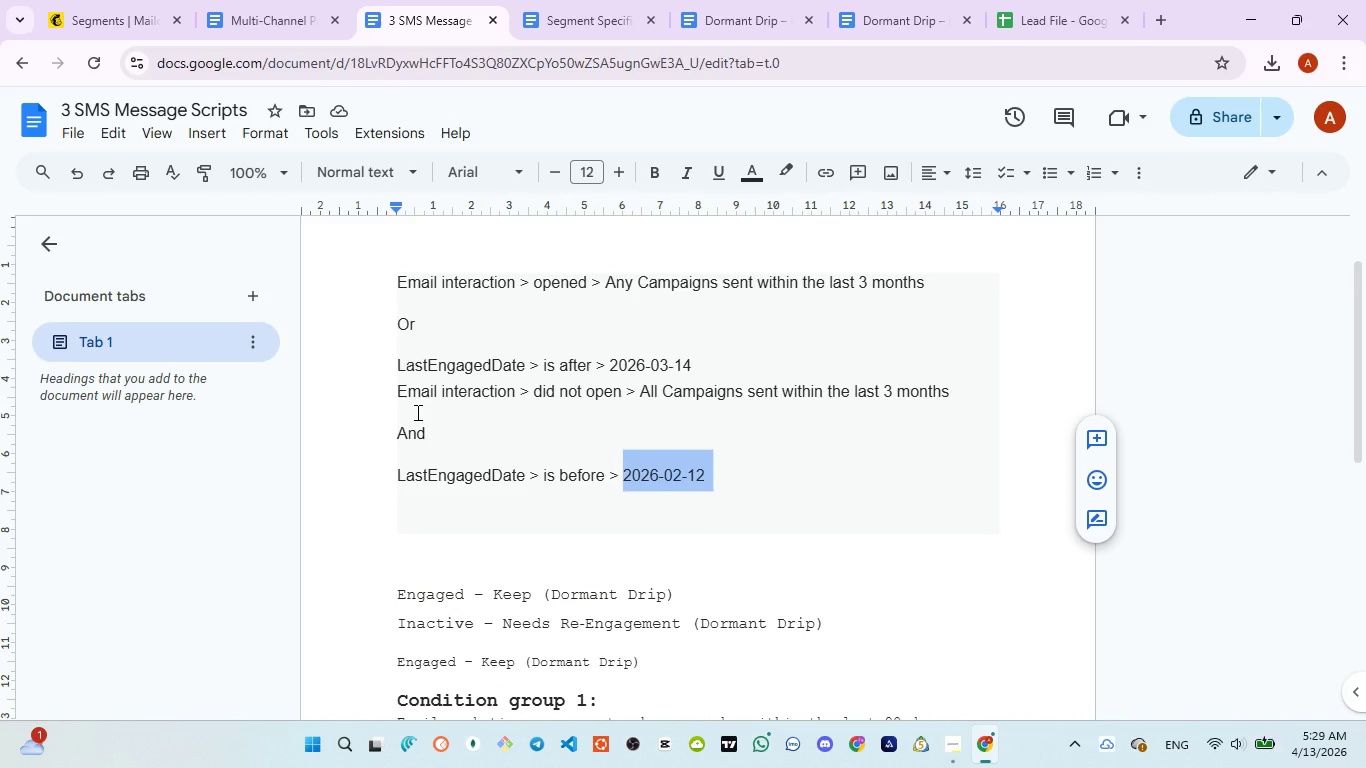 
left_click_drag(start_coordinate=[394, 397], to_coordinate=[708, 494])
 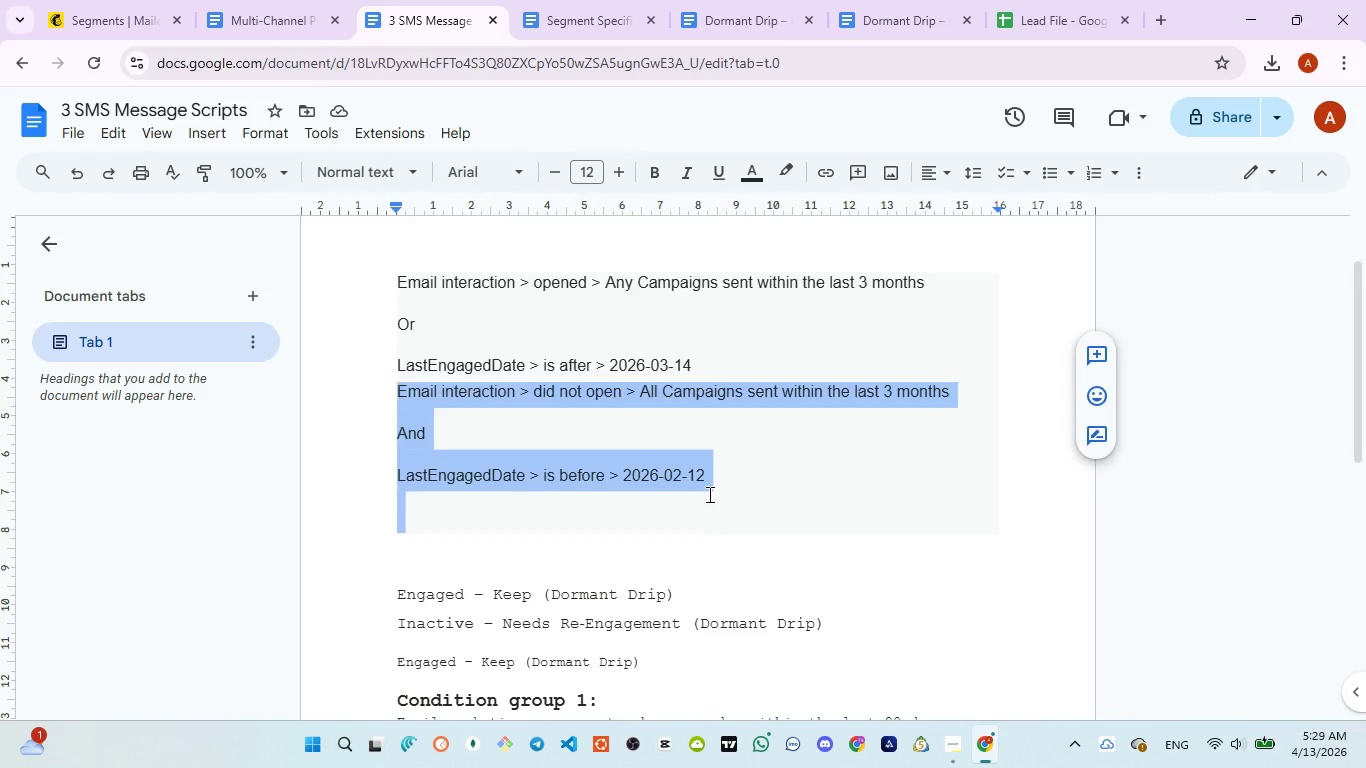 
key(Control+V)
 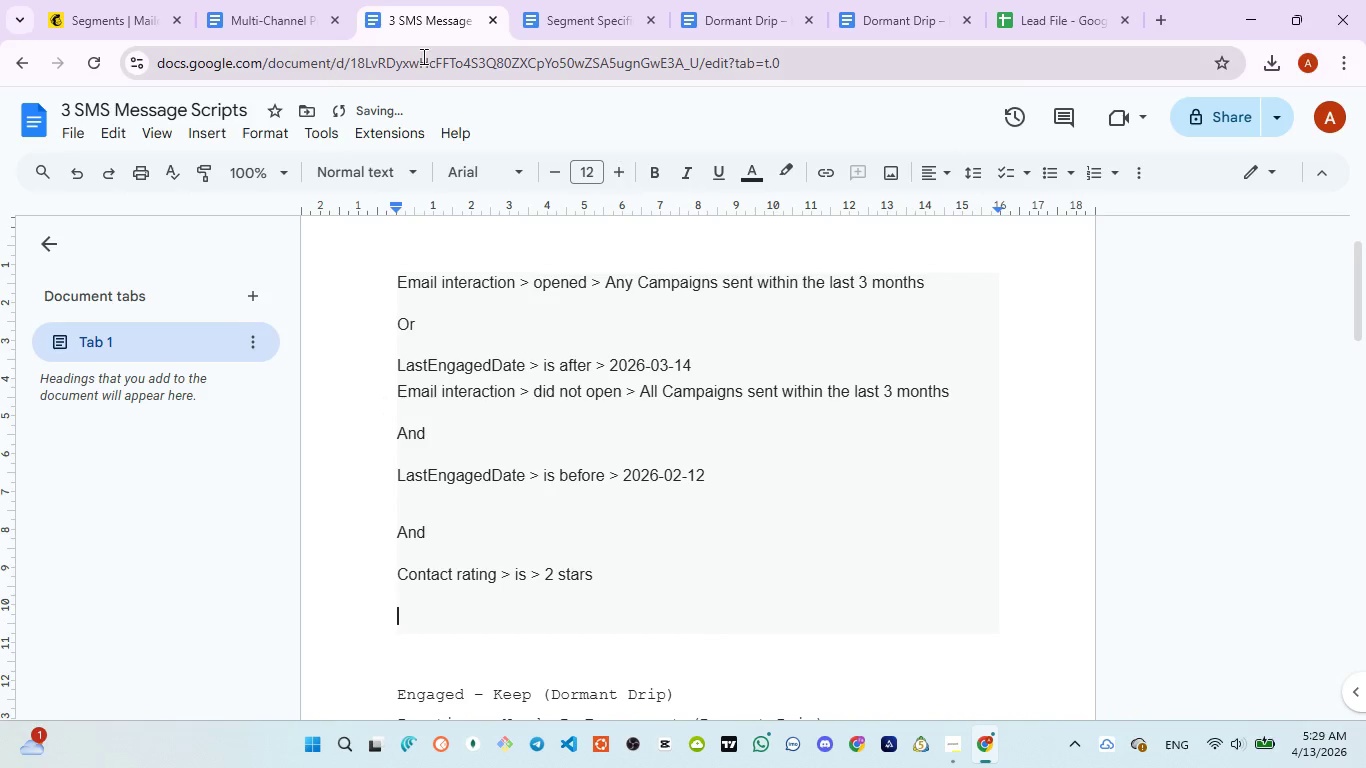 
wait(7.31)
 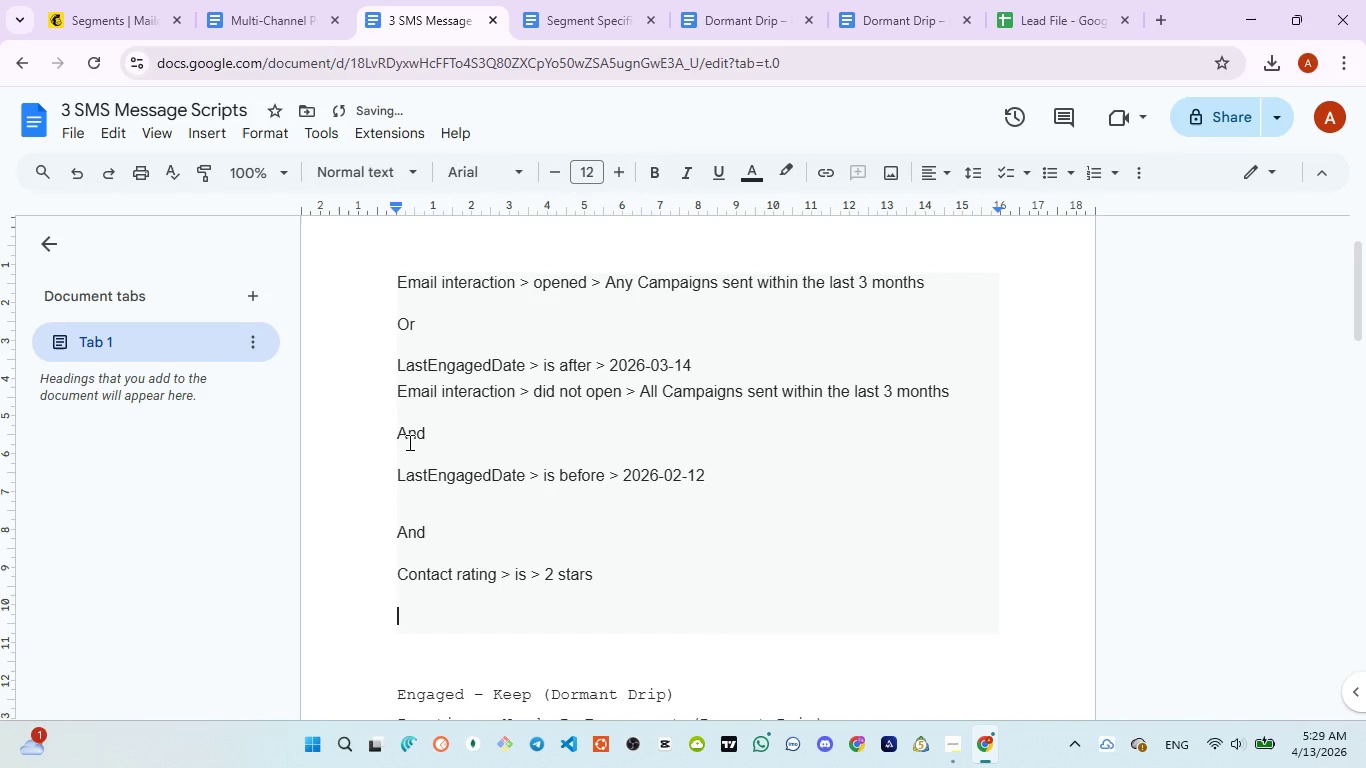 
scroll: coordinate [489, 413], scroll_direction: up, amount: 3.0
 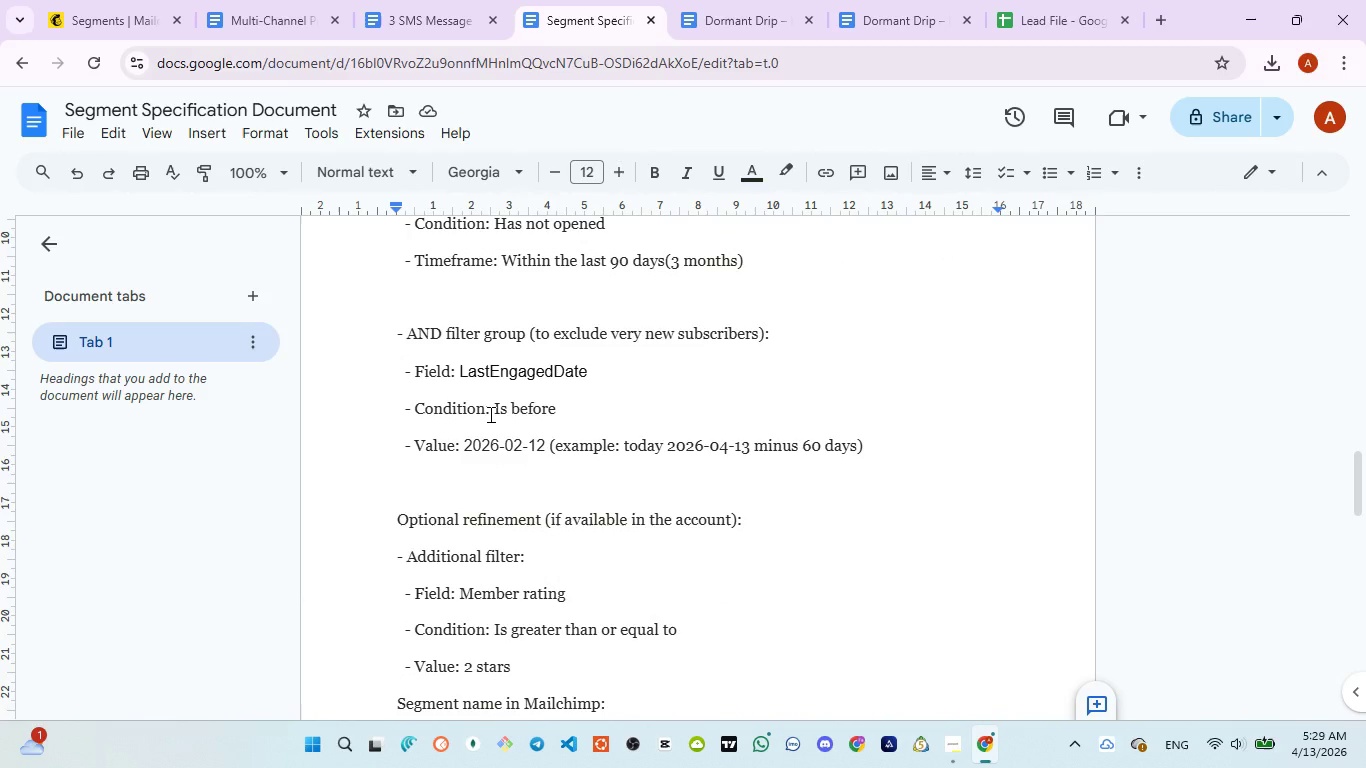 
scroll: coordinate [488, 415], scroll_direction: down, amount: 2.0
 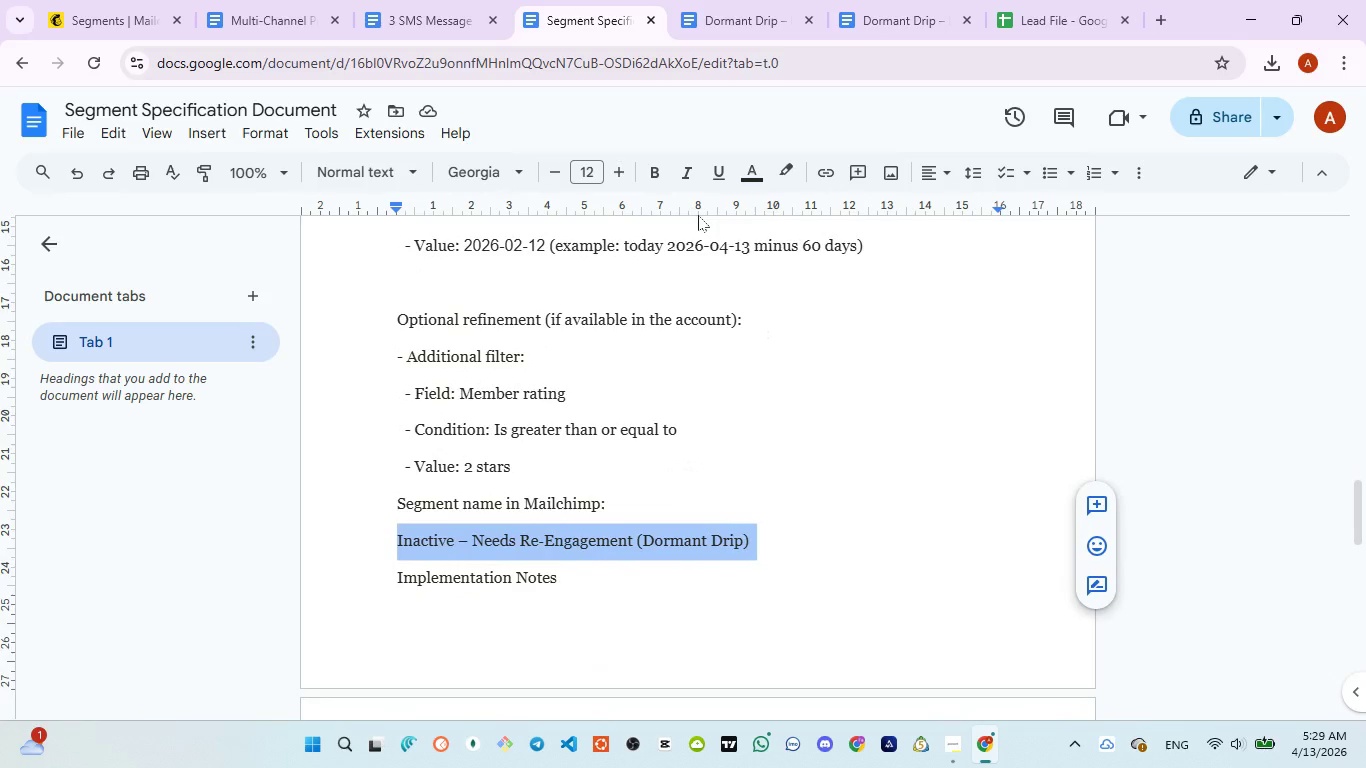 
left_click([93, 12])
 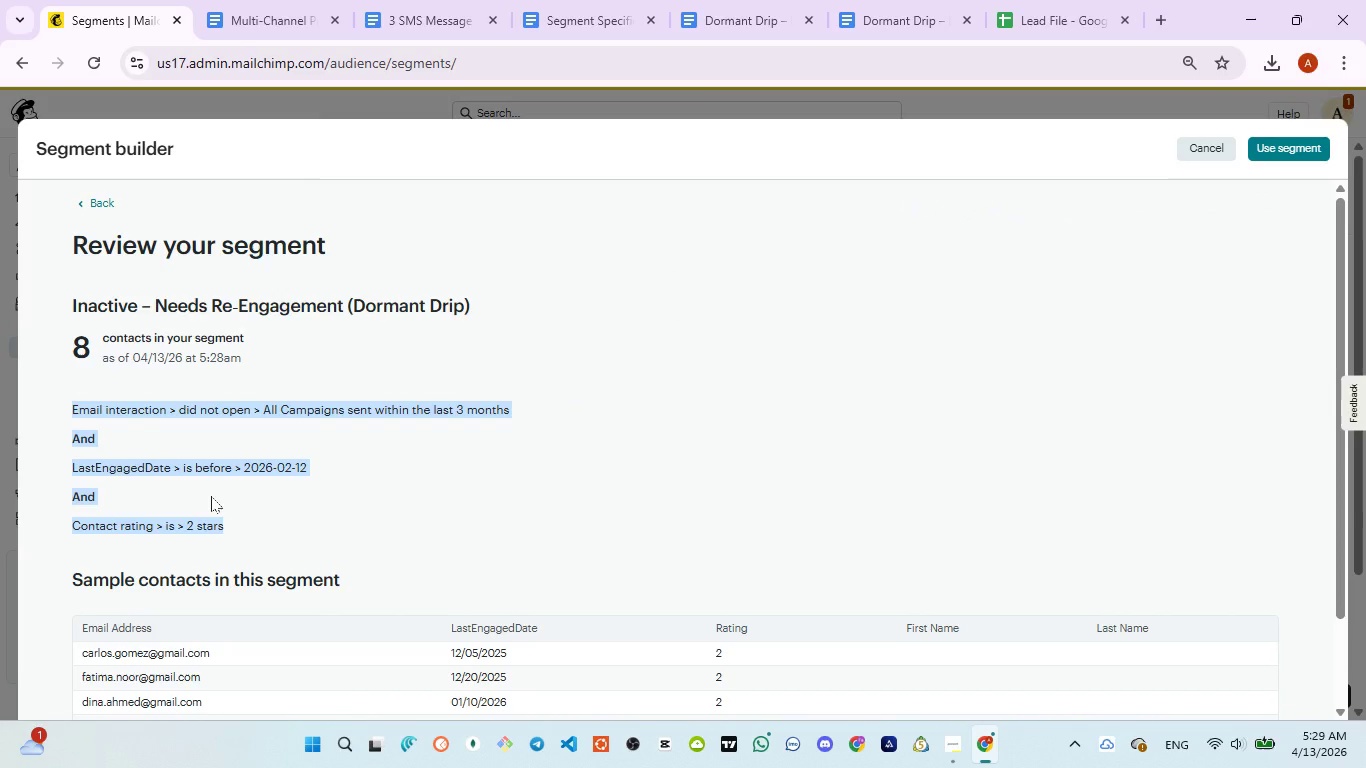 
scroll: coordinate [213, 496], scroll_direction: down, amount: 2.0
 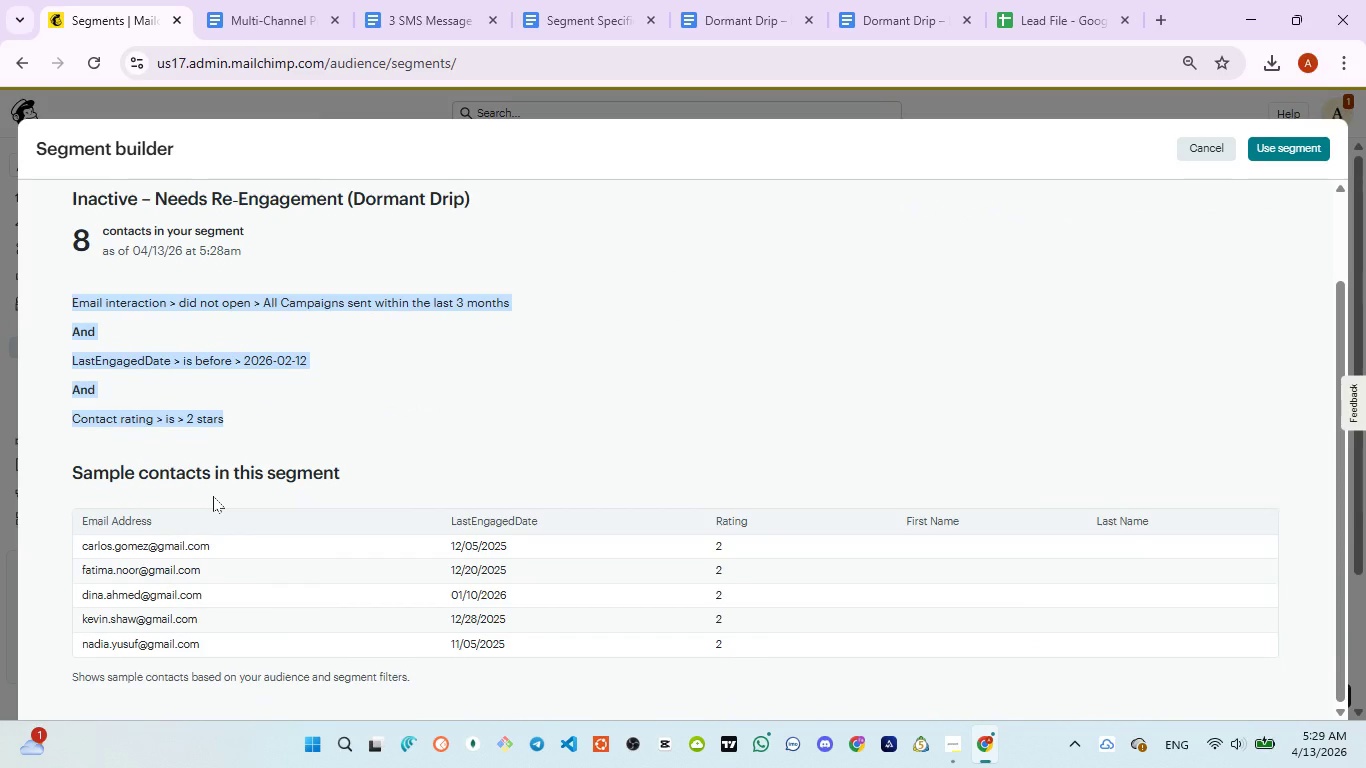 
scroll: coordinate [213, 496], scroll_direction: up, amount: 4.0
 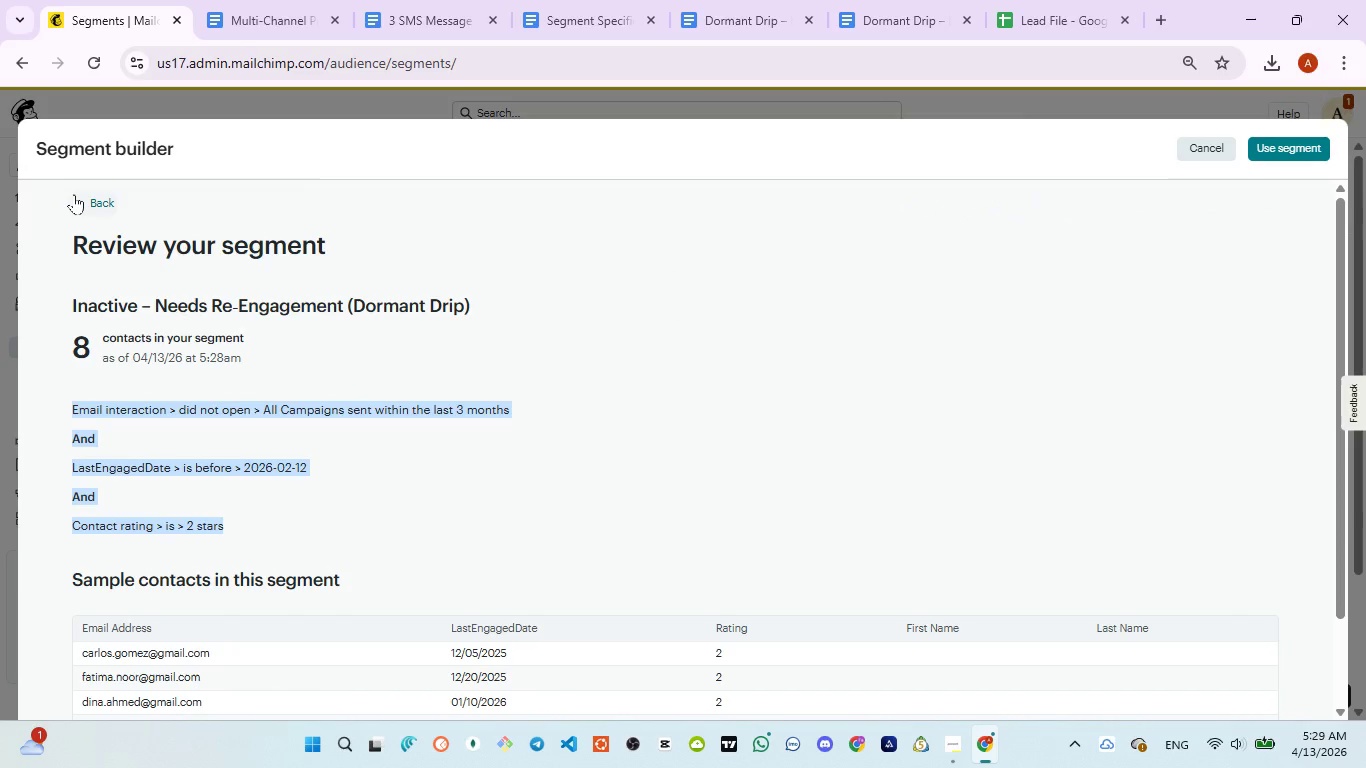 
left_click([74, 194])
 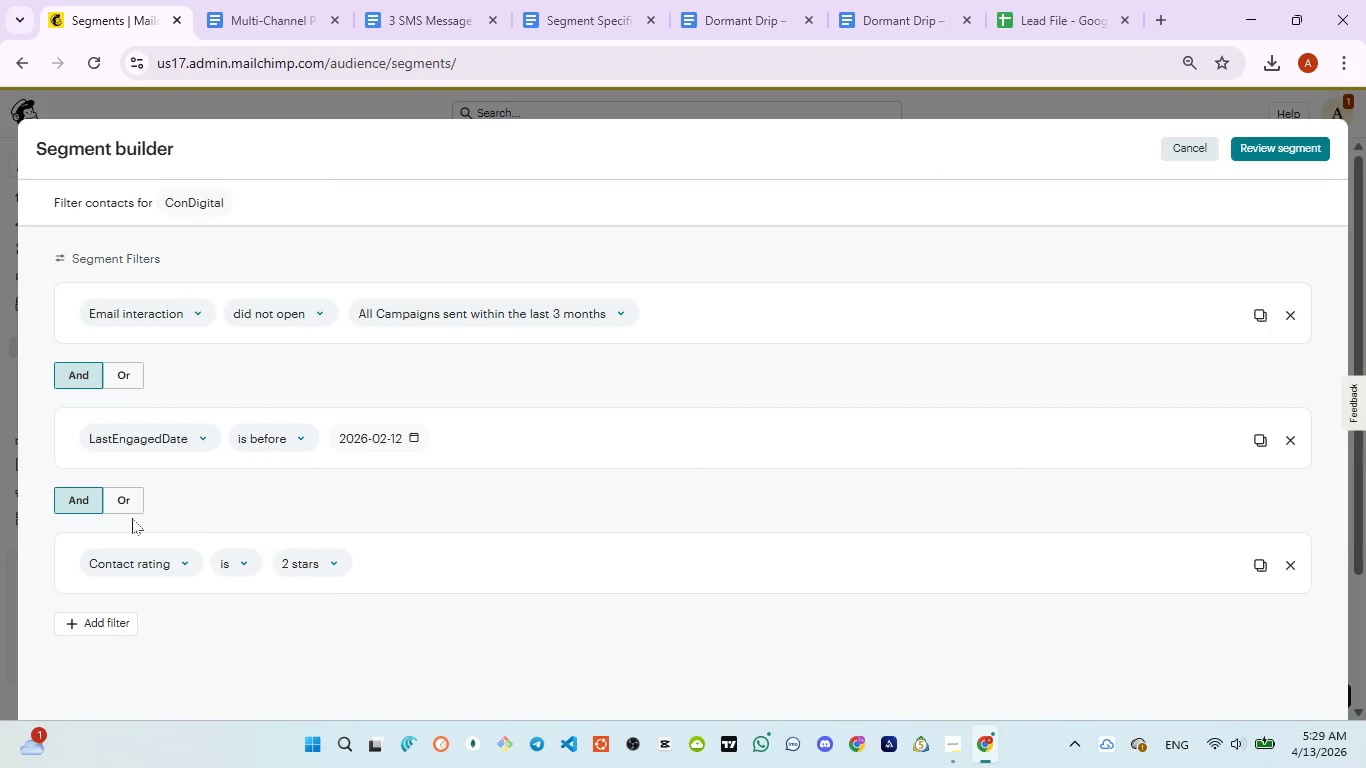 
left_click([125, 501])
 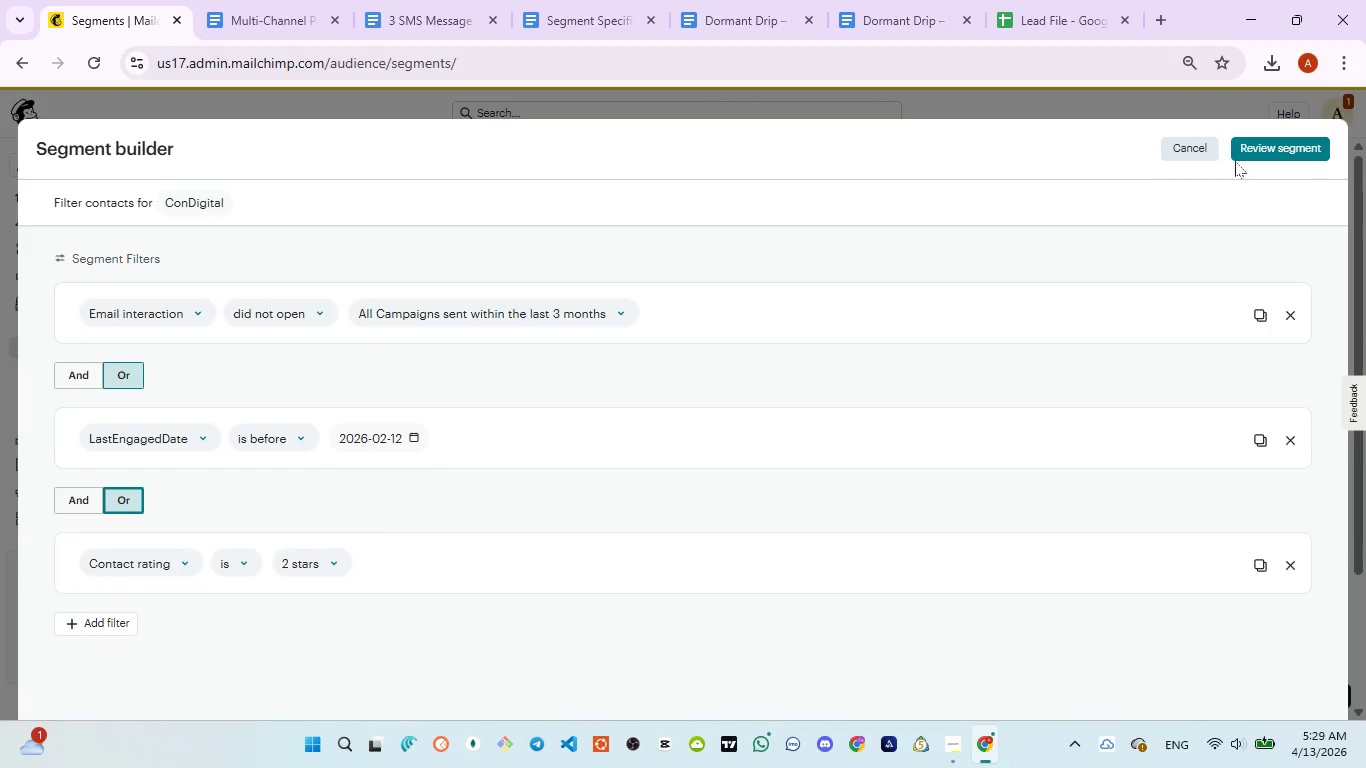 
left_click([1255, 148])
 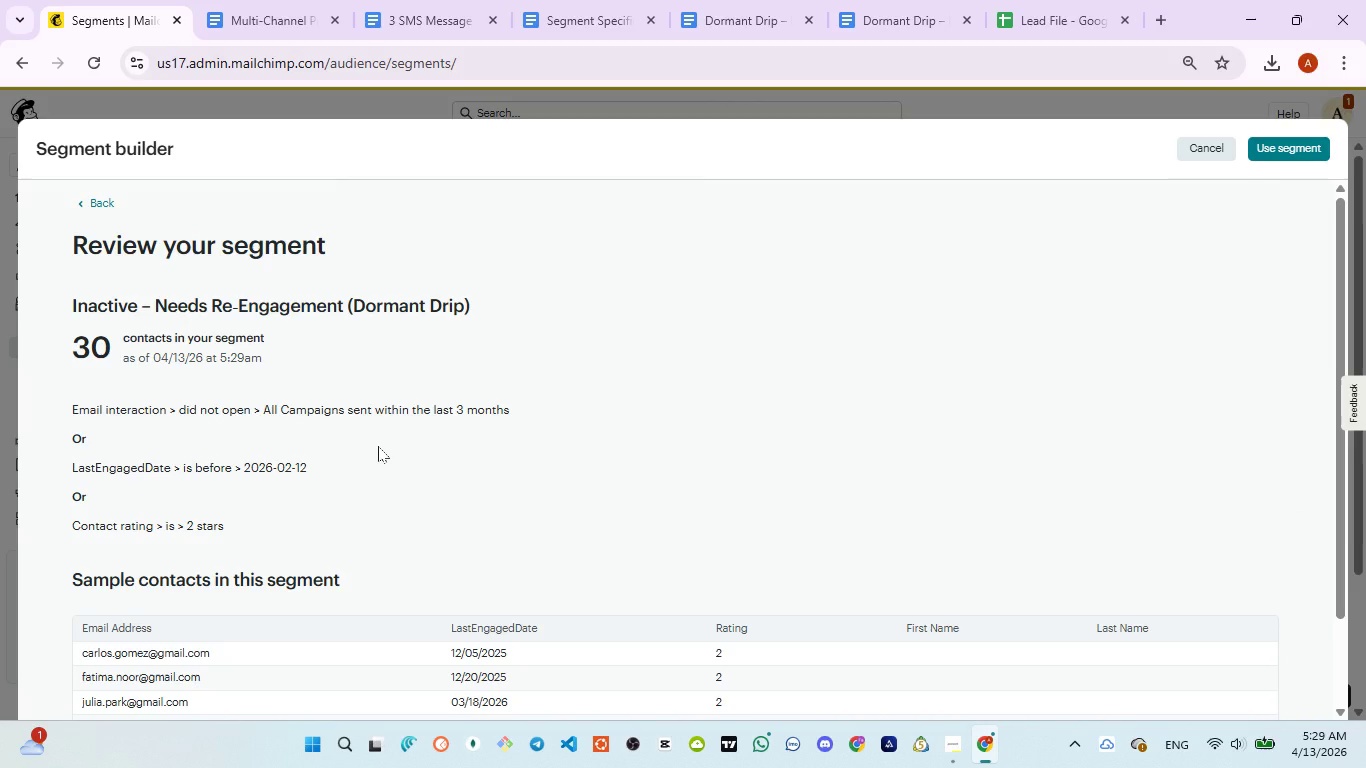 
wait(11.42)
 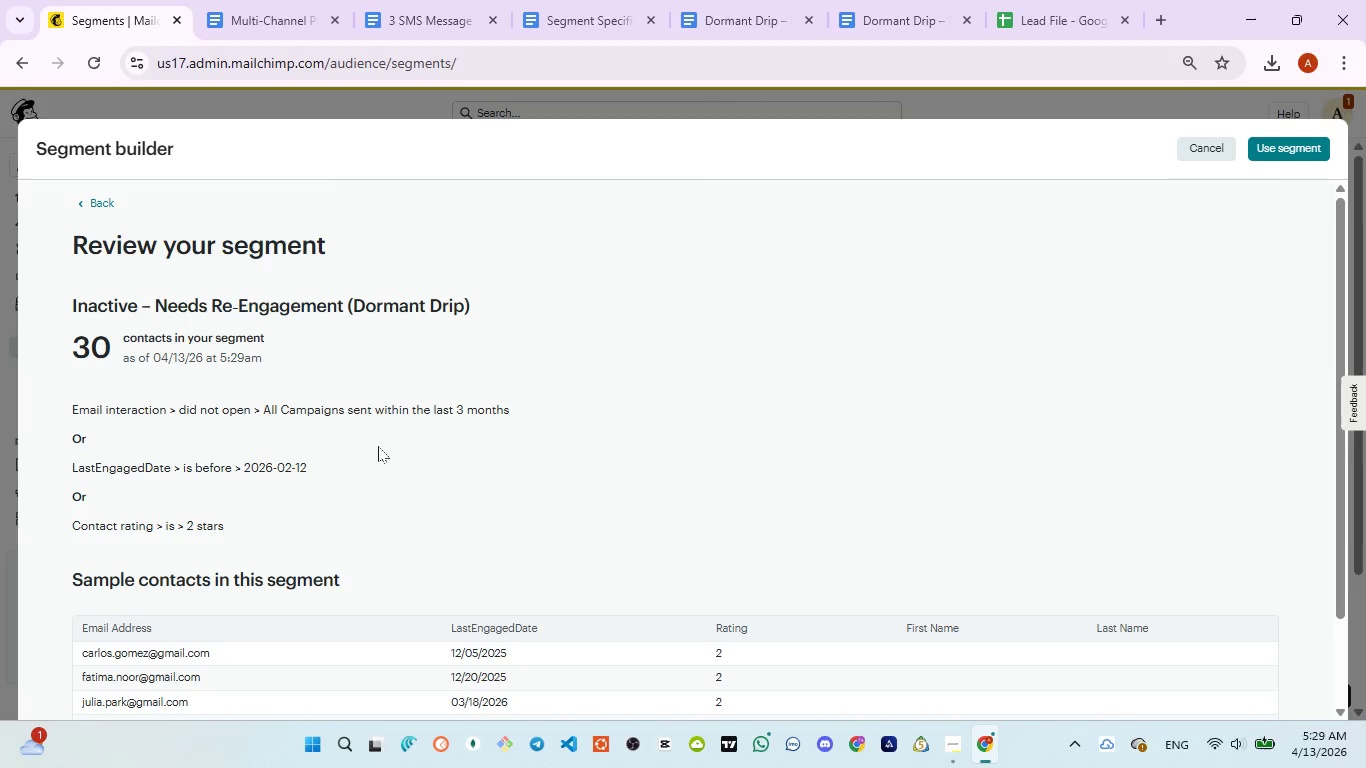 
scroll: coordinate [376, 448], scroll_direction: down, amount: 2.0
 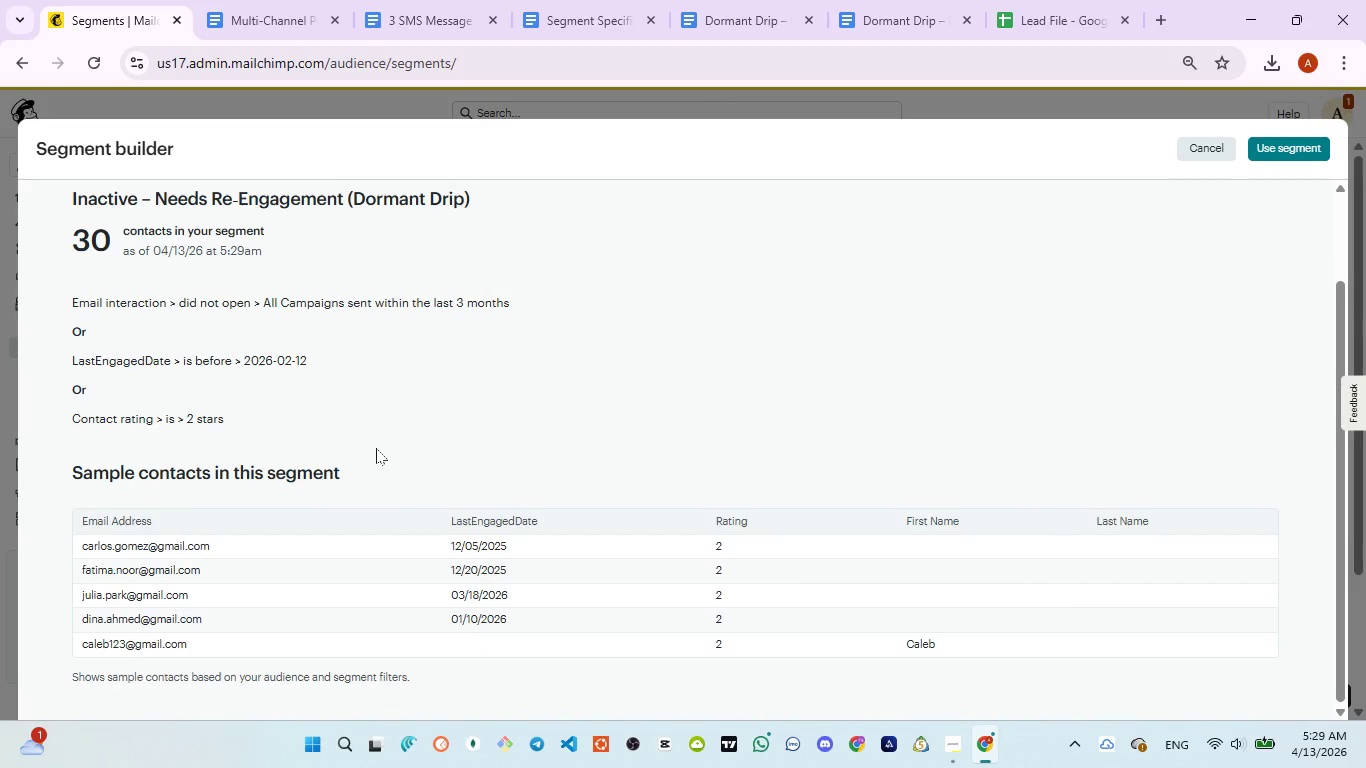 
scroll: coordinate [376, 448], scroll_direction: up, amount: 5.0
 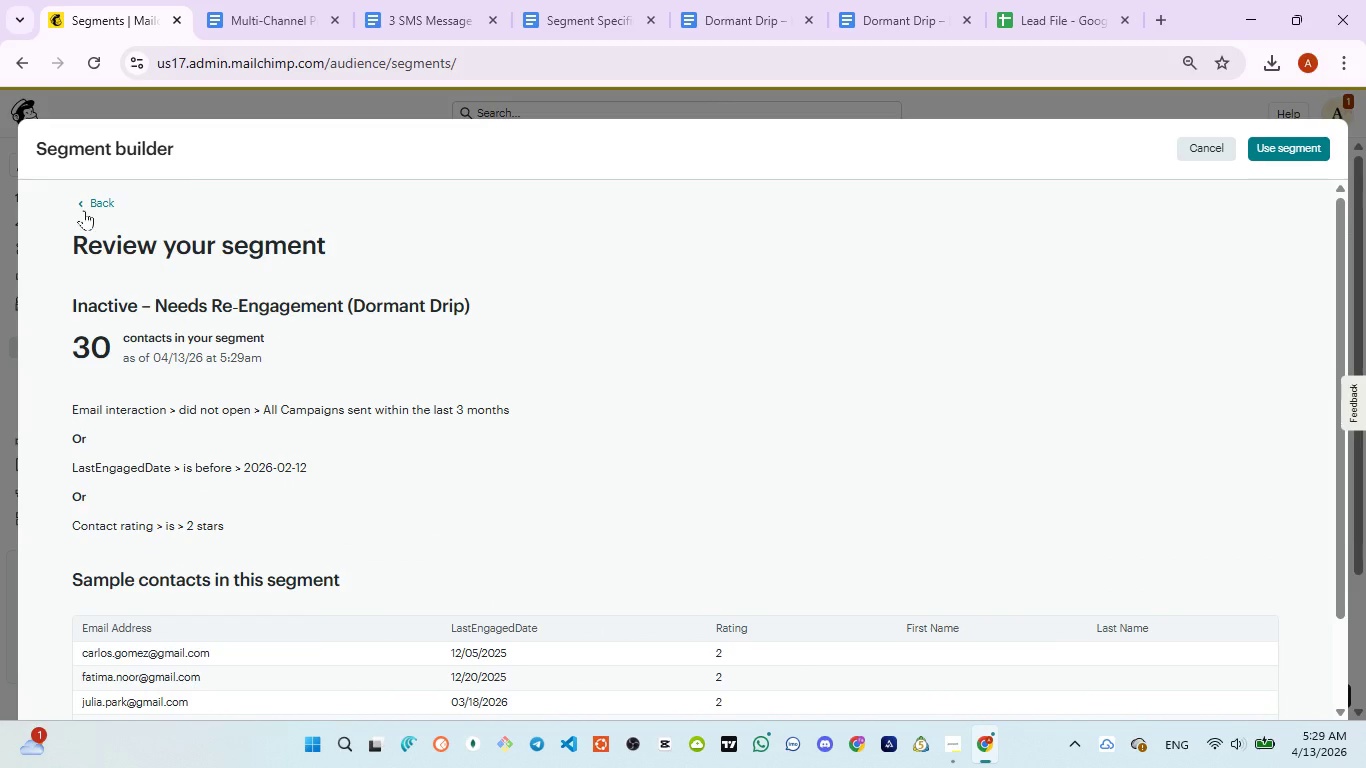 
left_click([83, 208])
 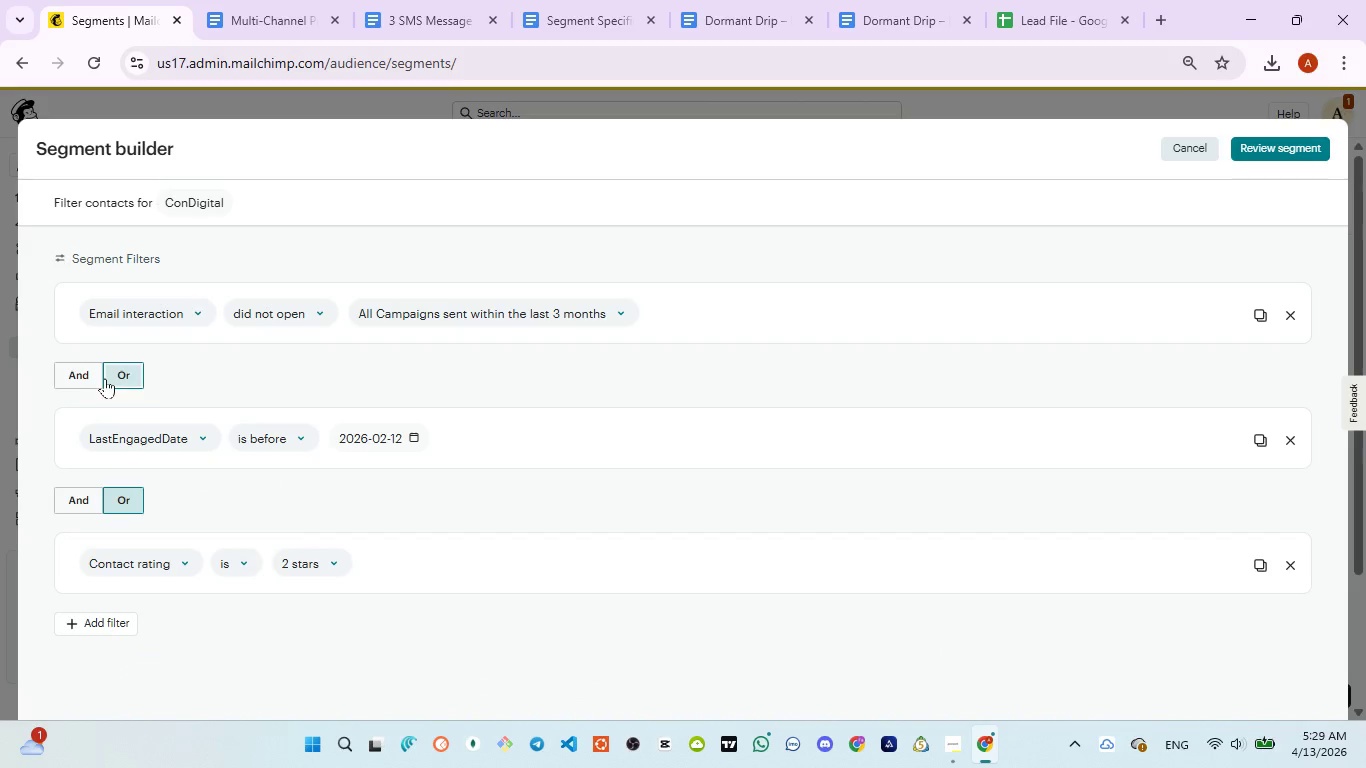 
left_click([92, 372])
 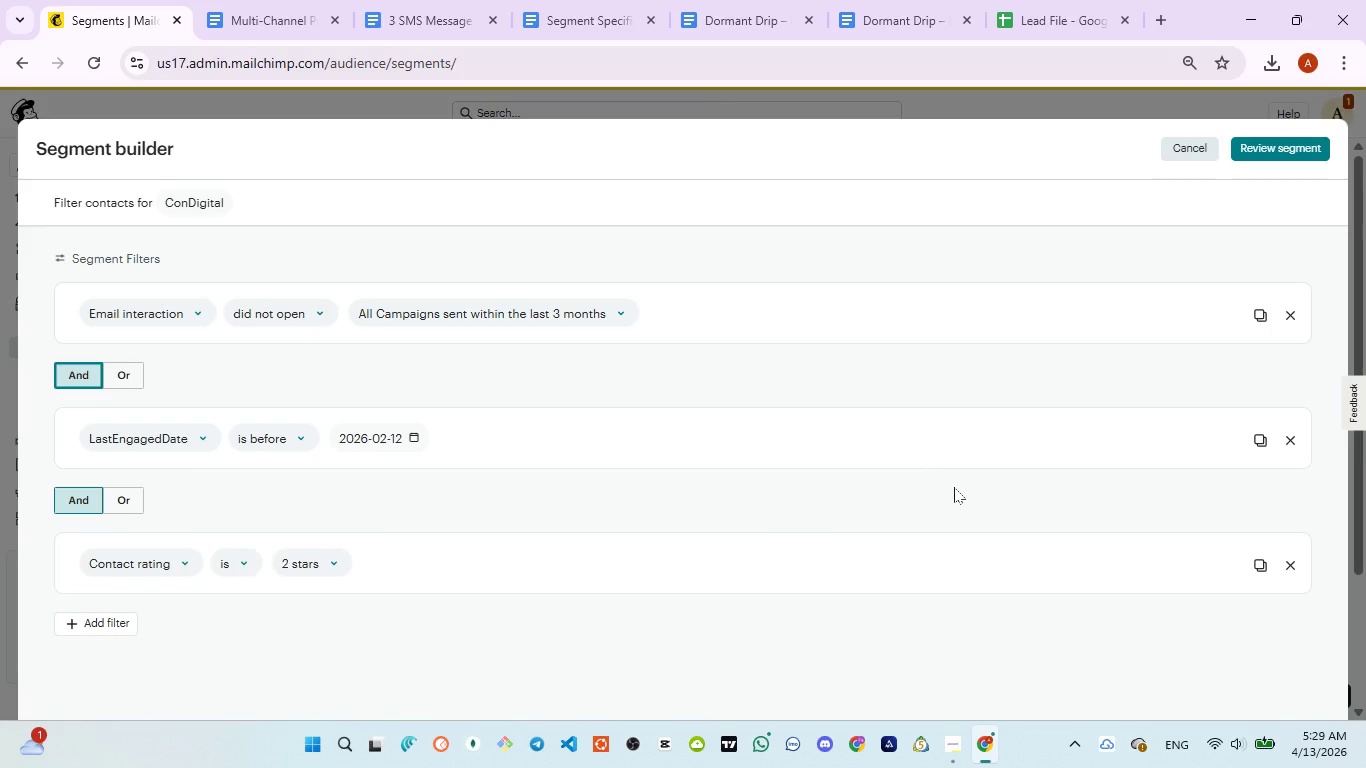 
wait(5.53)
 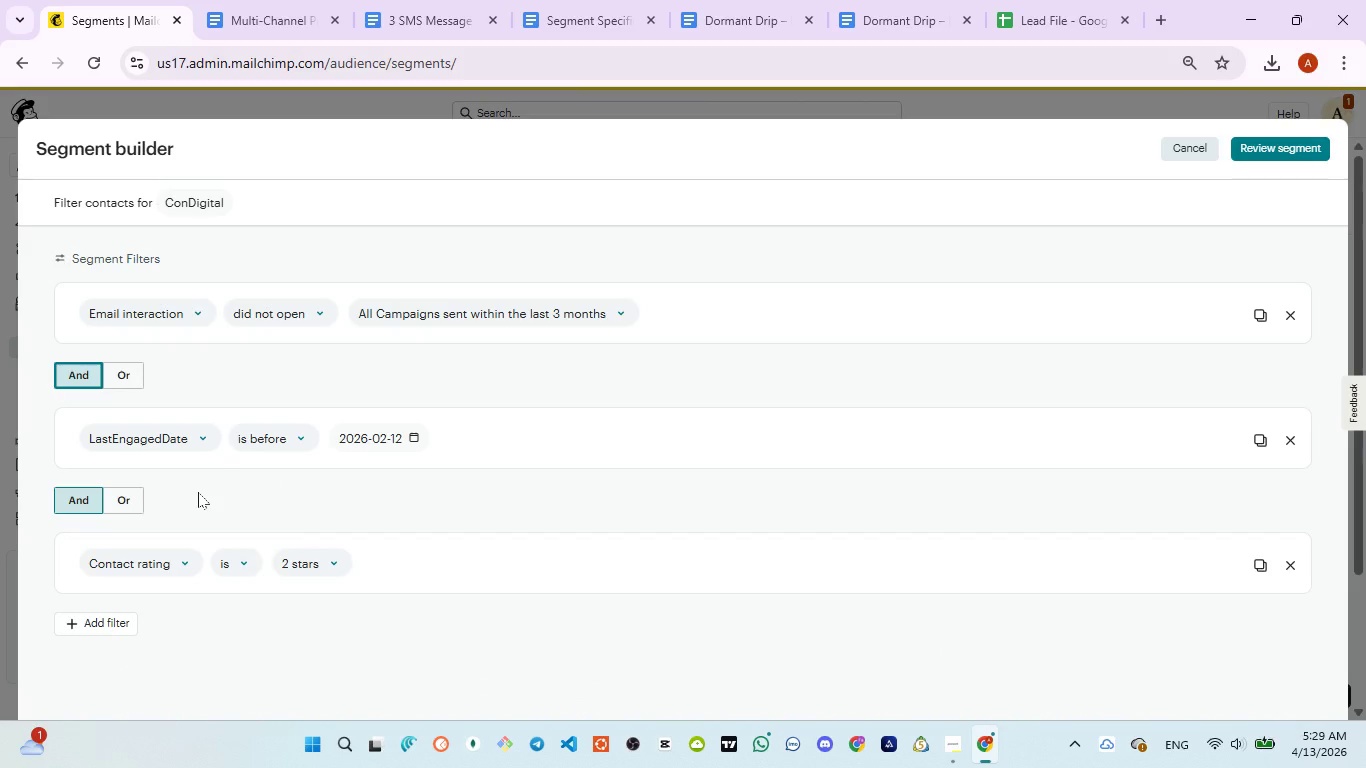 
scroll: coordinate [745, 428], scroll_direction: up, amount: 2.0
 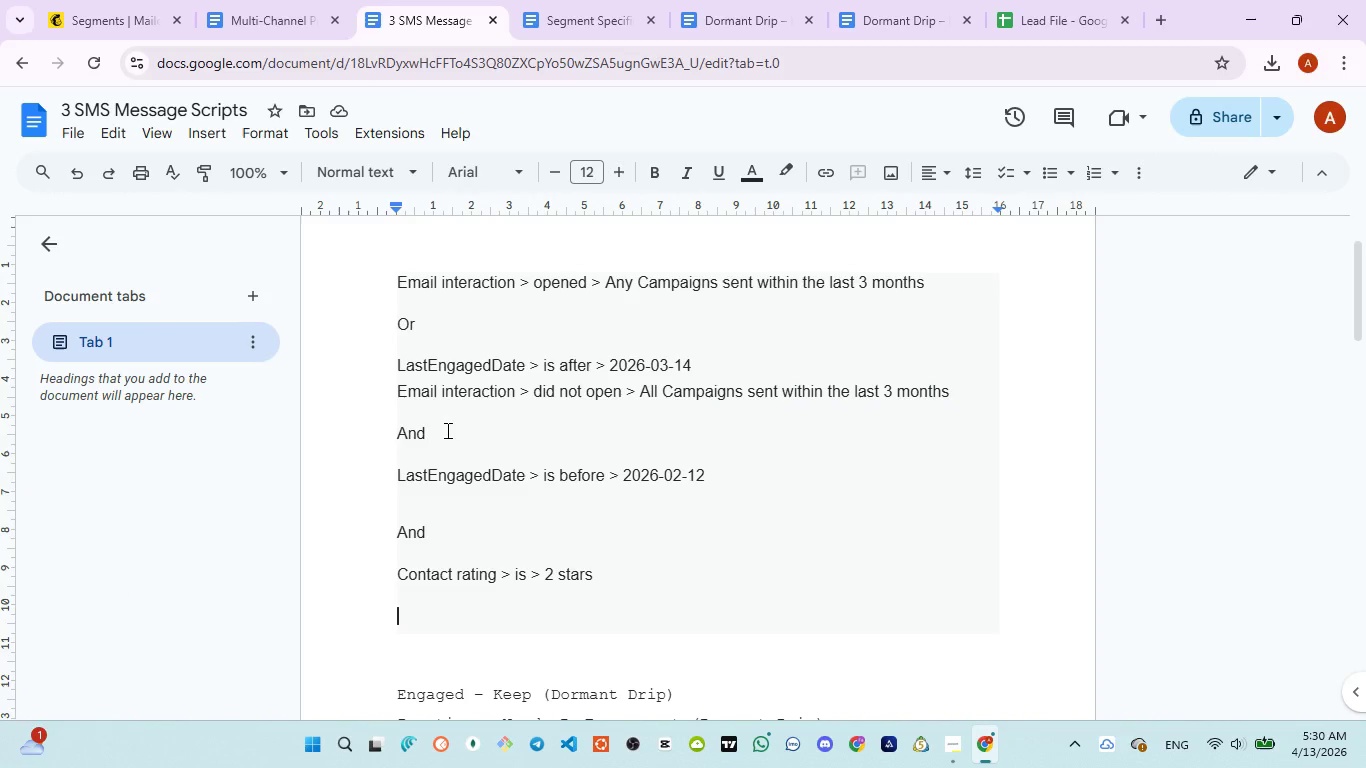 
left_click_drag(start_coordinate=[396, 395], to_coordinate=[610, 580])
 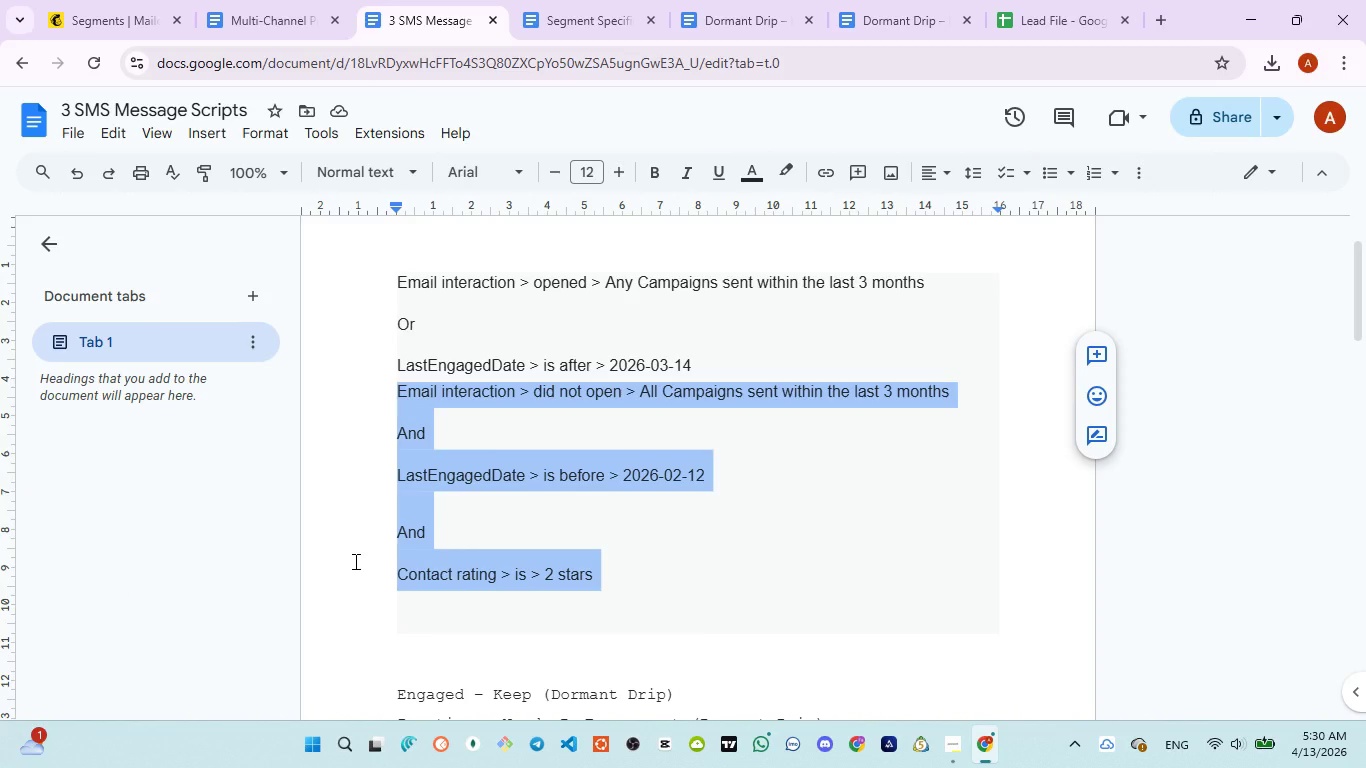 
wait(7.11)
 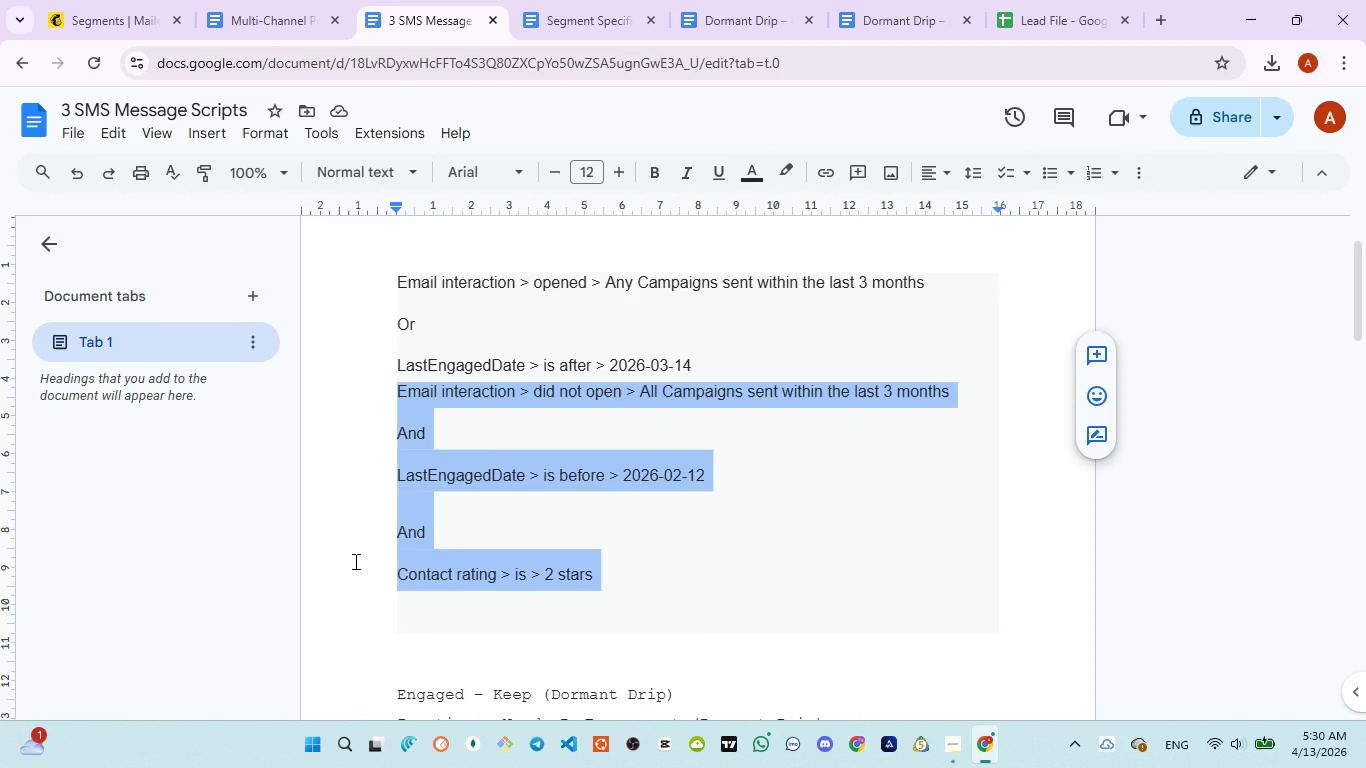 
left_click([354, 561])
 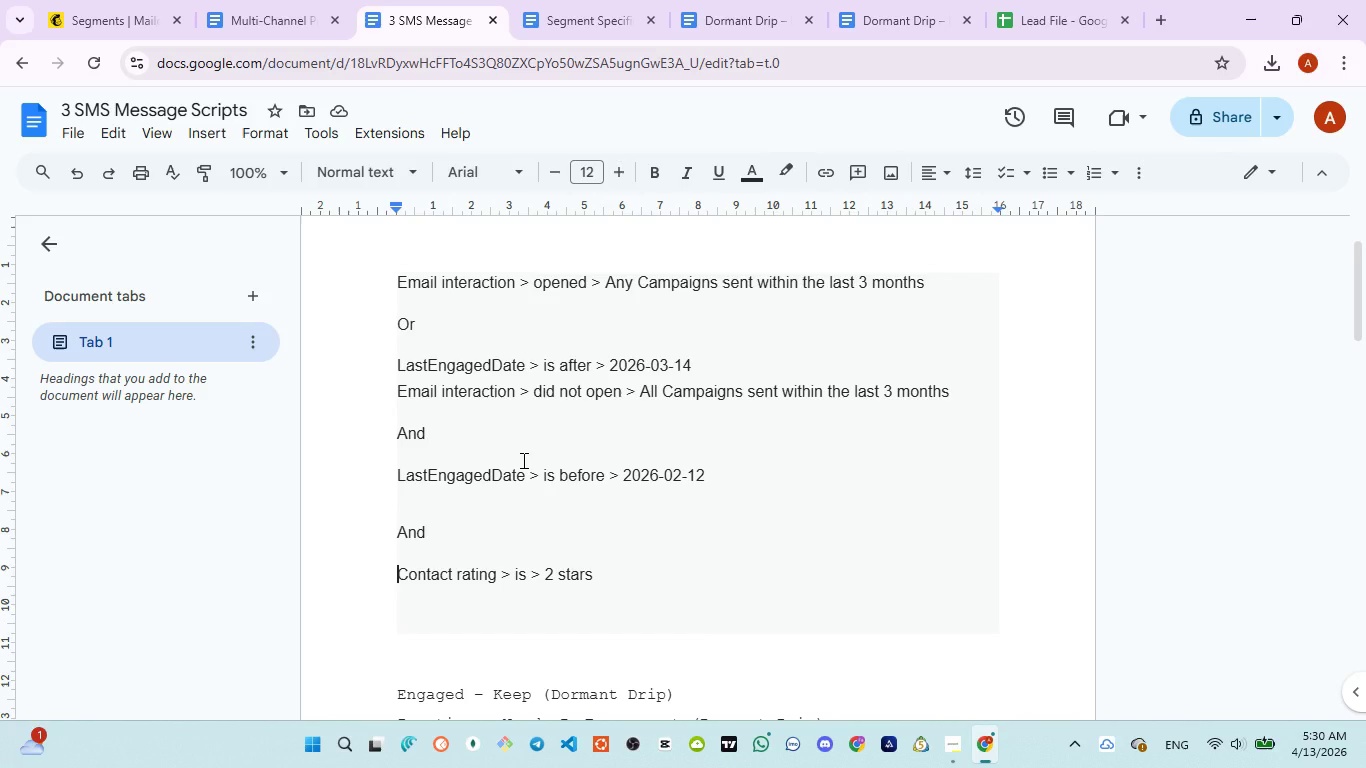 
scroll: coordinate [522, 460], scroll_direction: up, amount: 2.0
 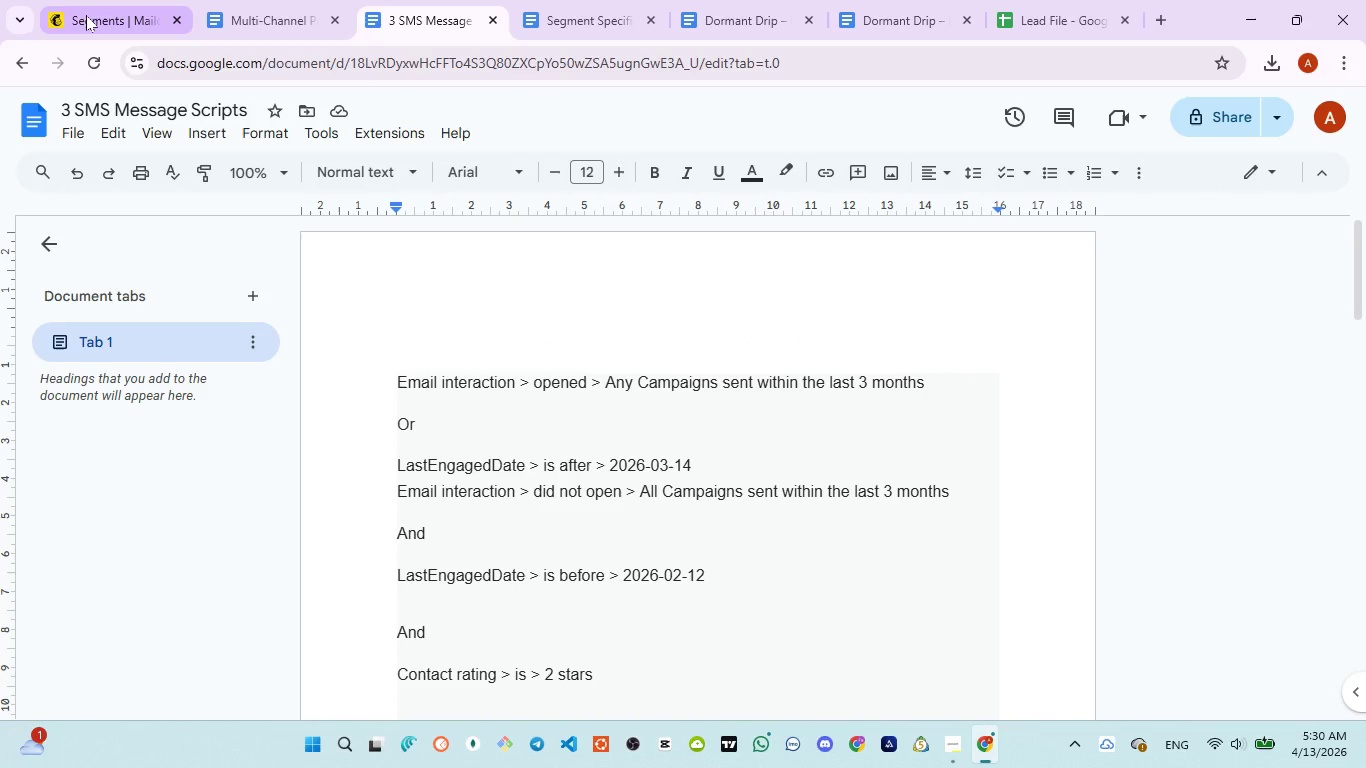 
left_click([87, 14])
 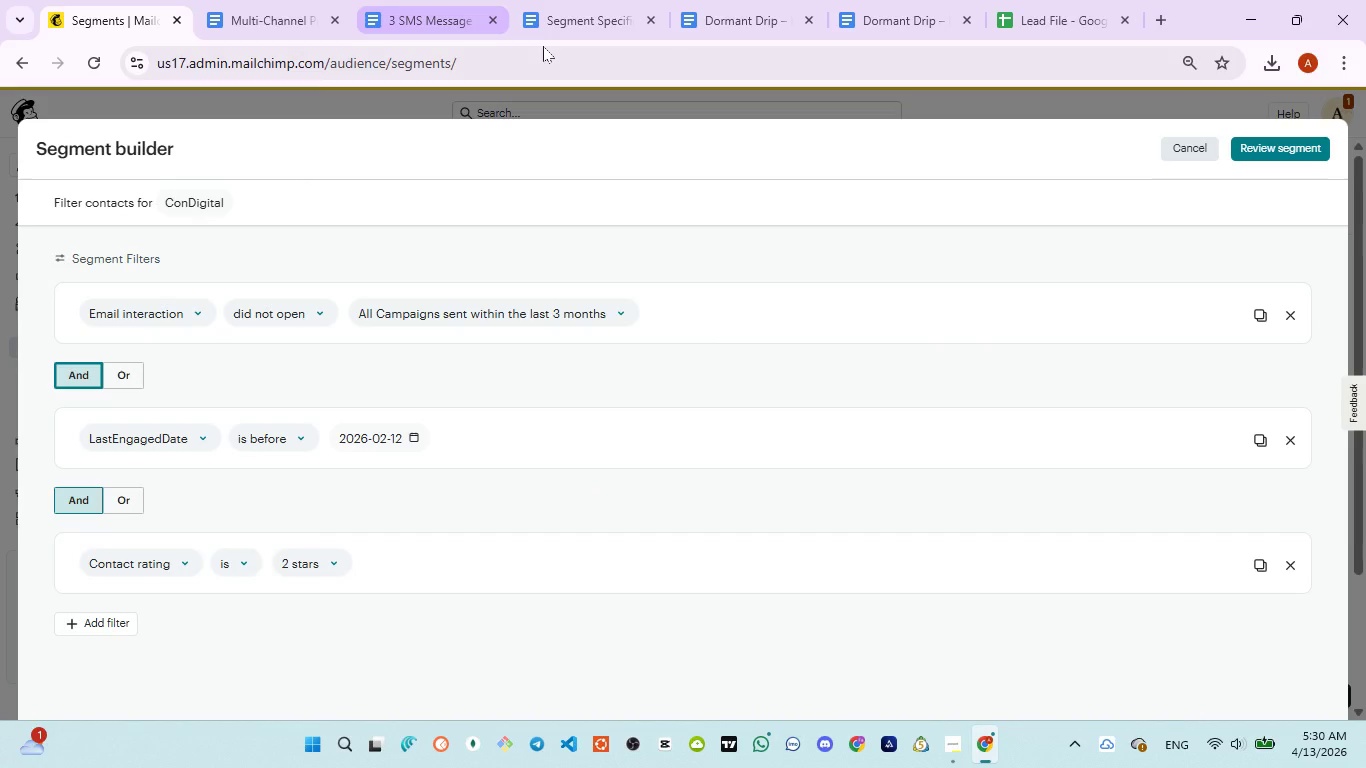 
left_click([588, 22])
 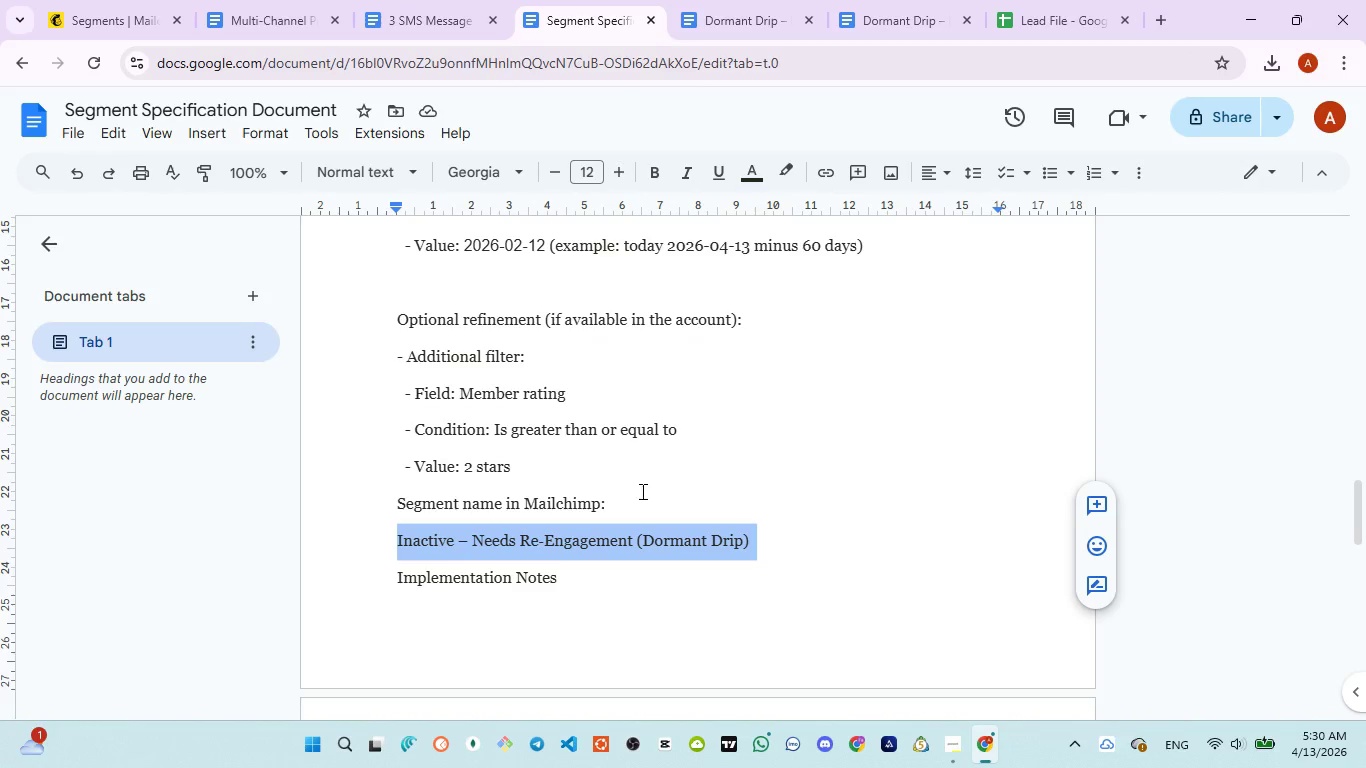 
scroll: coordinate [640, 495], scroll_direction: down, amount: 1.0
 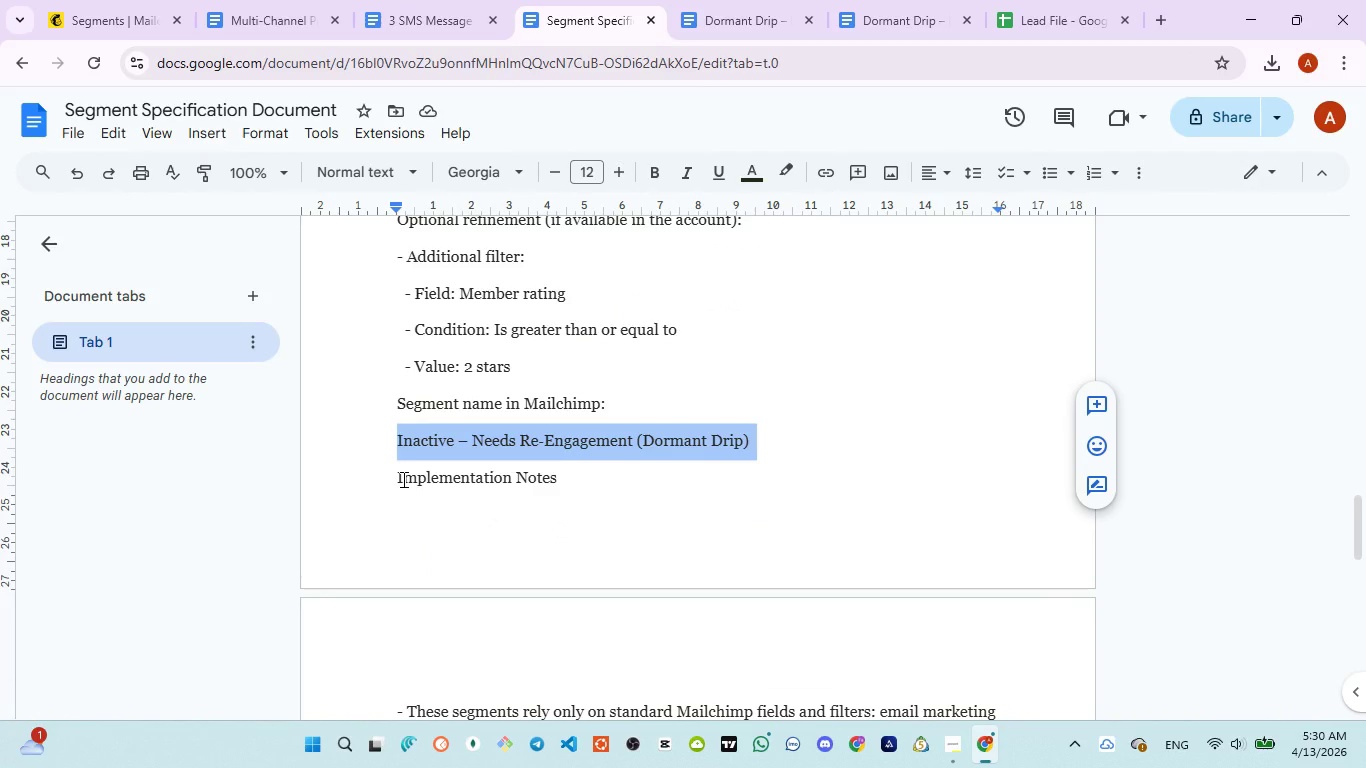 
left_click_drag(start_coordinate=[378, 479], to_coordinate=[621, 480])
 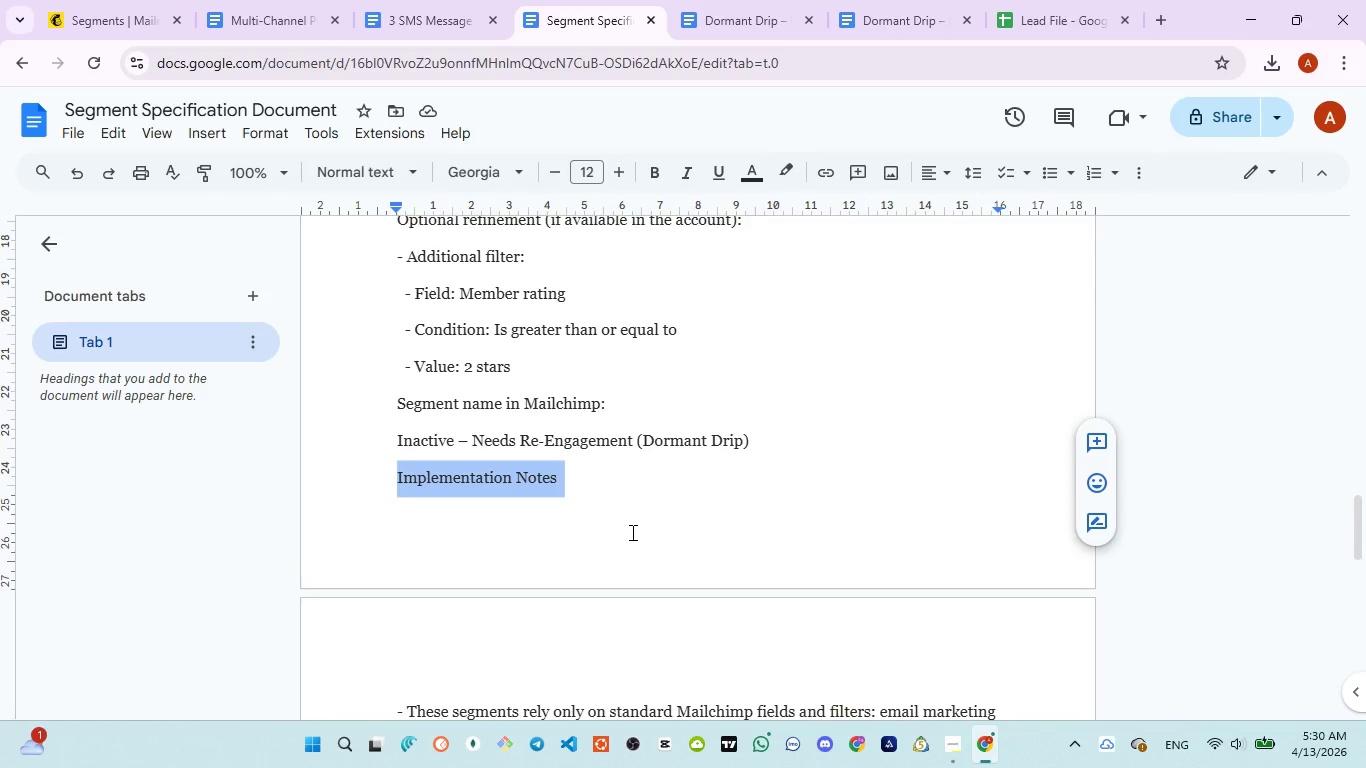 
scroll: coordinate [381, 527], scroll_direction: down, amount: 3.0
 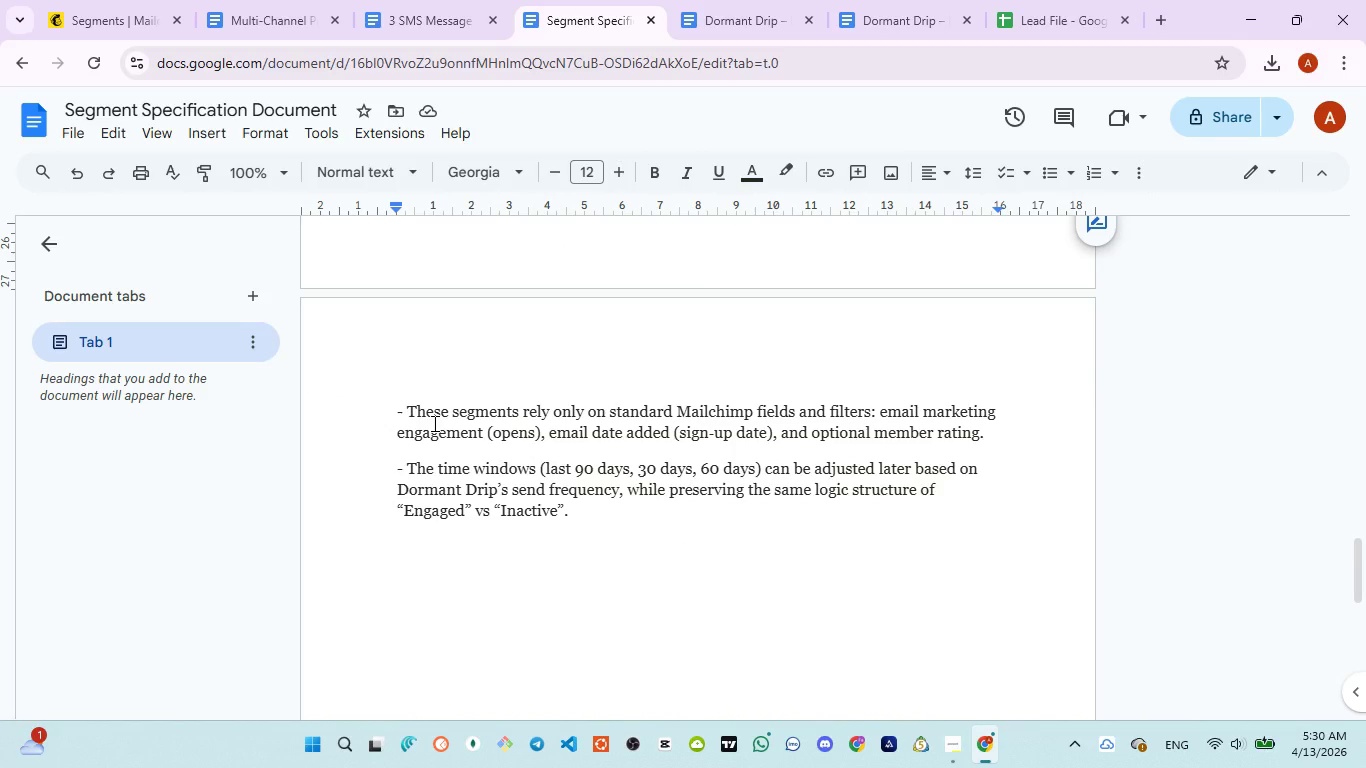 
left_click_drag(start_coordinate=[394, 400], to_coordinate=[876, 418])
 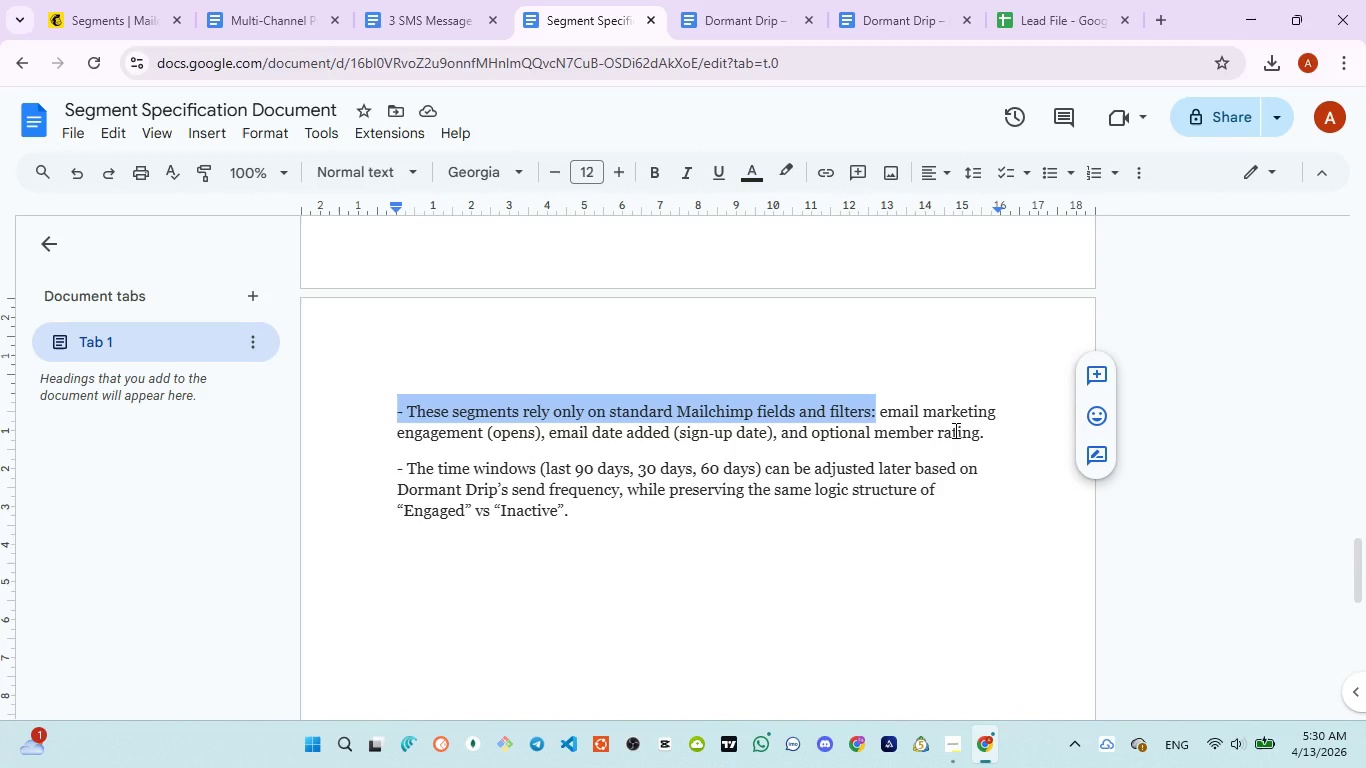 
scroll: coordinate [953, 431], scroll_direction: down, amount: 1.0
 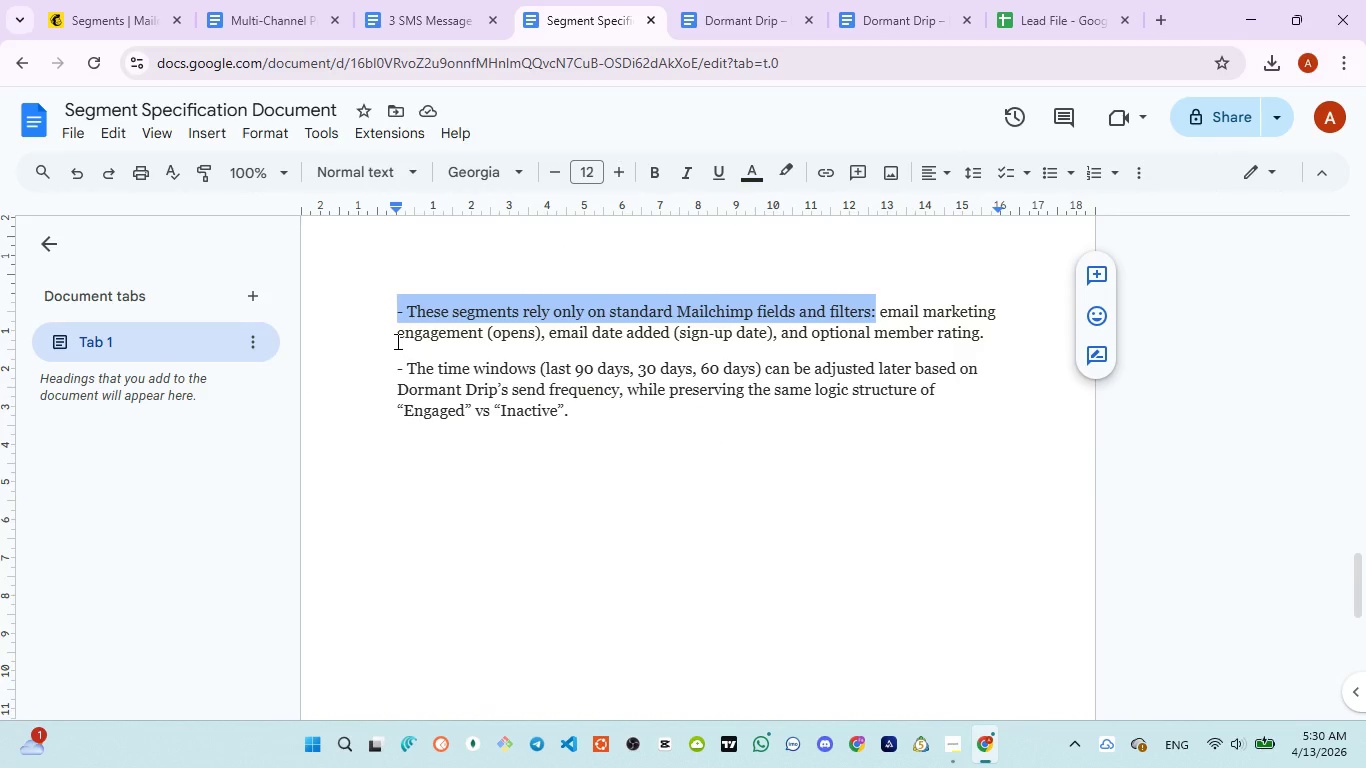 
left_click_drag(start_coordinate=[396, 340], to_coordinate=[992, 333])
 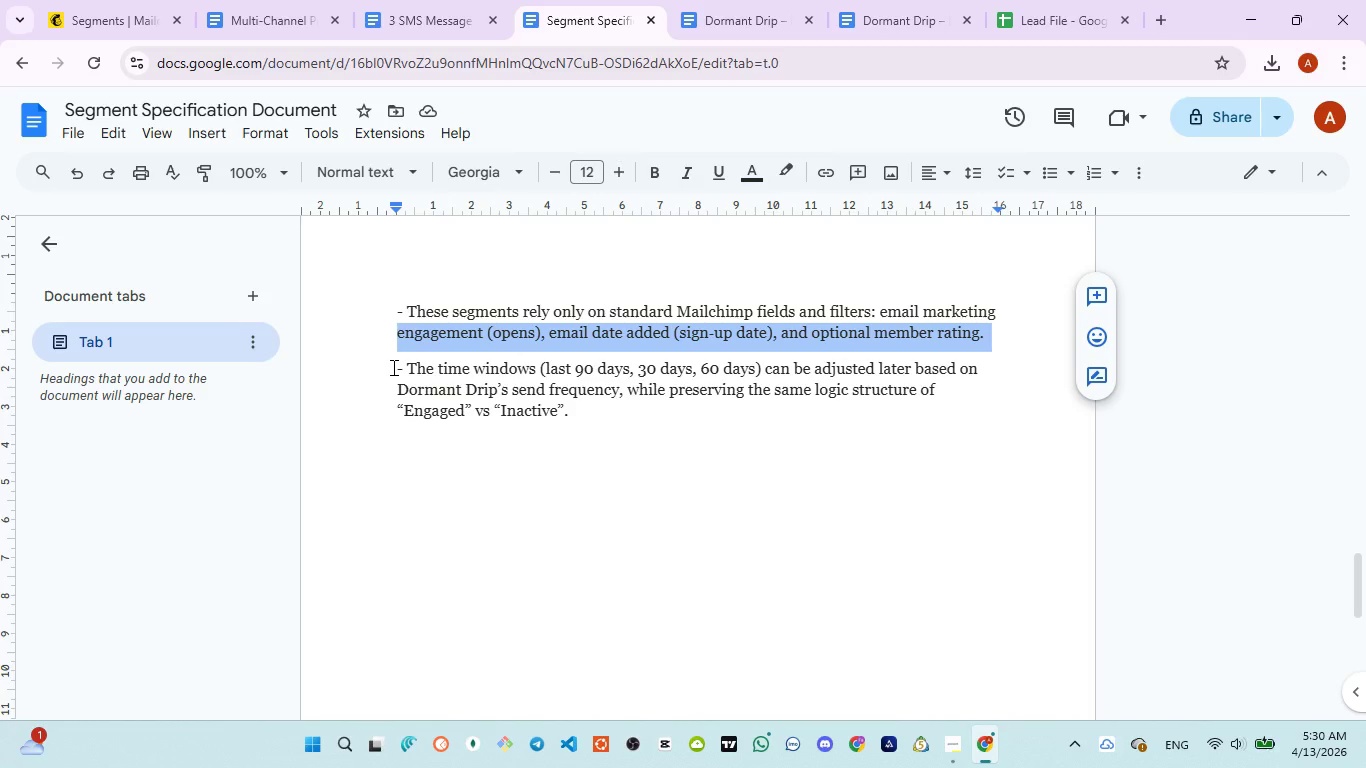 
left_click([392, 367])
 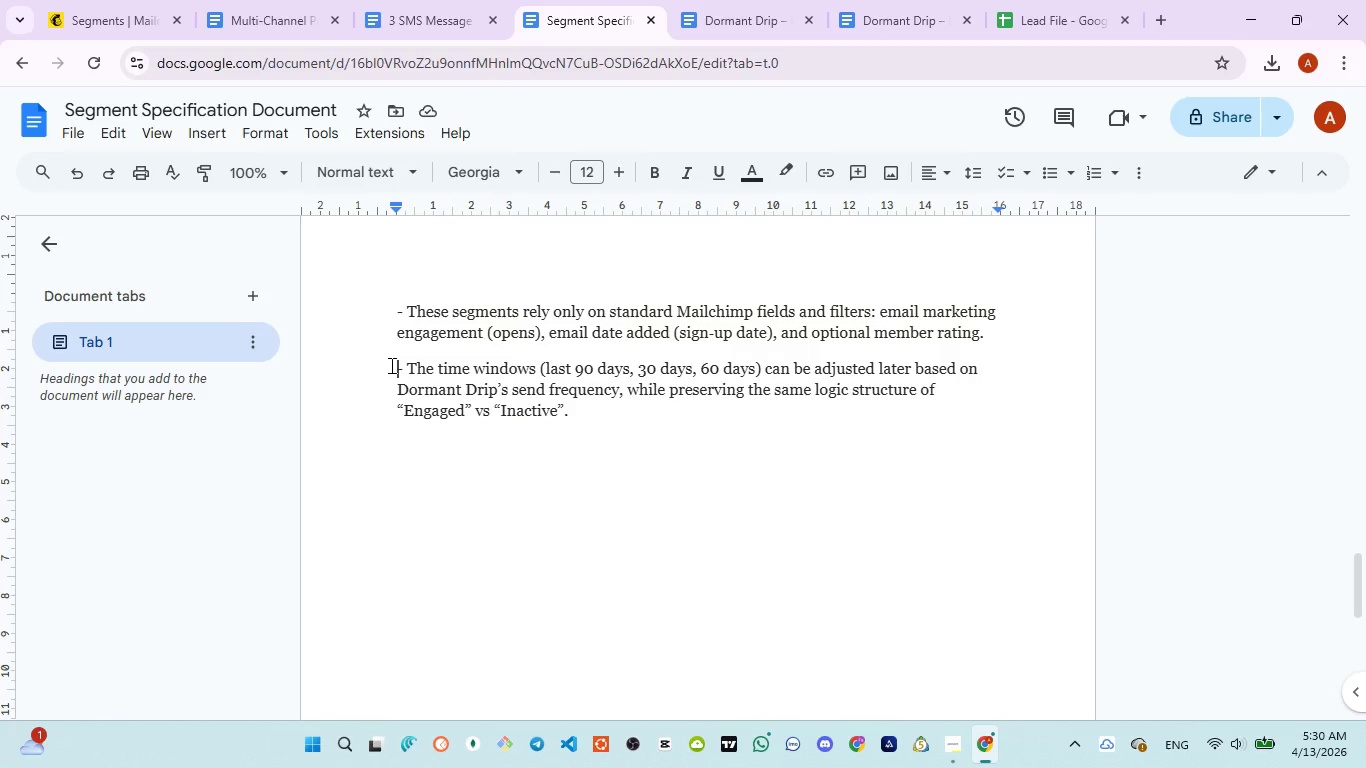 
left_click_drag(start_coordinate=[390, 365], to_coordinate=[559, 421])
 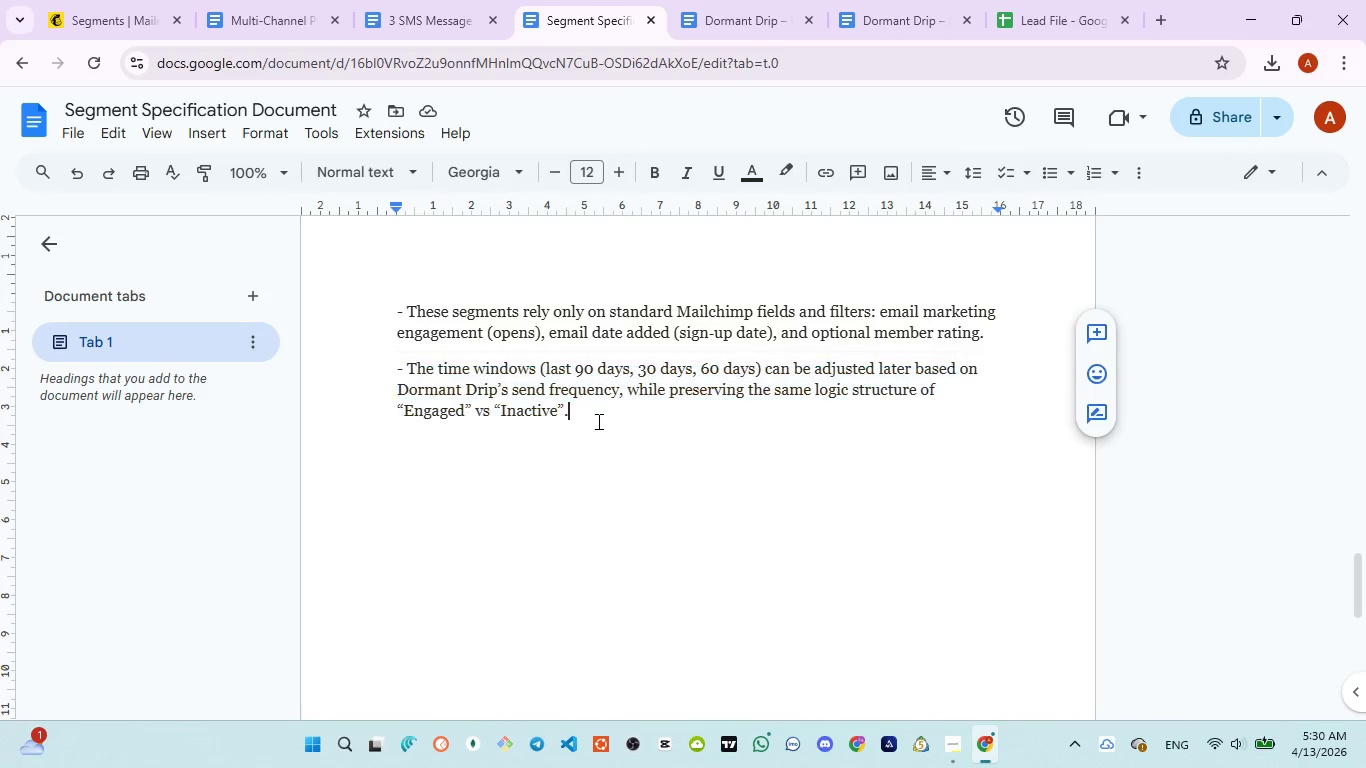 
double_click([597, 421])
 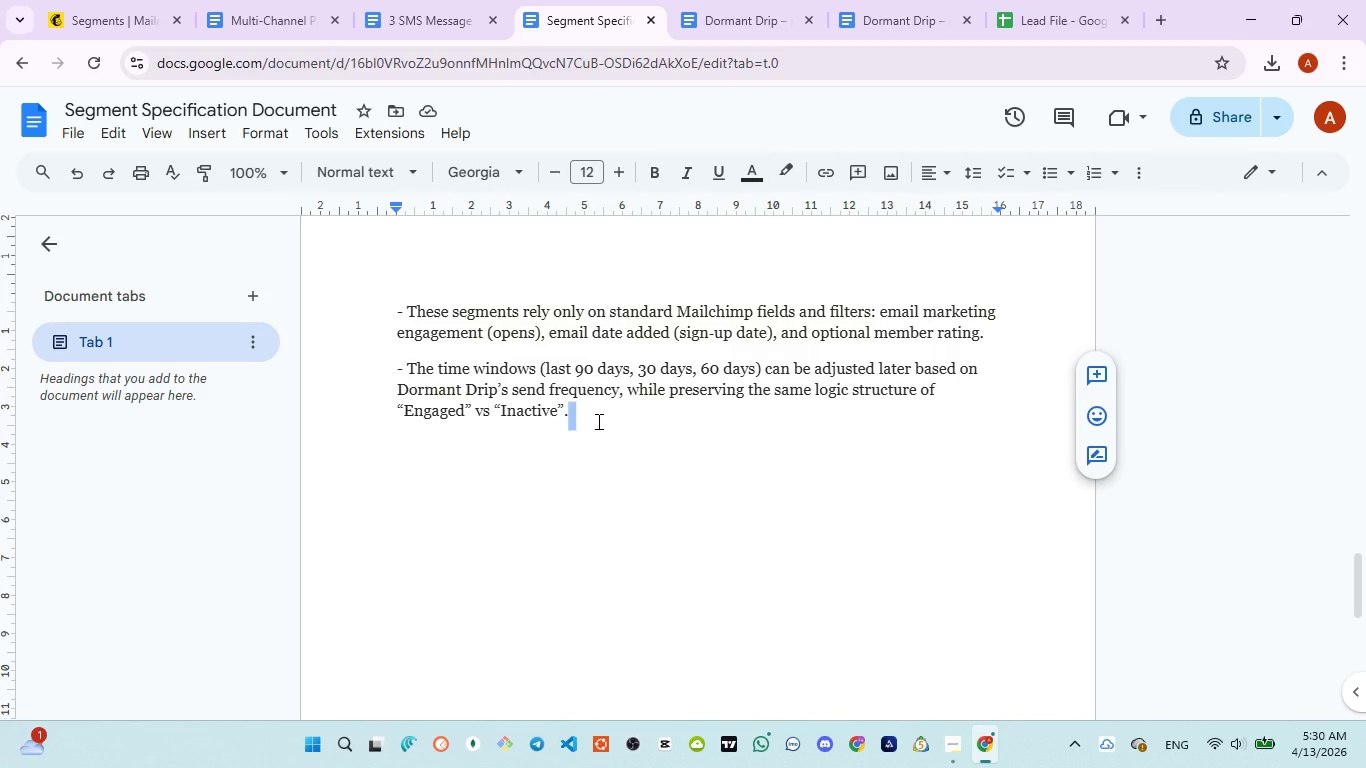 
scroll: coordinate [597, 424], scroll_direction: up, amount: 9.0
 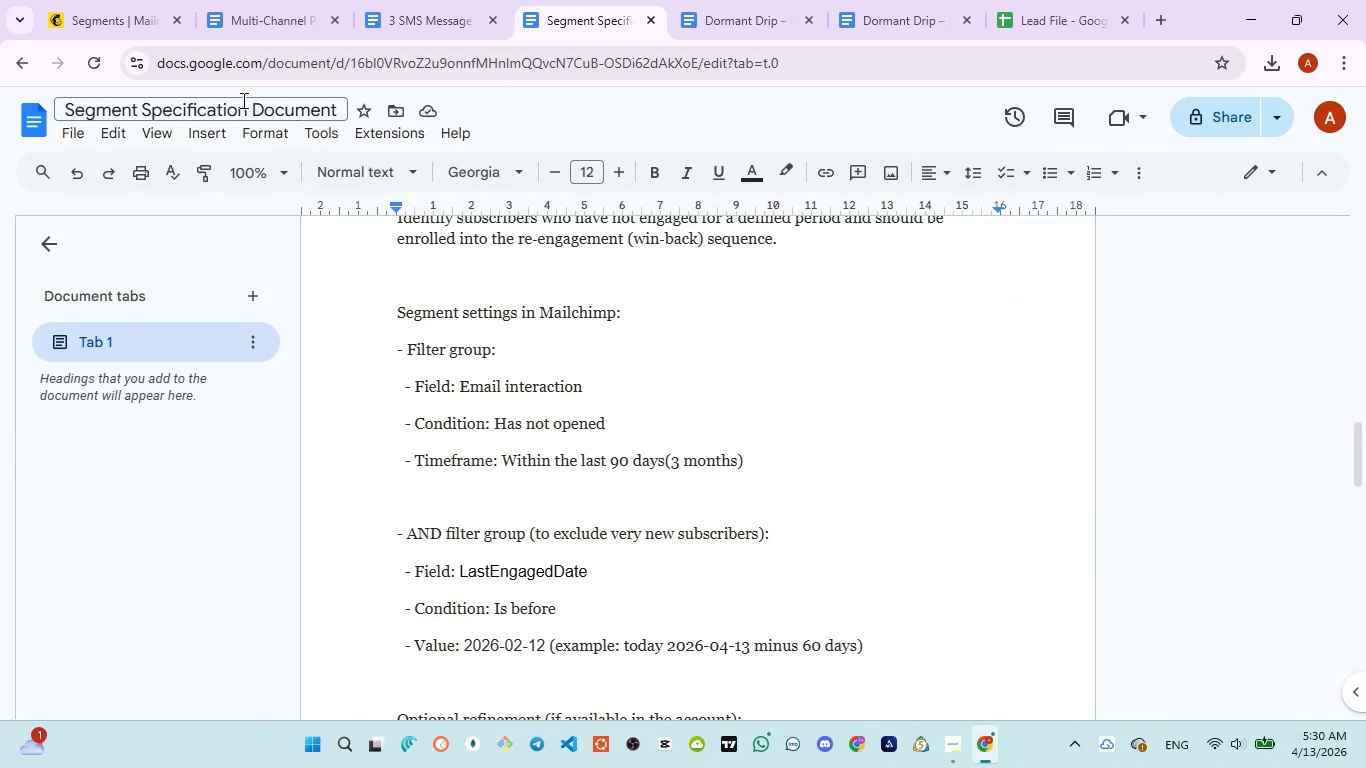 
mouse_move([222, 58])
 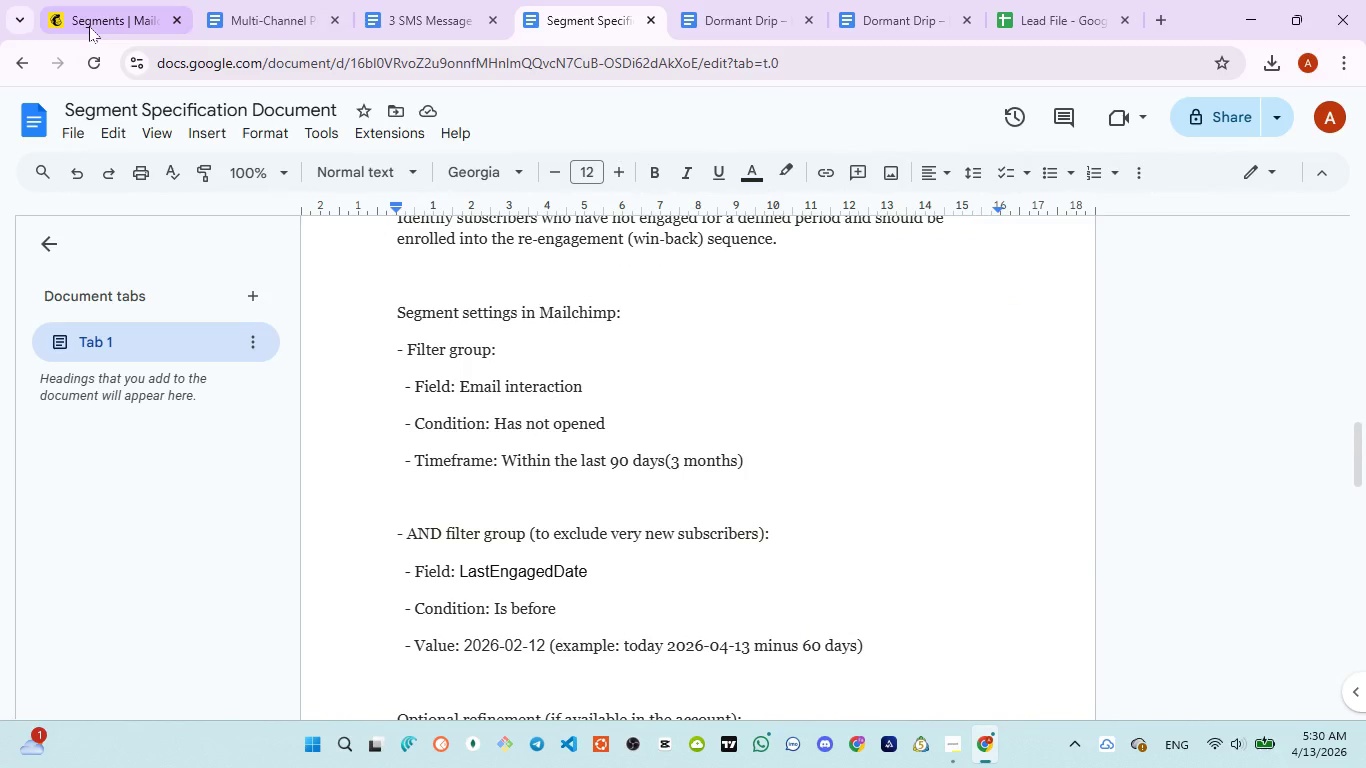 
left_click([89, 26])
 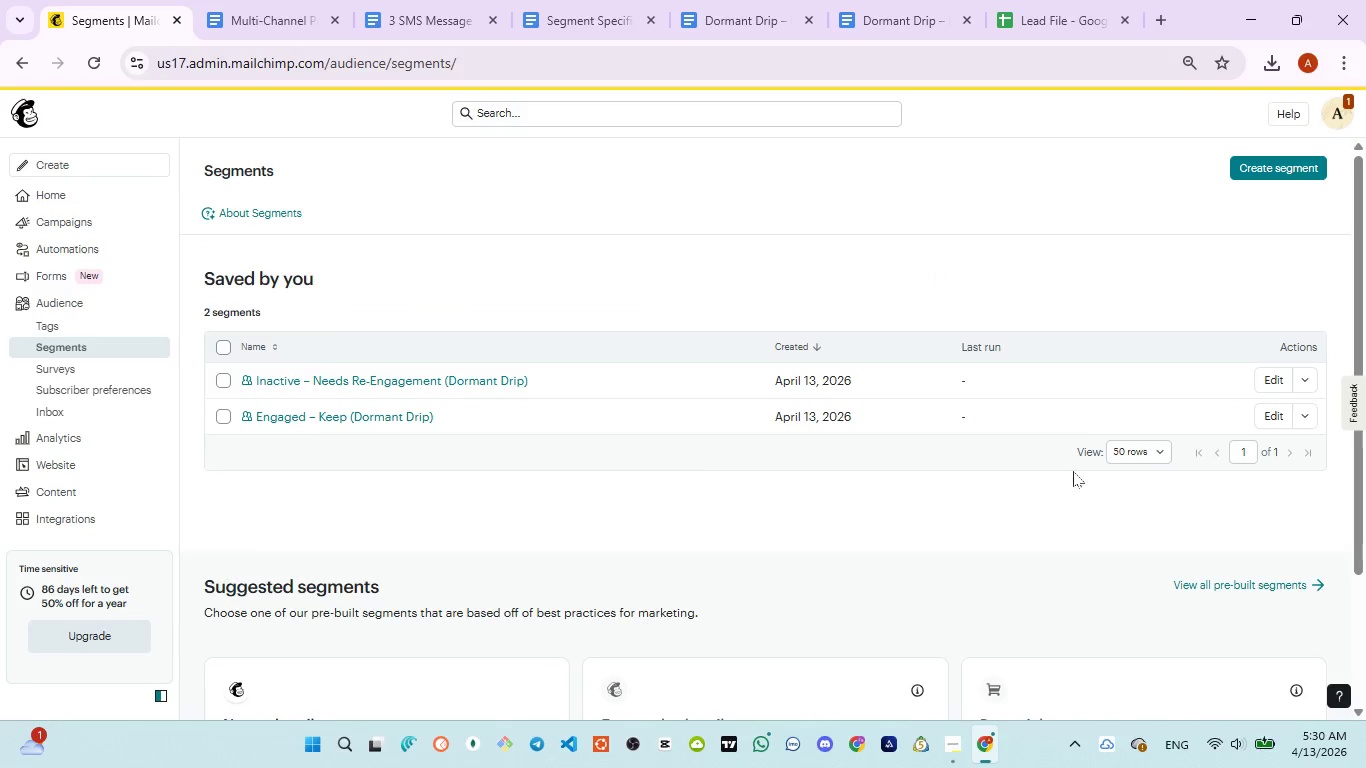 
wait(5.09)
 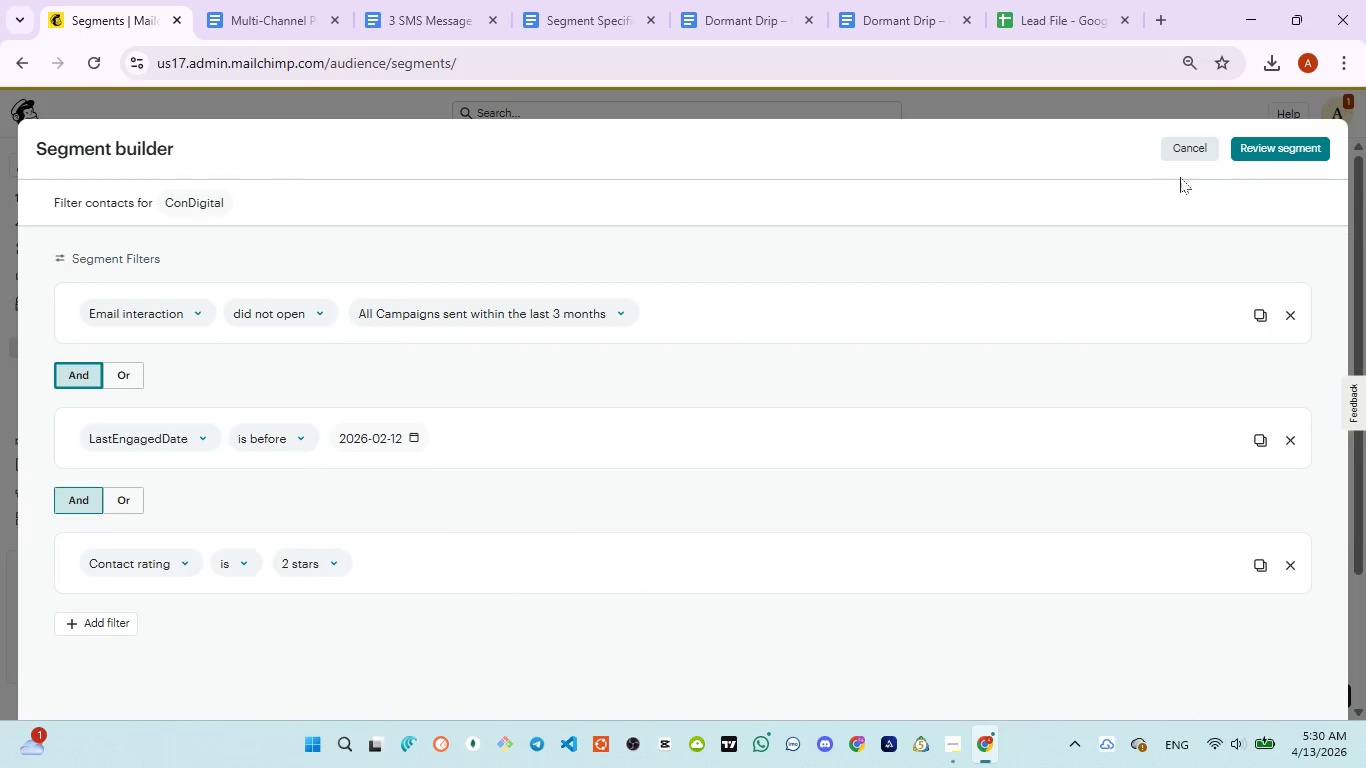 
left_click([1261, 420])
 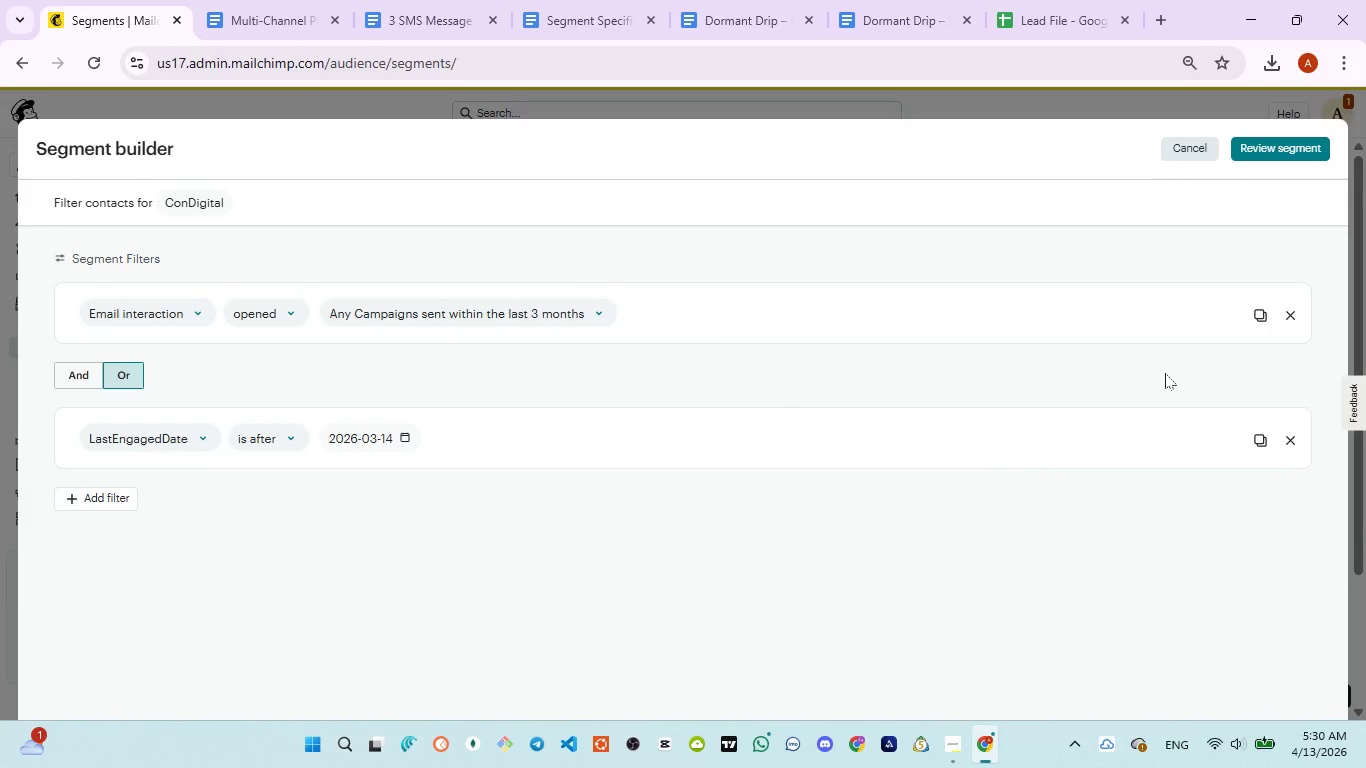 
wait(7.73)
 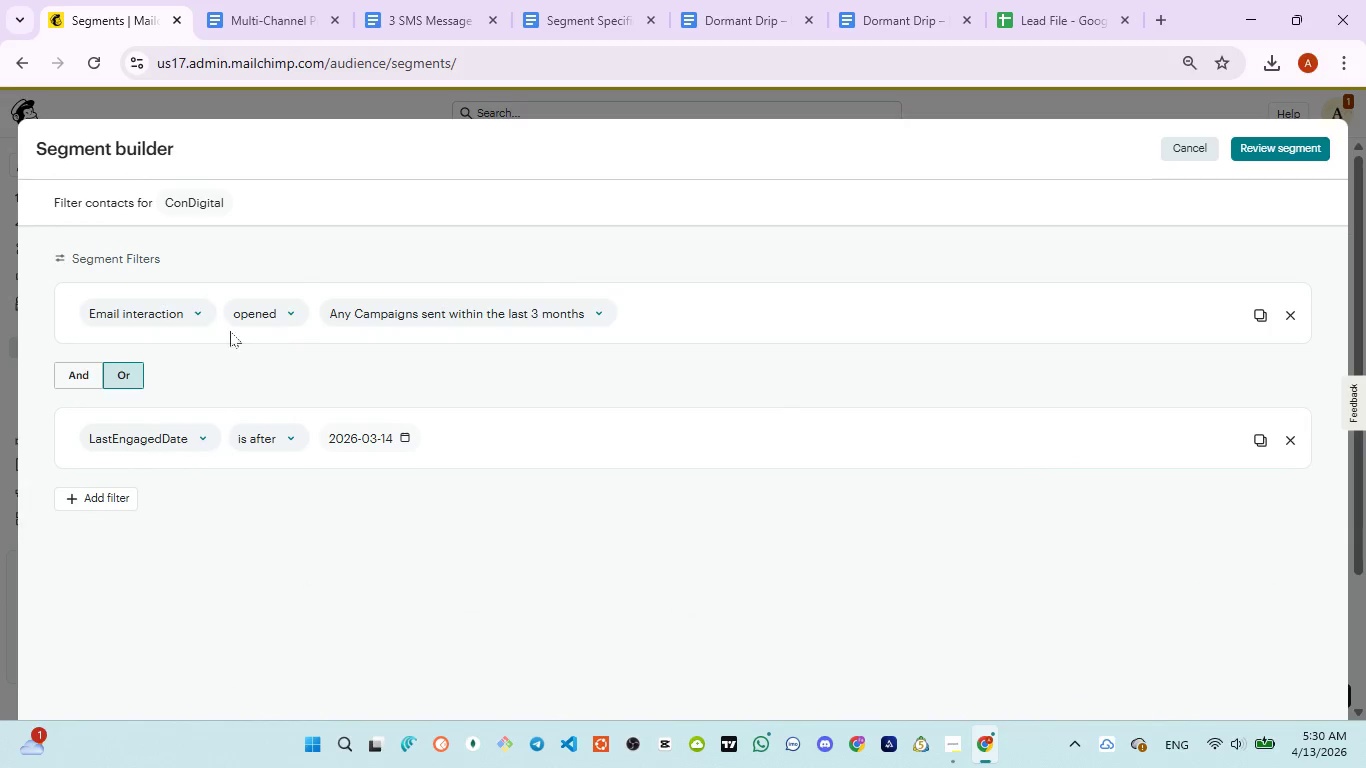 
left_click([94, 491])
 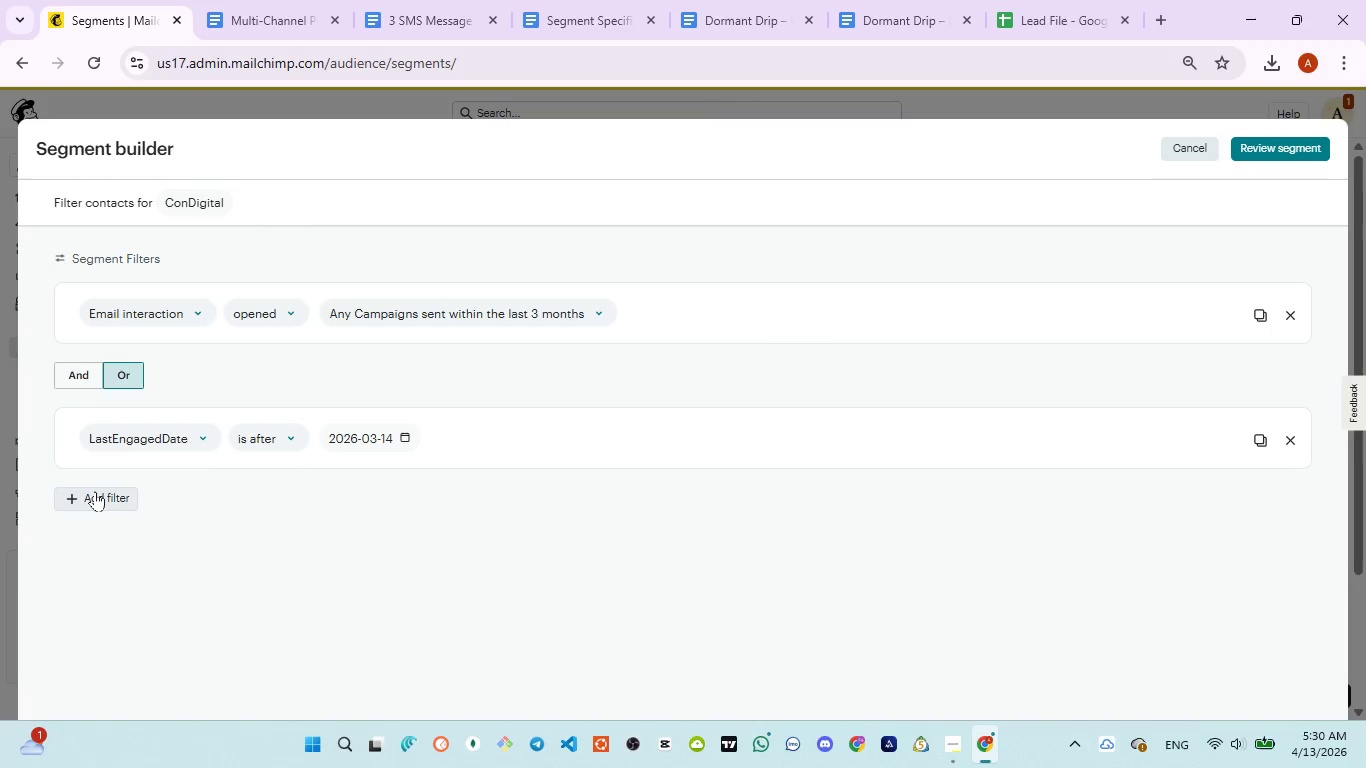 
mouse_move([117, 493])
 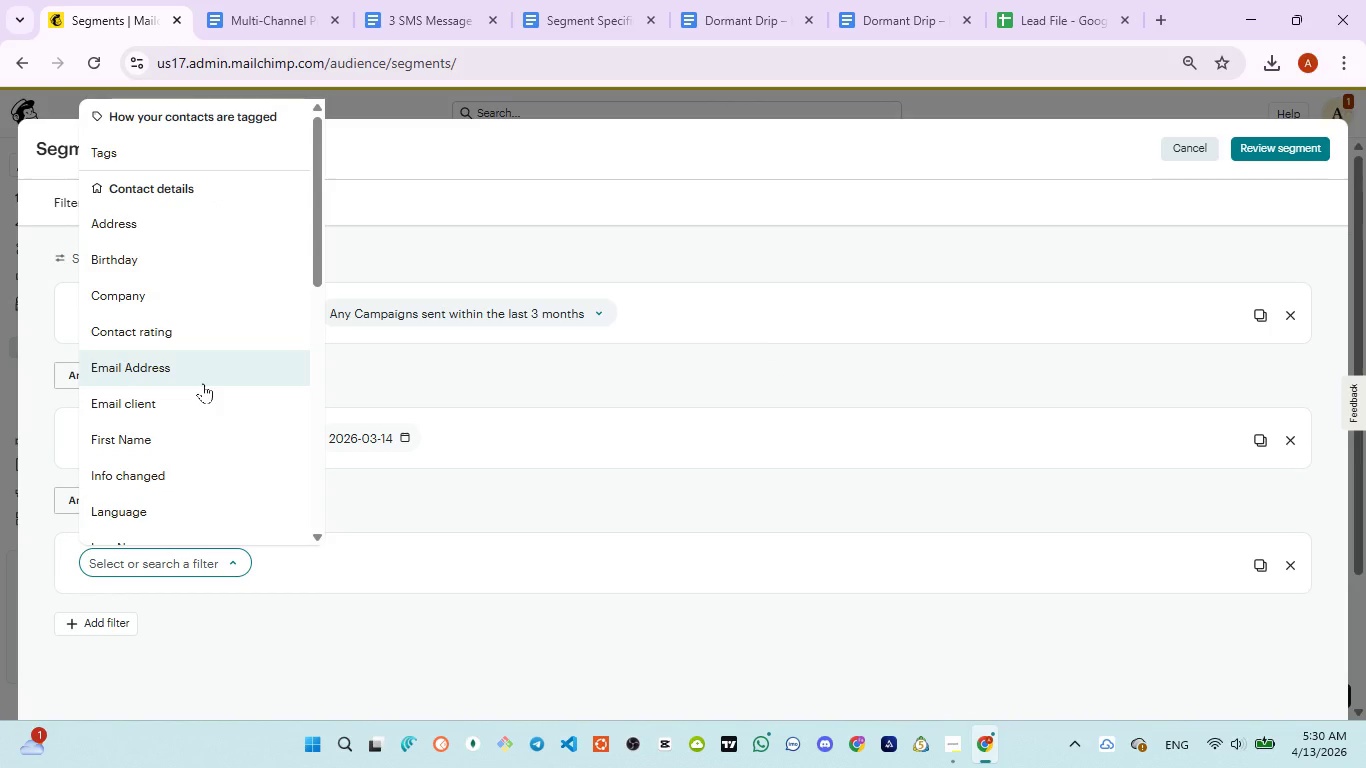 
left_click([193, 335])
 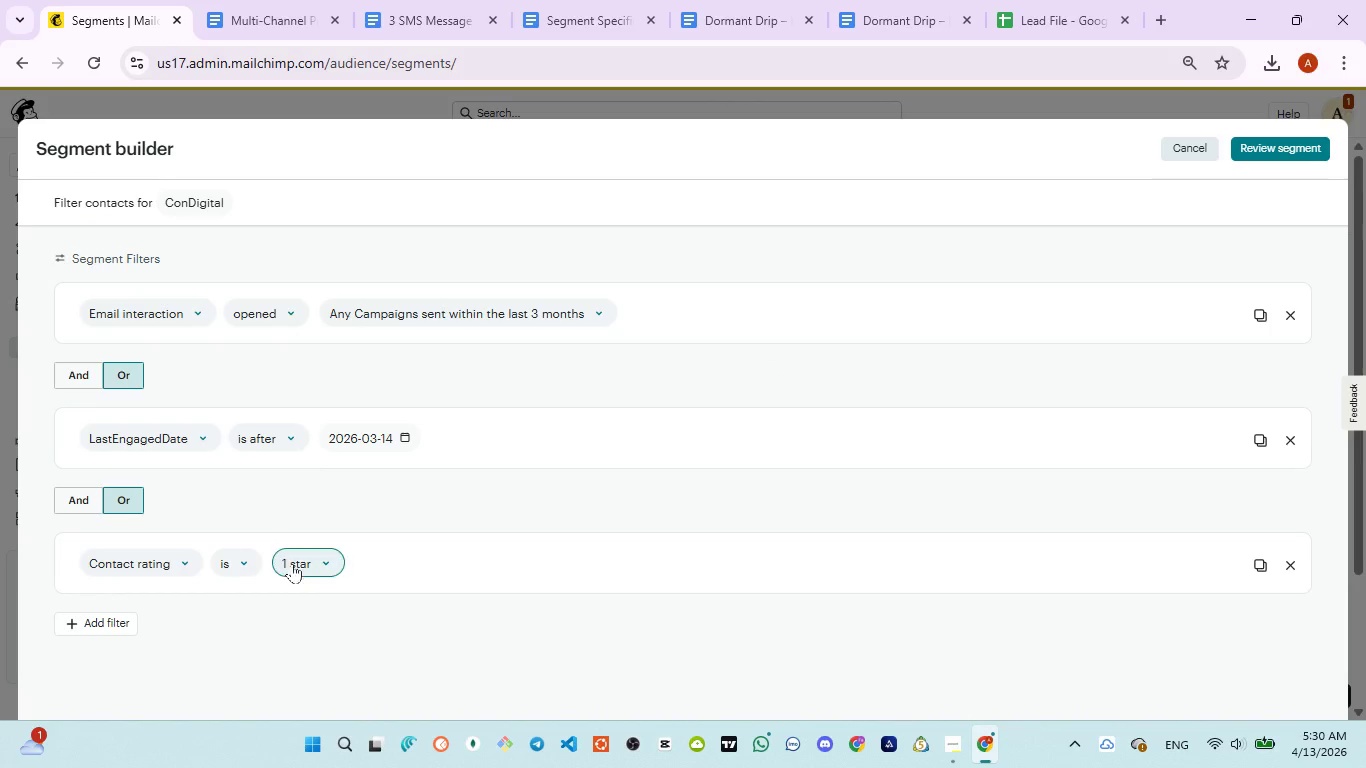 
left_click([312, 569])
 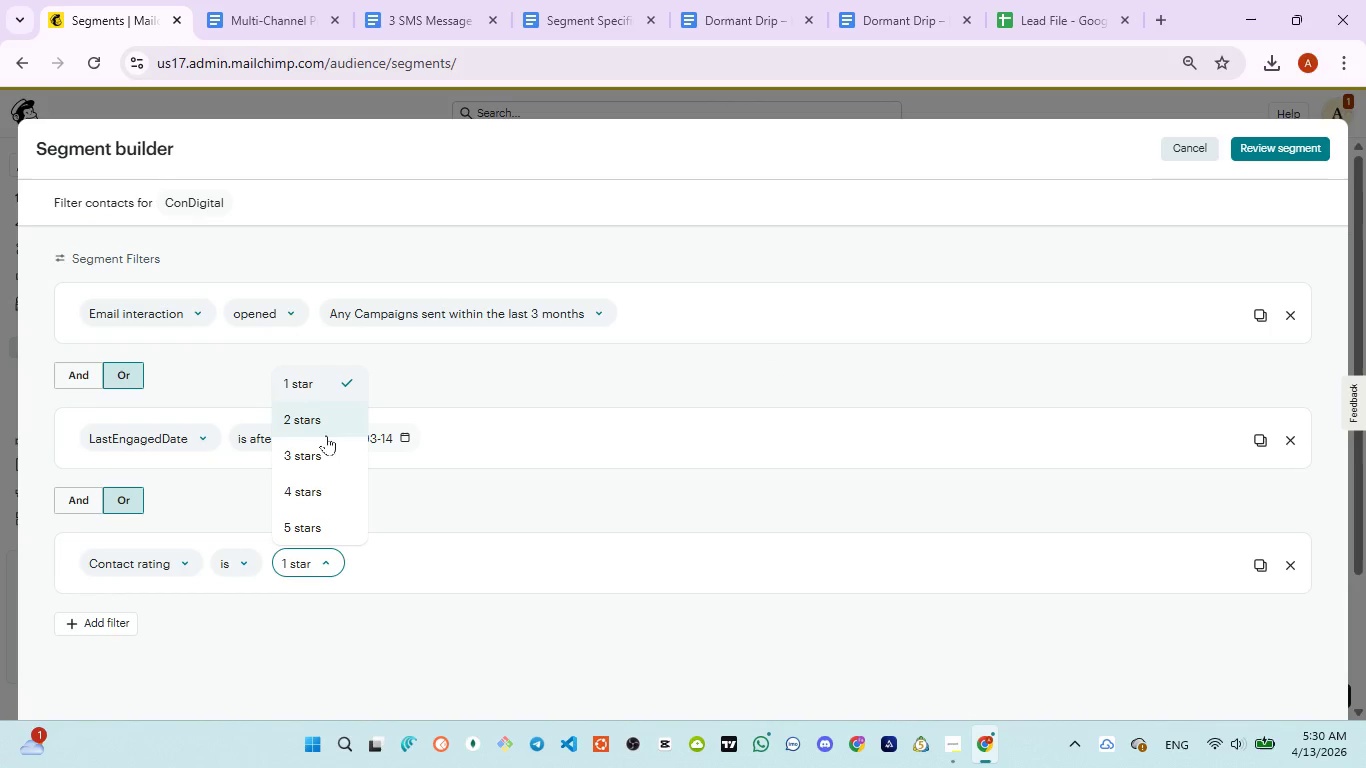 
left_click([318, 414])
 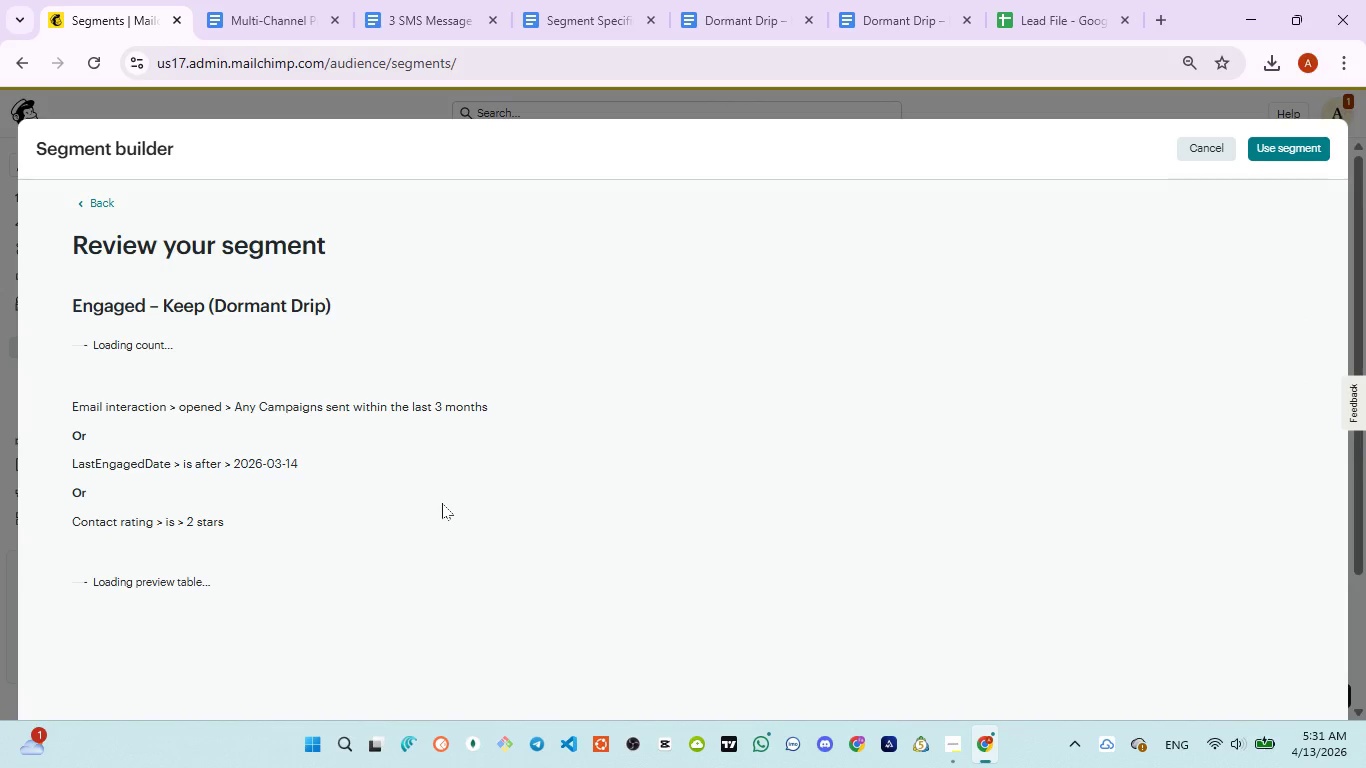 
wait(16.92)
 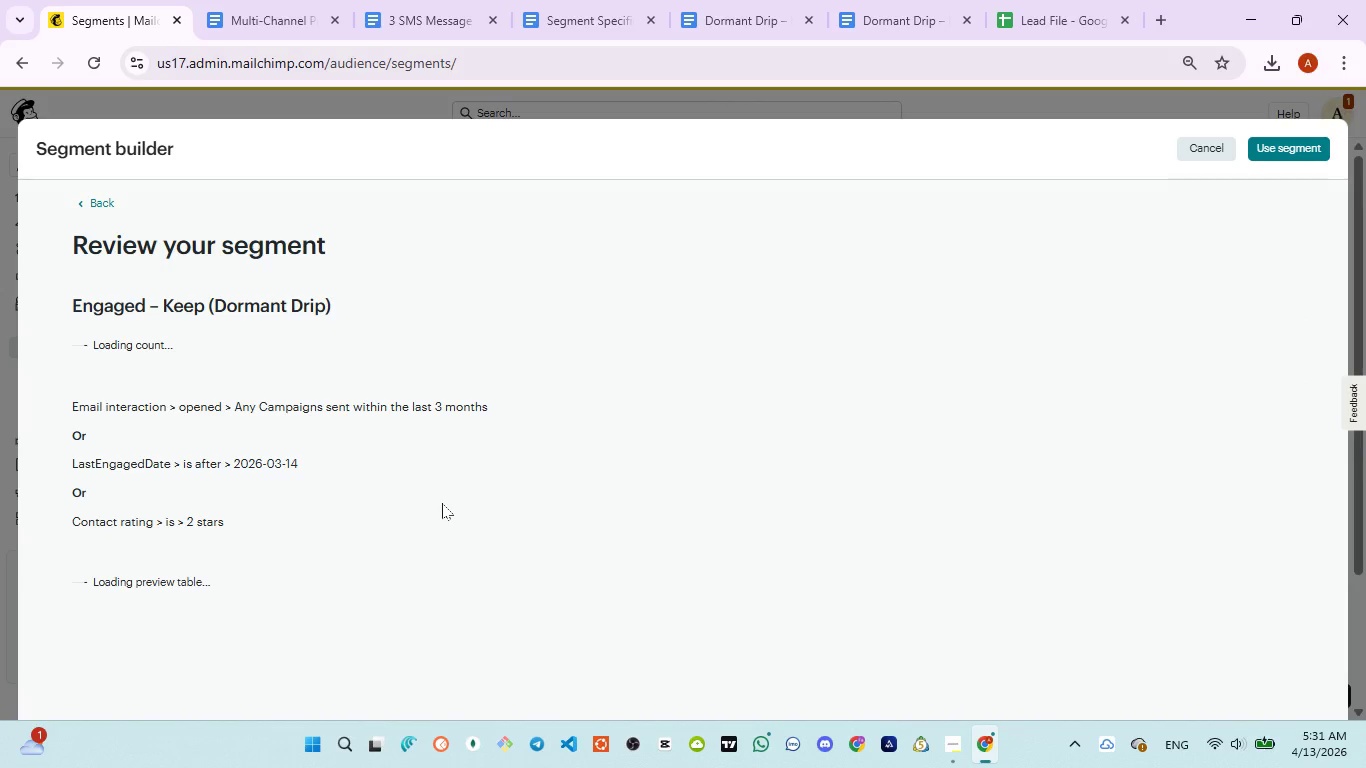 
scroll: coordinate [535, 433], scroll_direction: down, amount: 3.0
 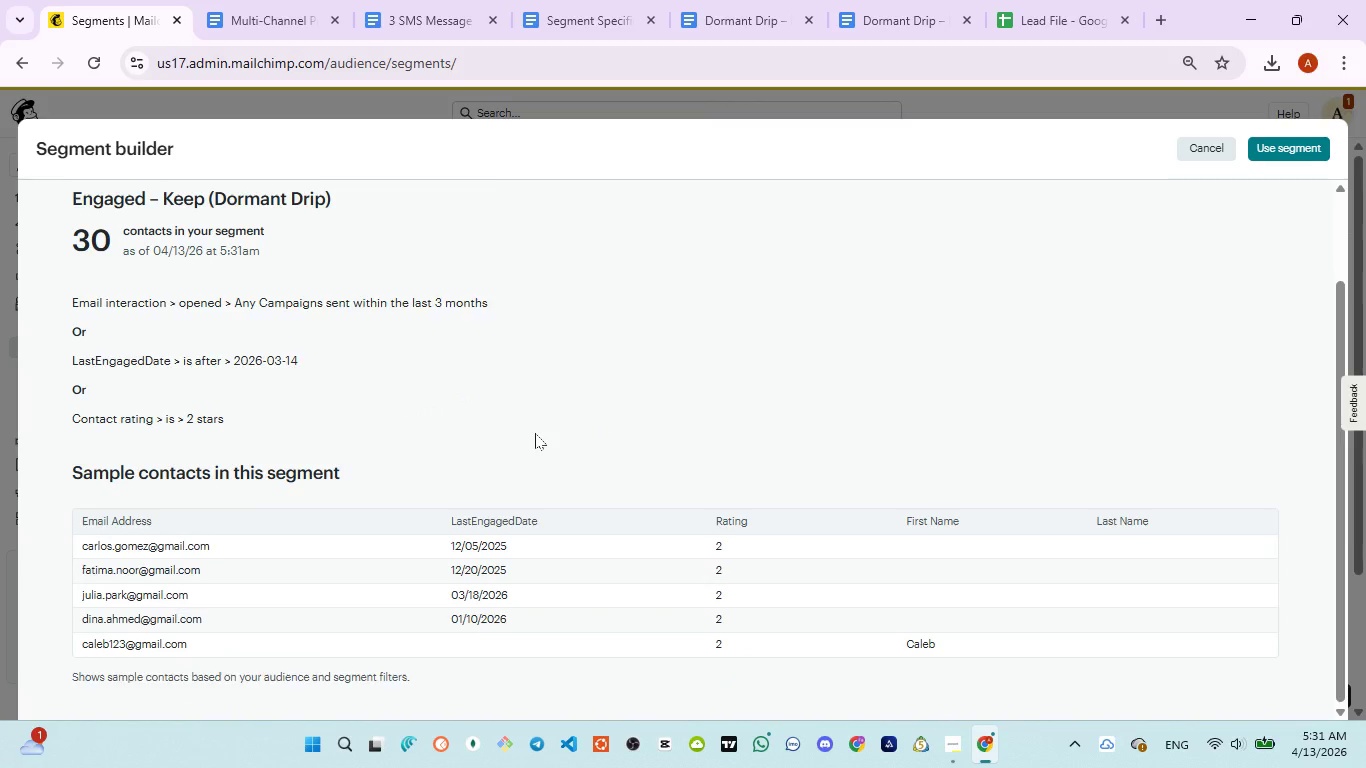 
scroll: coordinate [535, 433], scroll_direction: up, amount: 3.0
 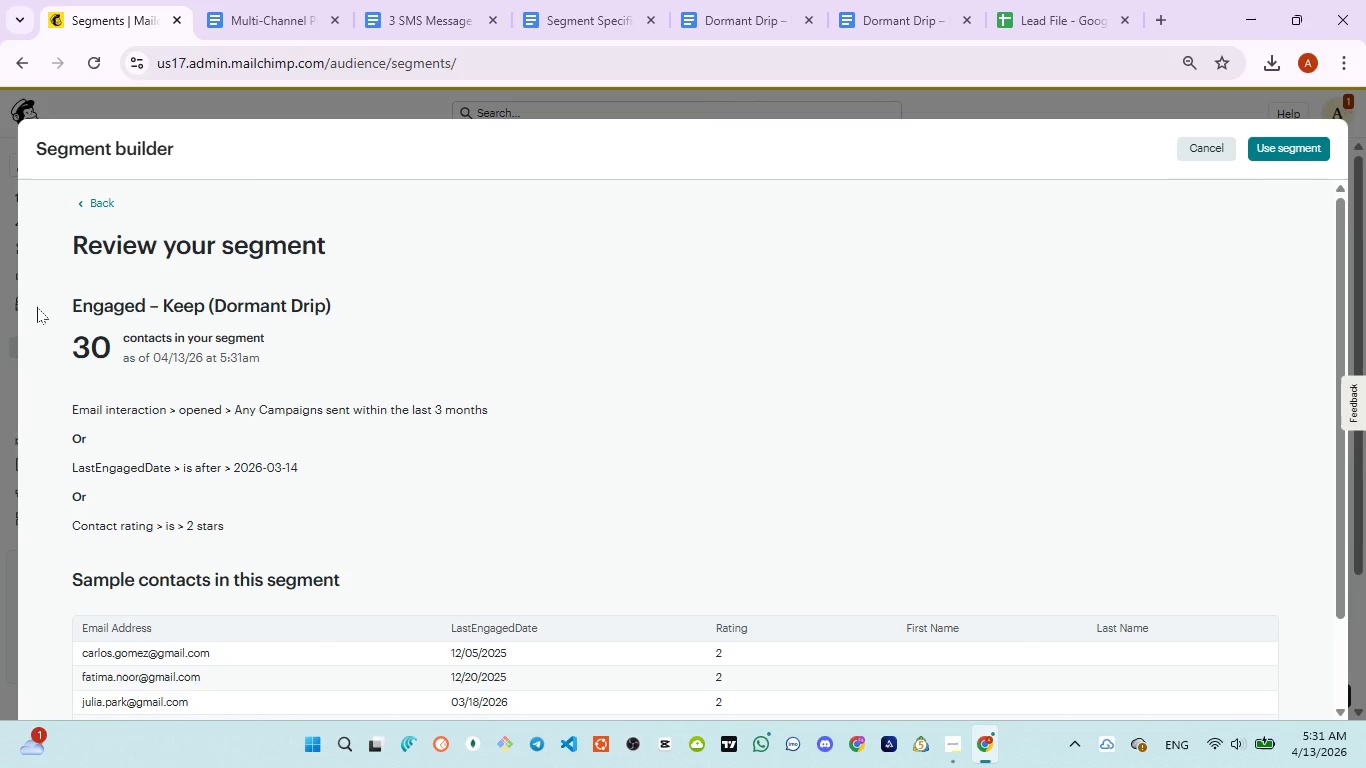 
left_click_drag(start_coordinate=[61, 298], to_coordinate=[231, 382])
 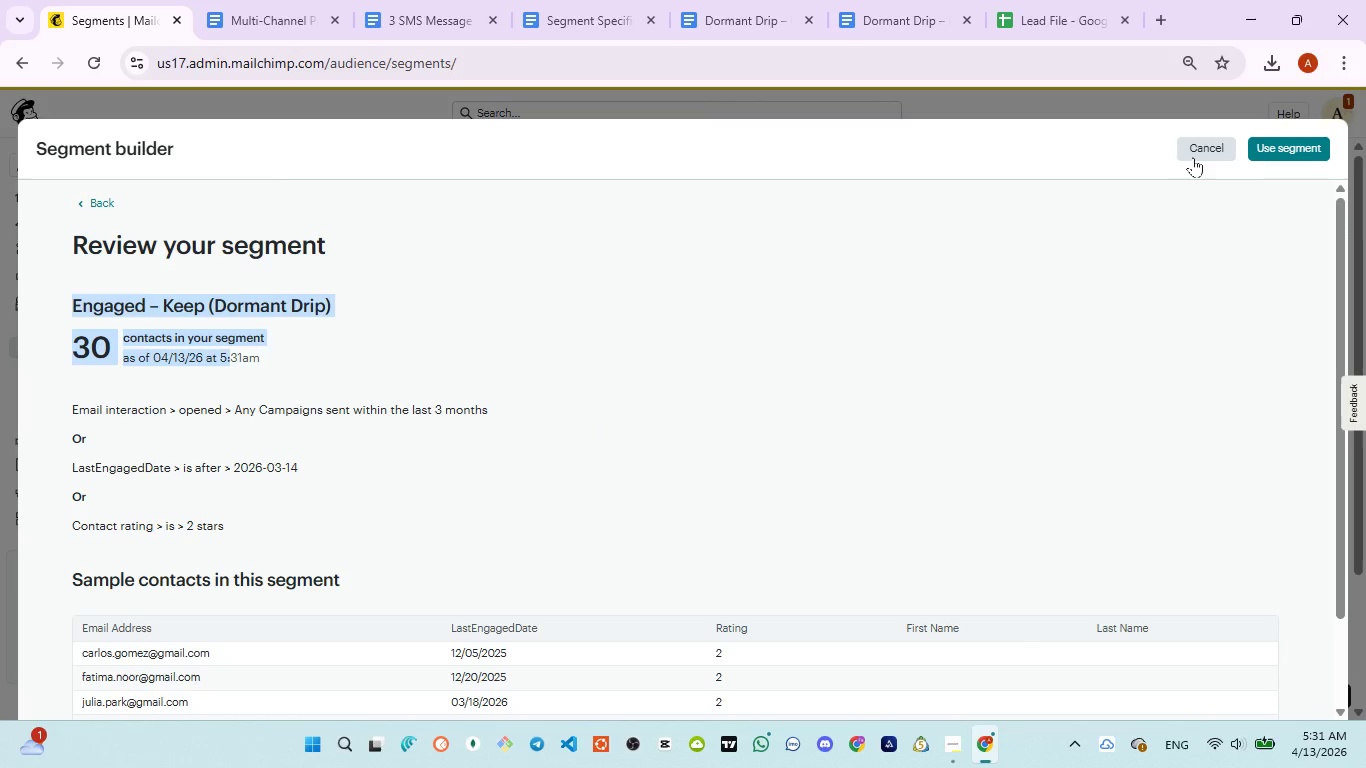 
left_click([1195, 156])
 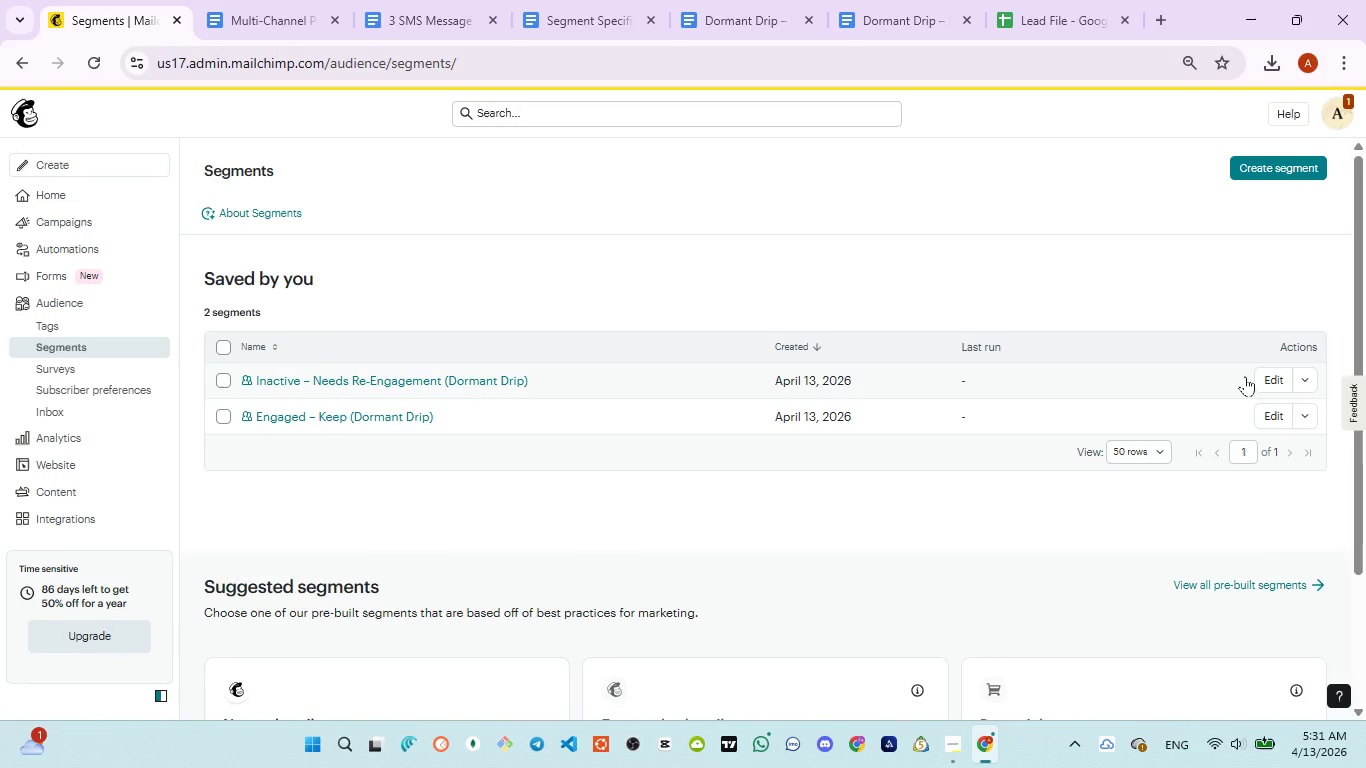 
left_click([1265, 375])
 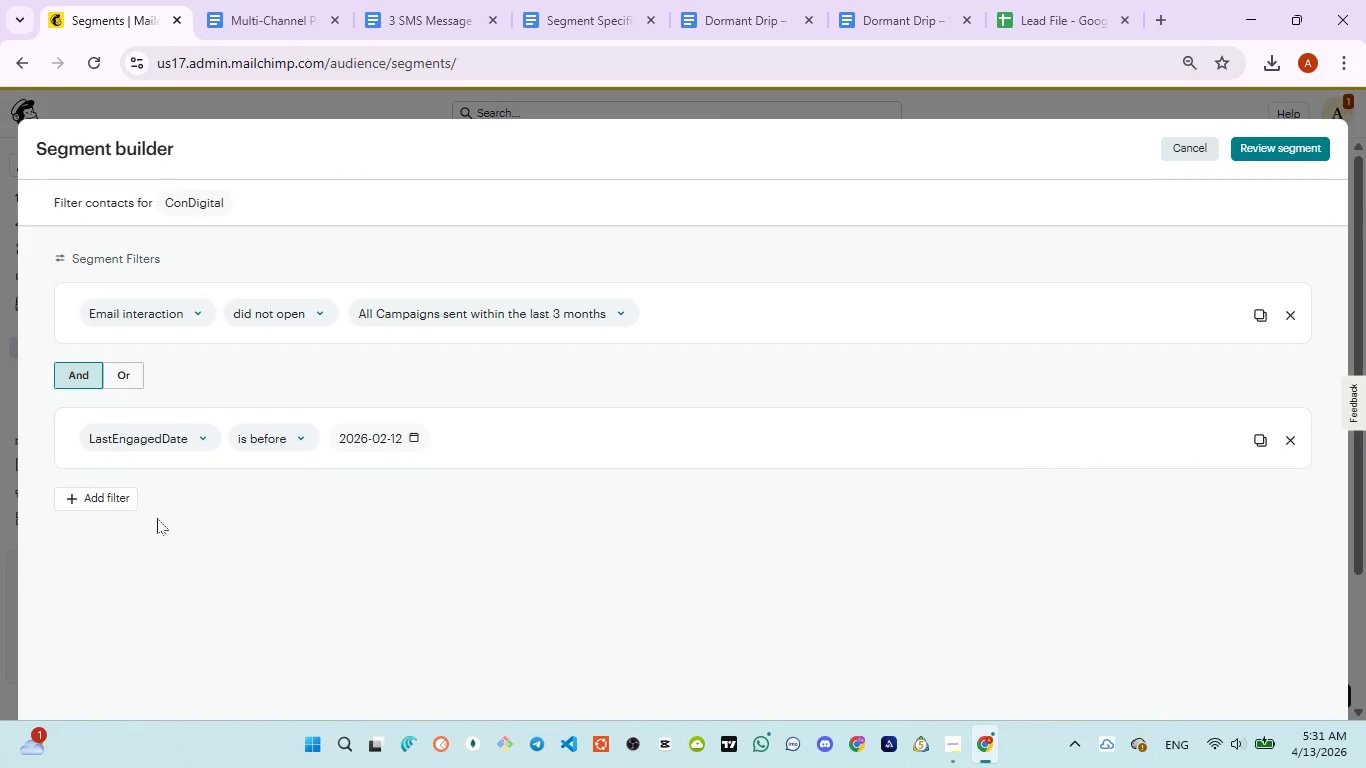 
left_click([108, 497])
 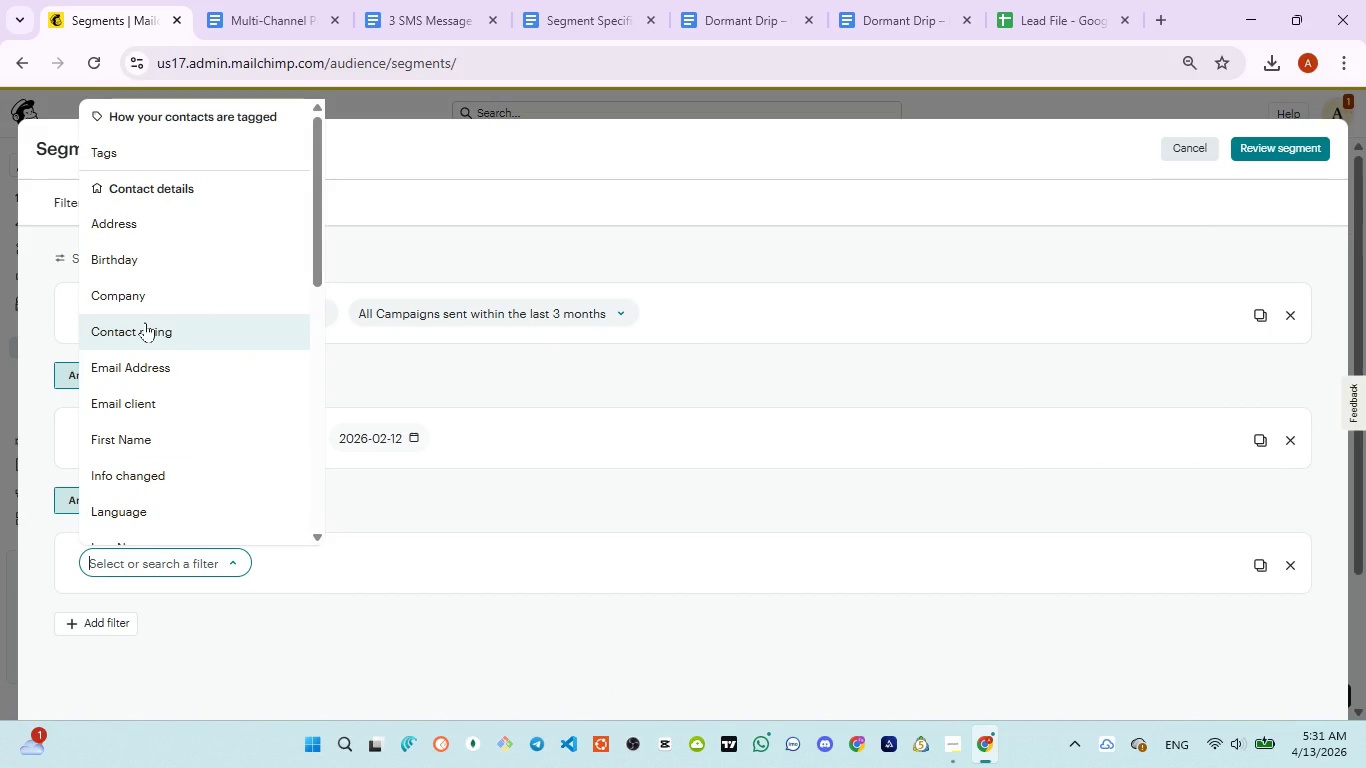 
left_click([143, 326])
 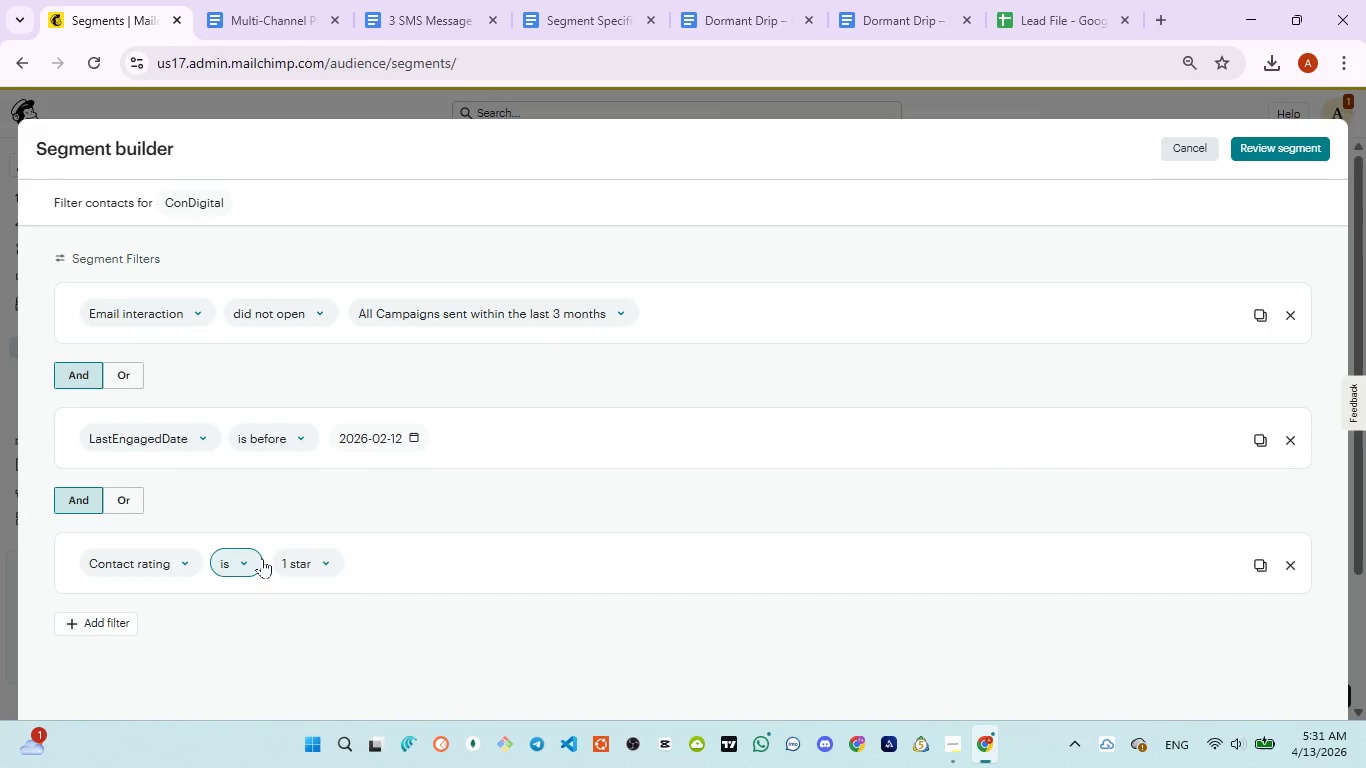 
left_click([312, 563])
 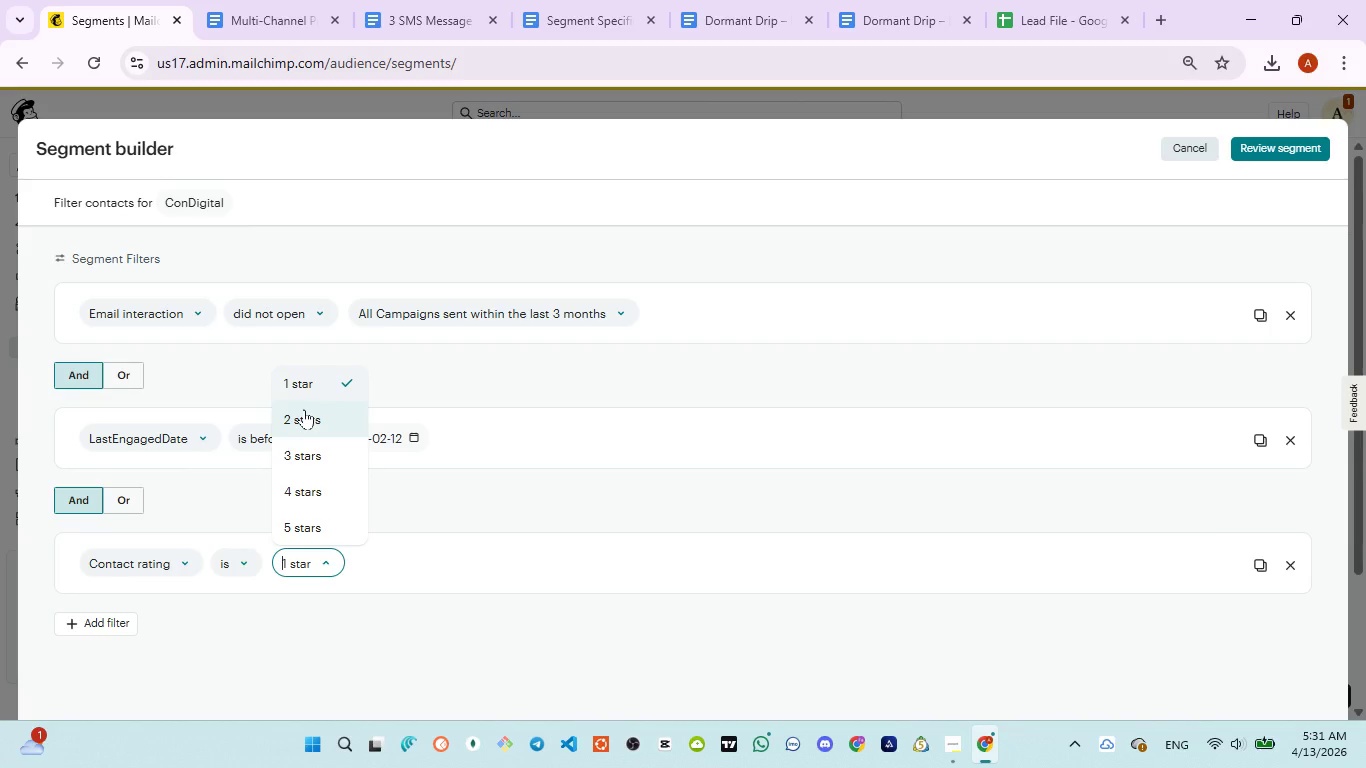 
left_click([304, 409])
 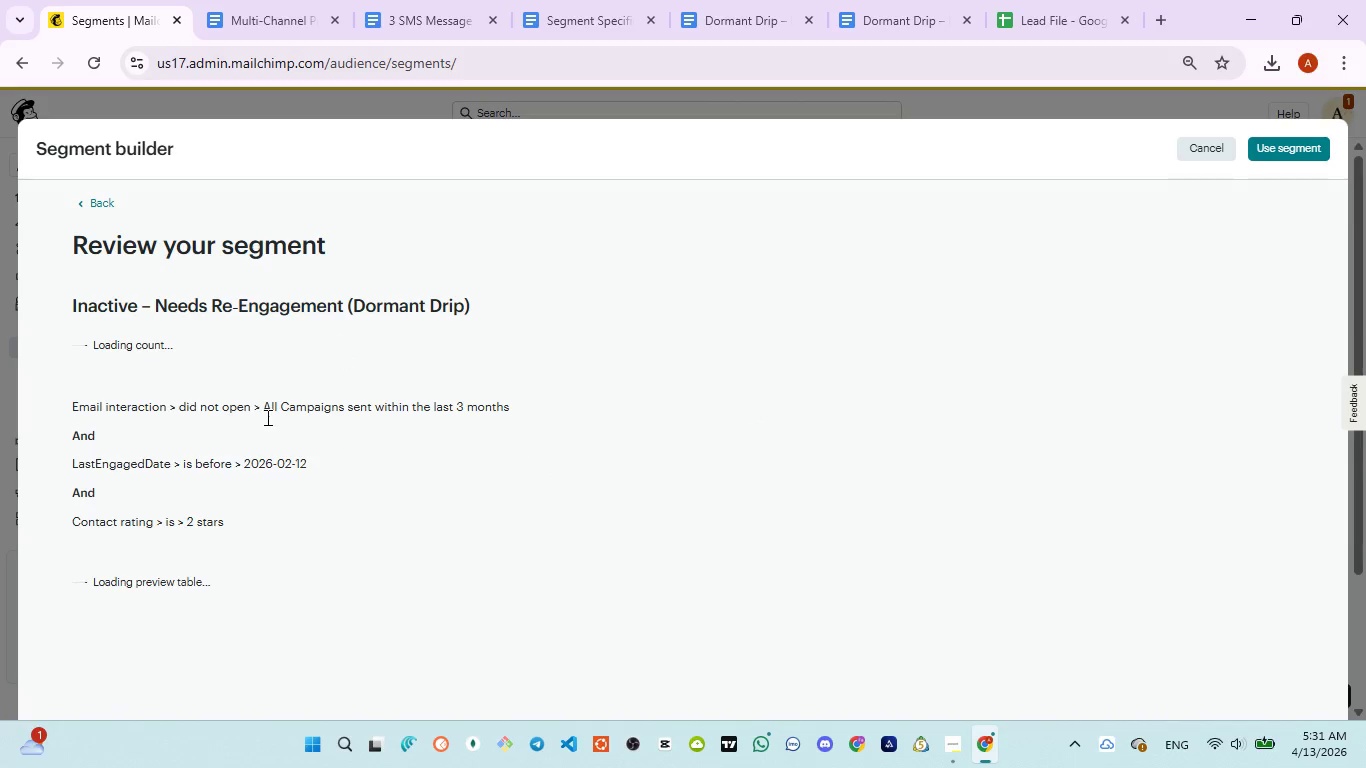 
wait(5.81)
 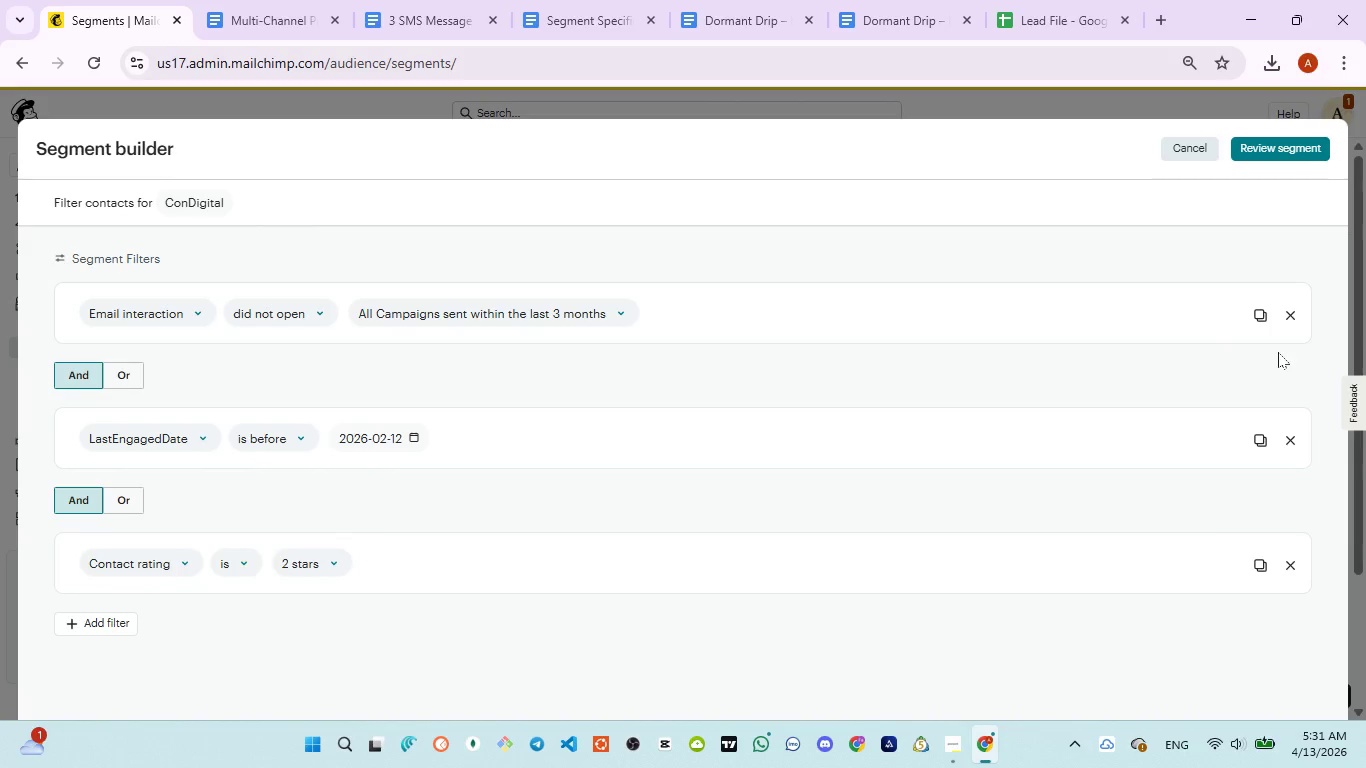 
left_click_drag(start_coordinate=[73, 394], to_coordinate=[241, 521])
 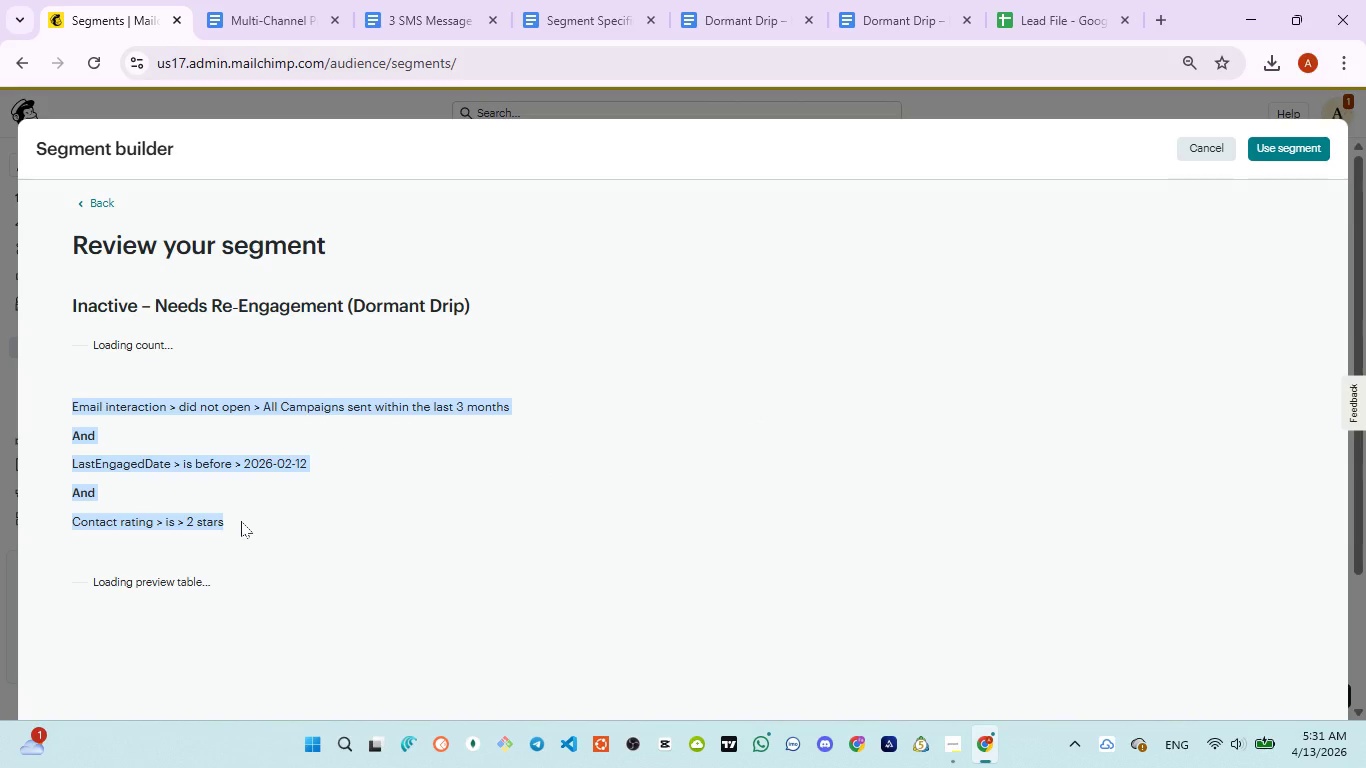 
key(Control+C)
 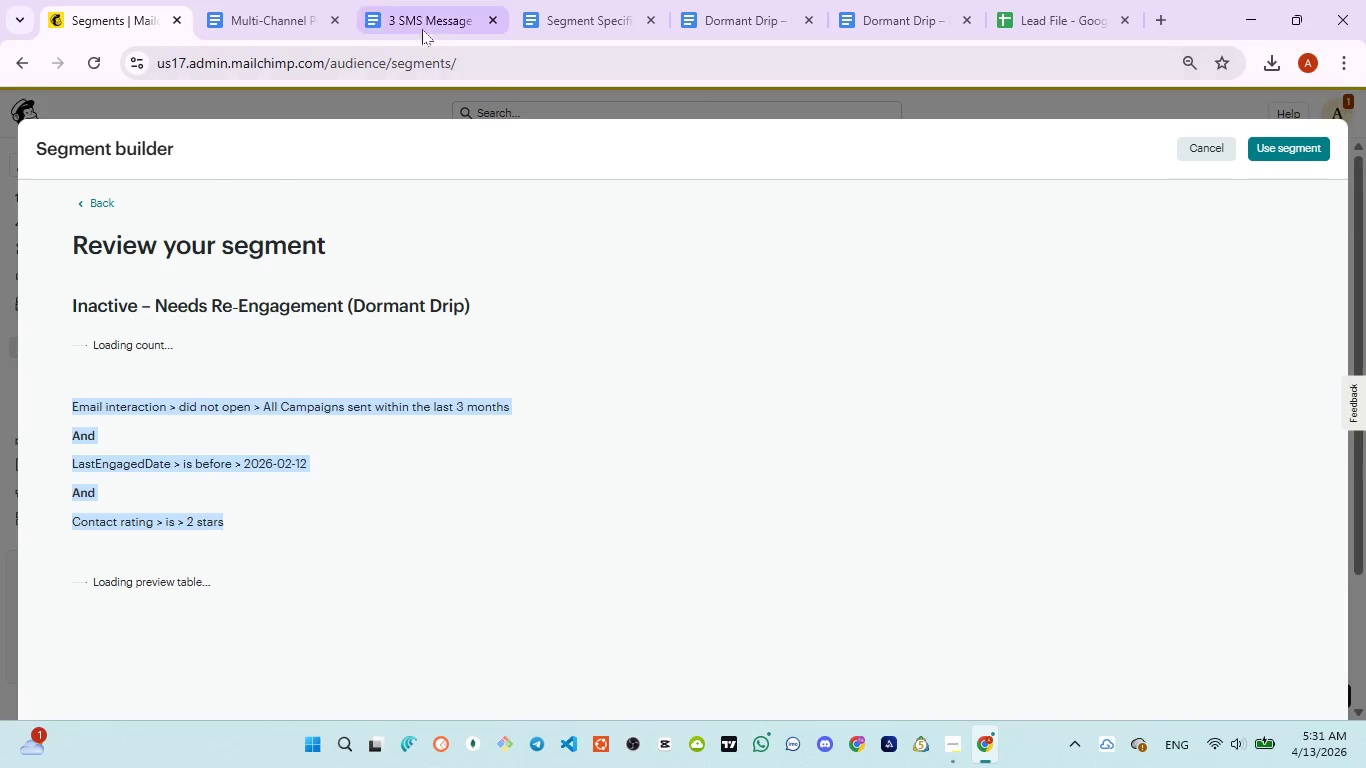 
left_click_drag(start_coordinate=[419, 17], to_coordinate=[419, 23])
 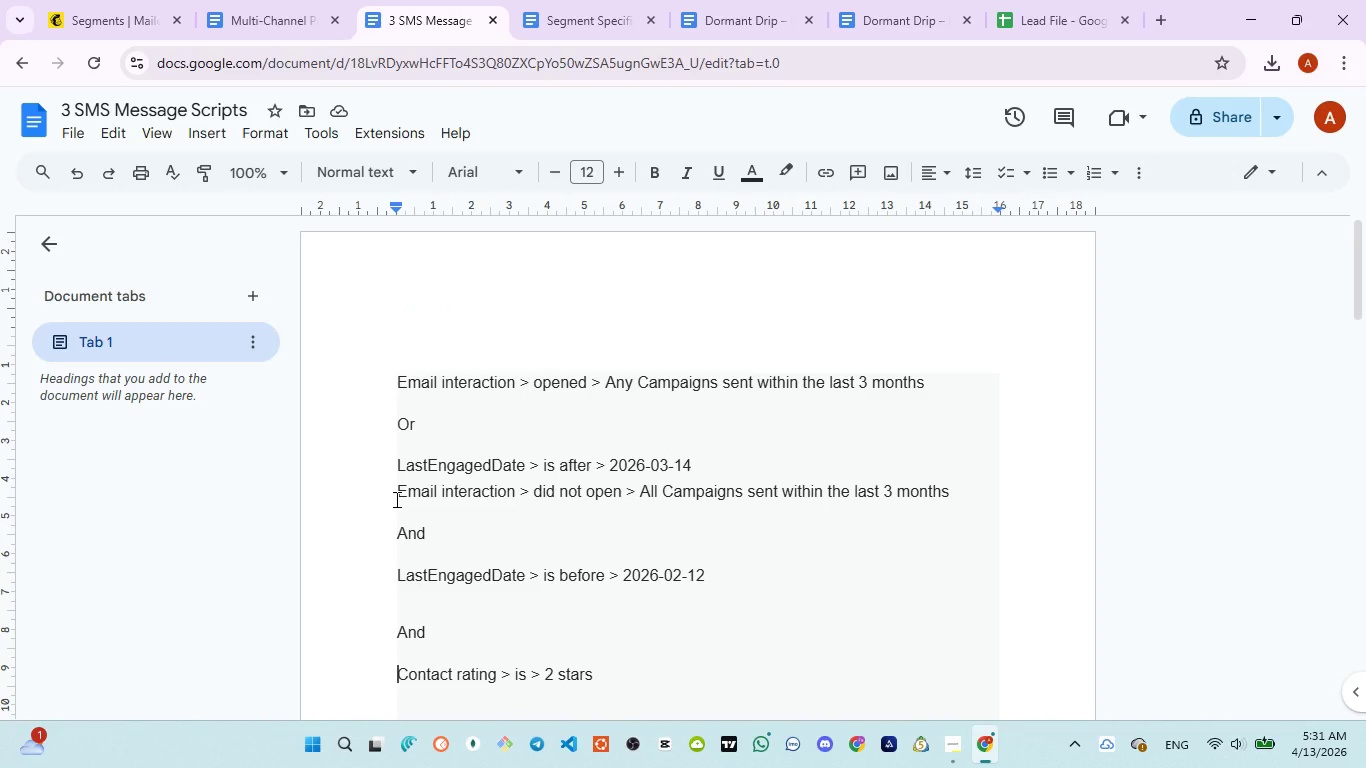 
left_click_drag(start_coordinate=[395, 497], to_coordinate=[616, 684])
 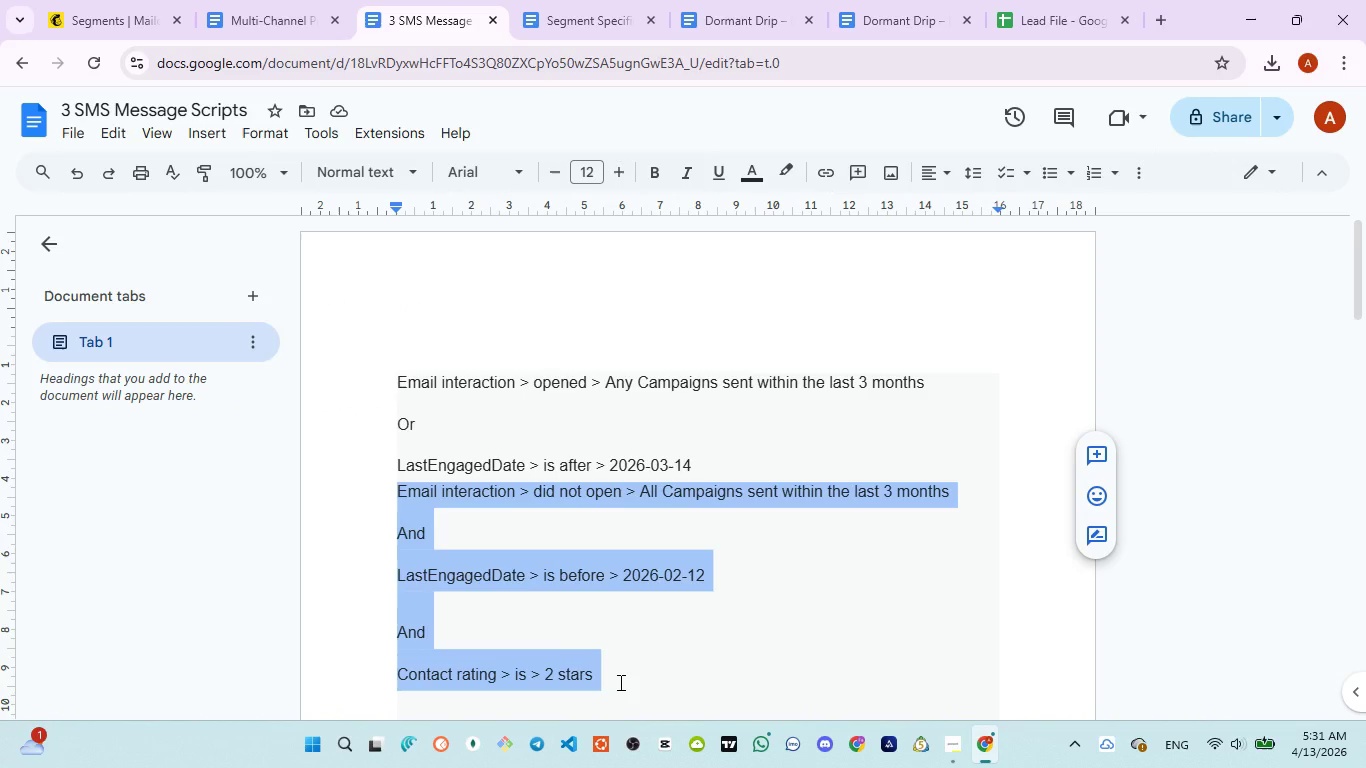 
key(Control+V)
 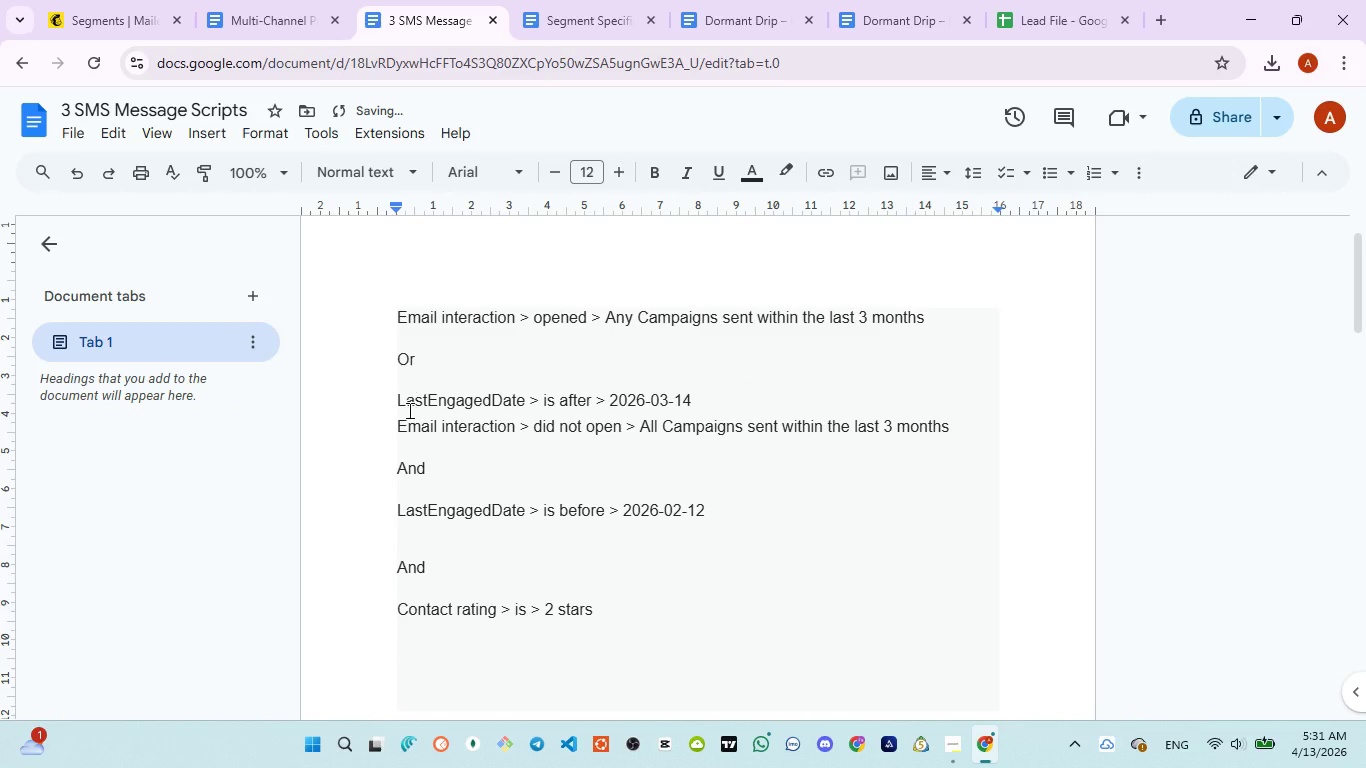 
left_click([732, 399])
 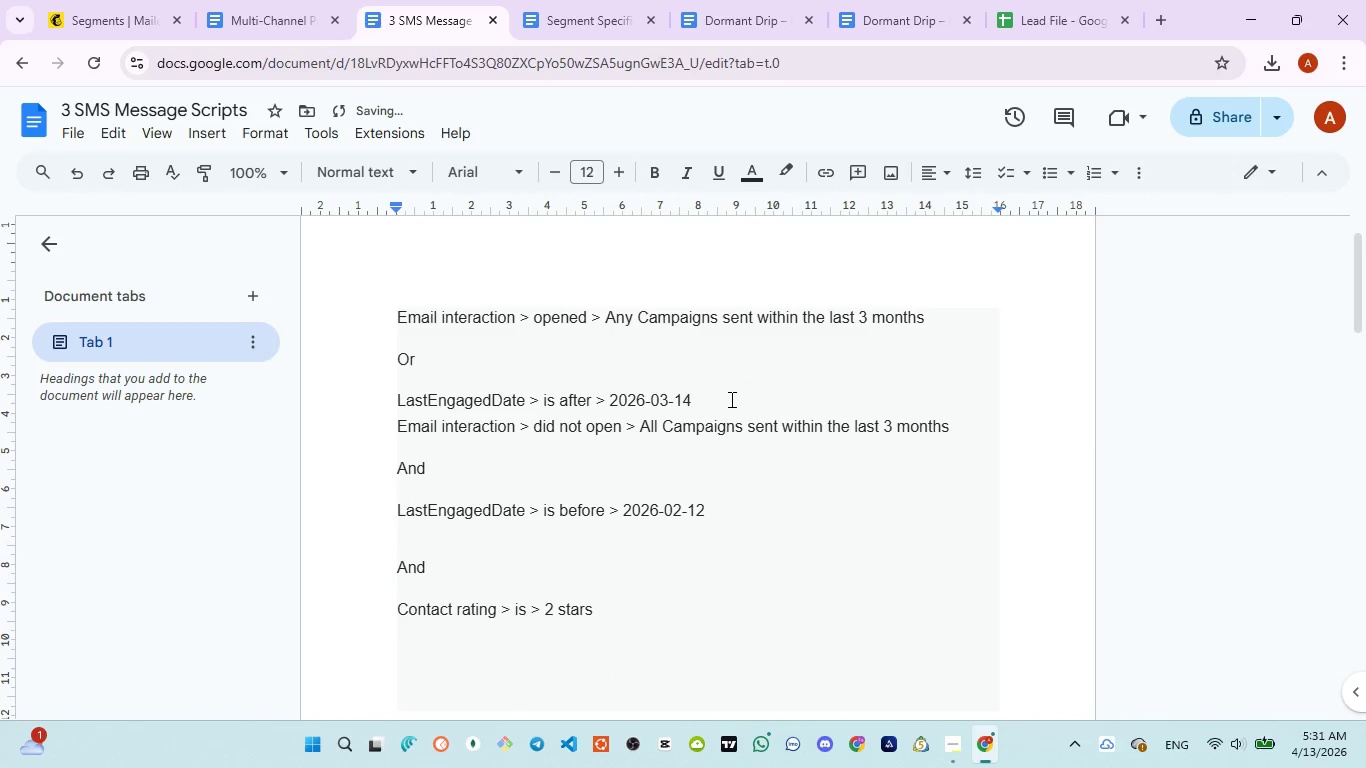 
key(Enter)
 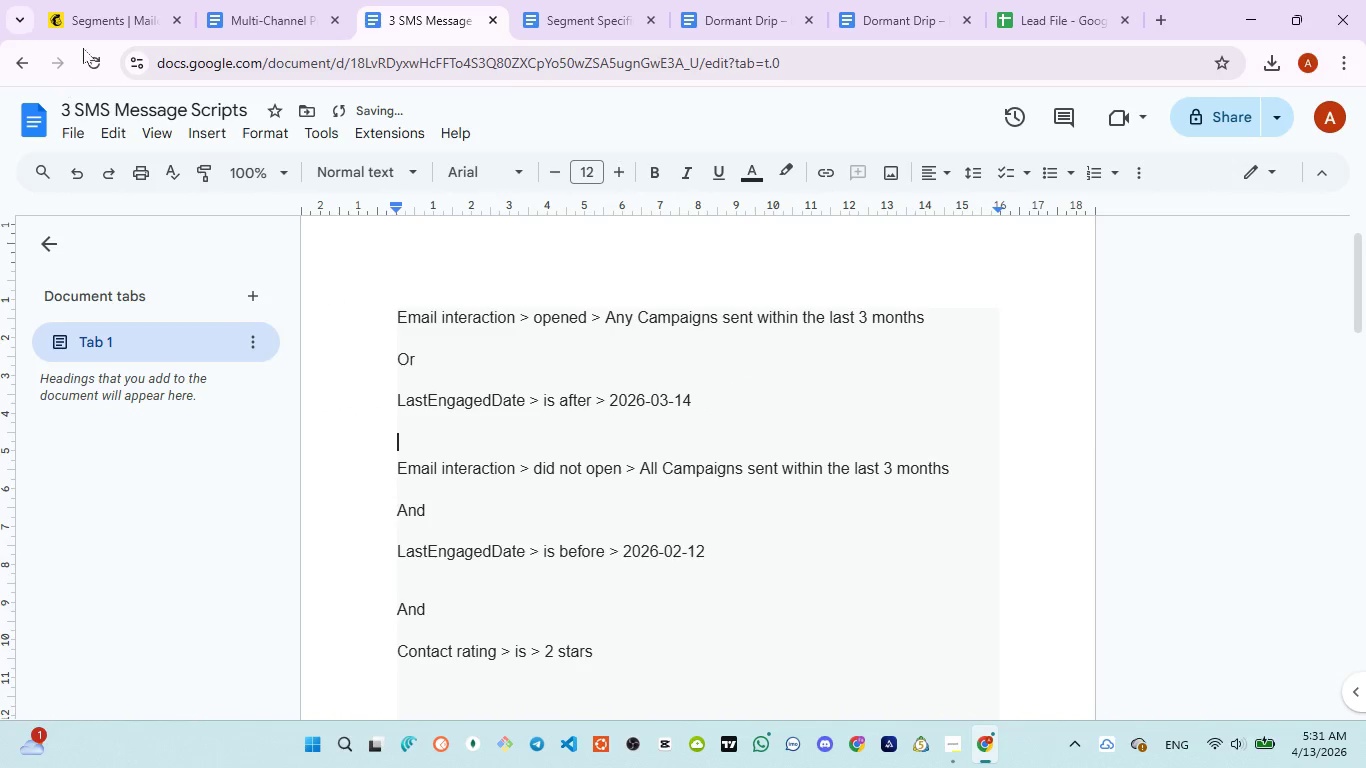 
left_click([105, 17])
 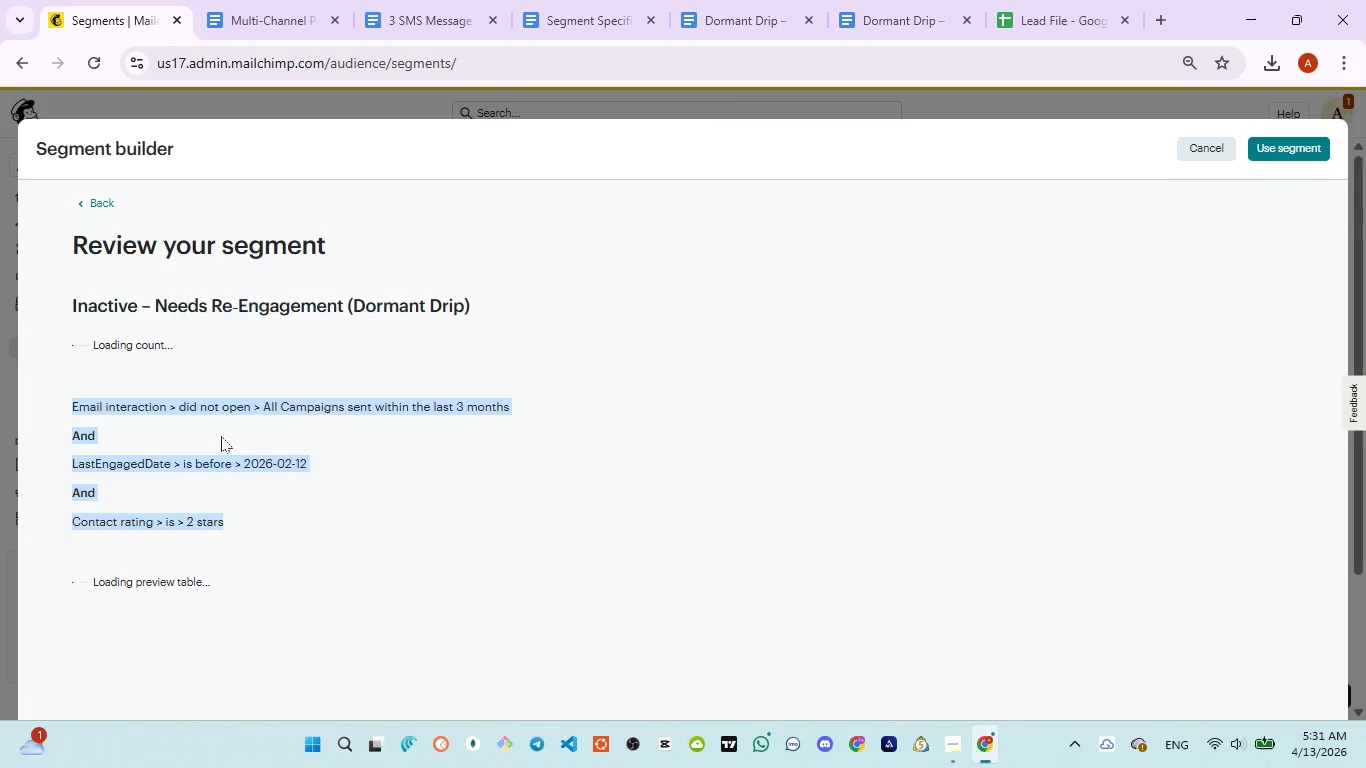 
left_click([738, 430])
 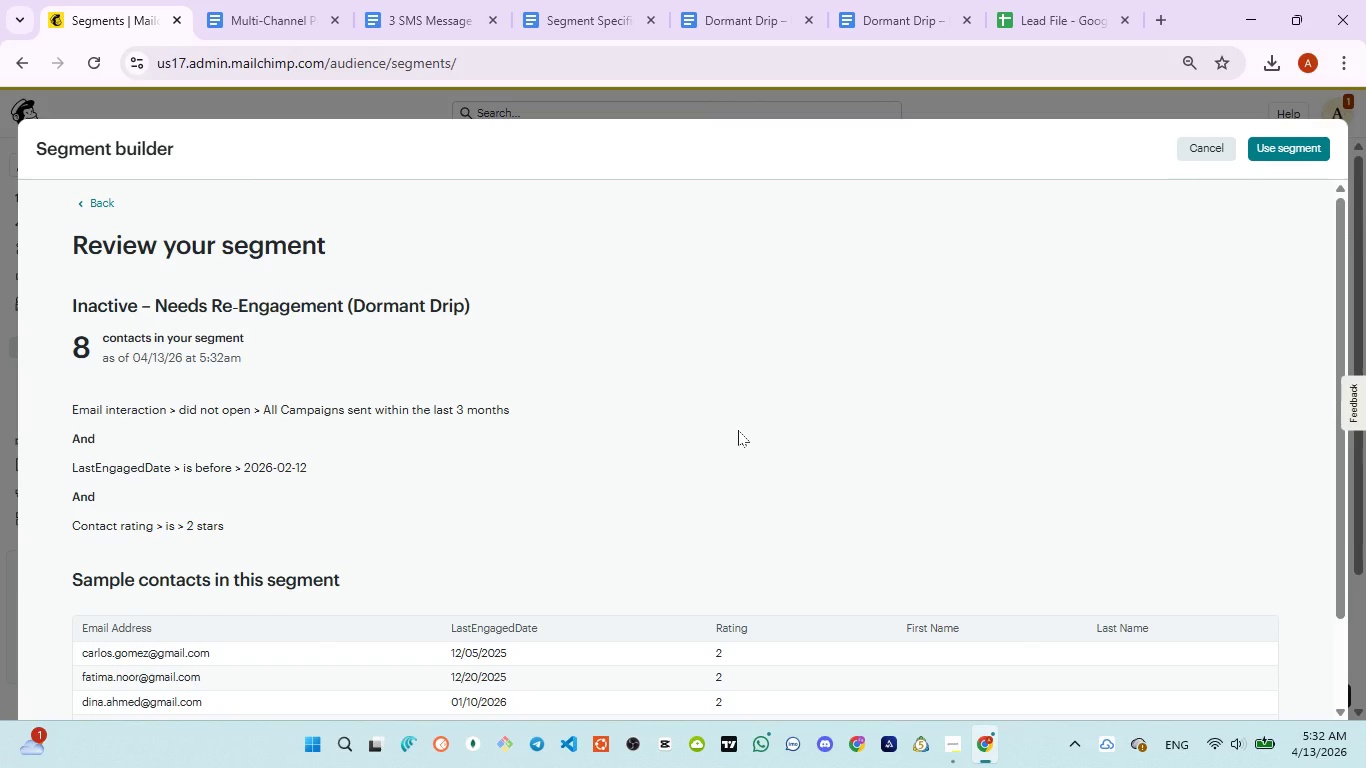 
wait(15.89)
 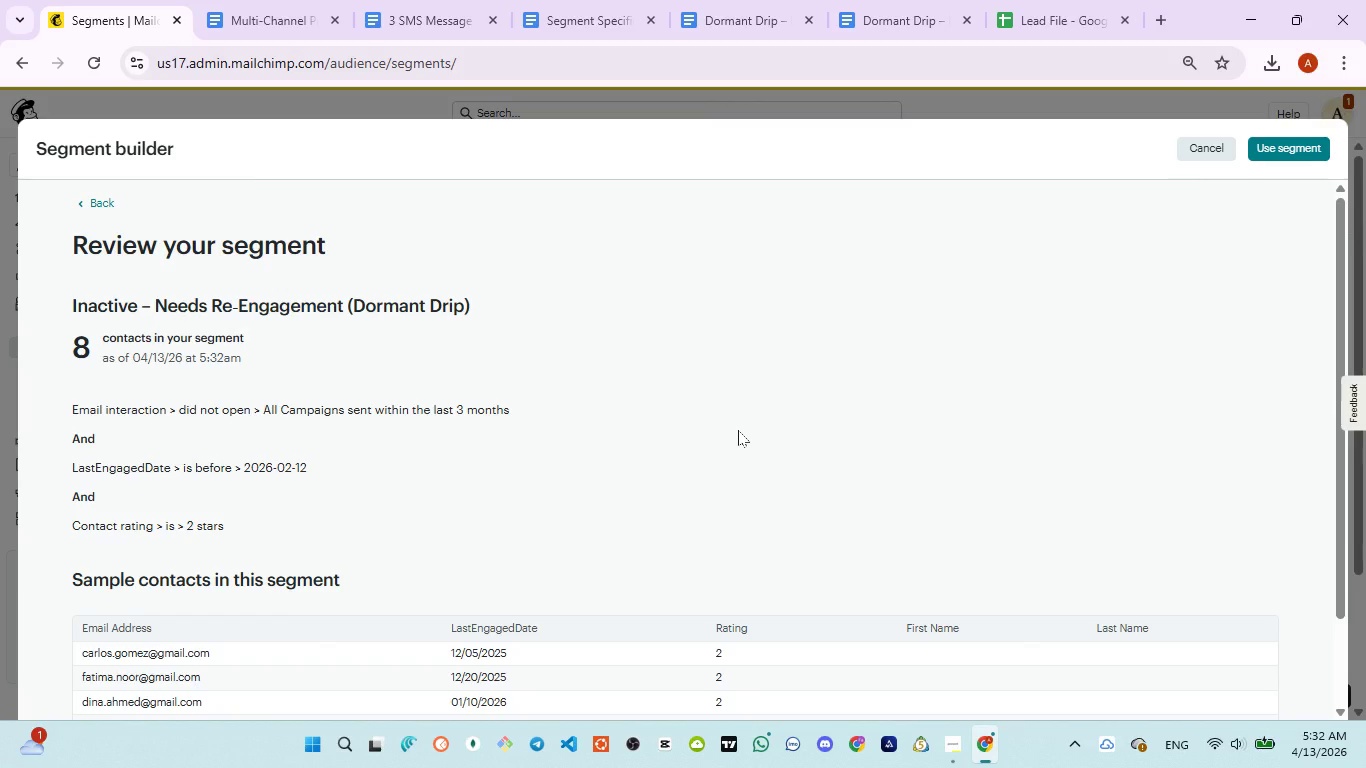 
scroll: coordinate [738, 430], scroll_direction: down, amount: 2.0
 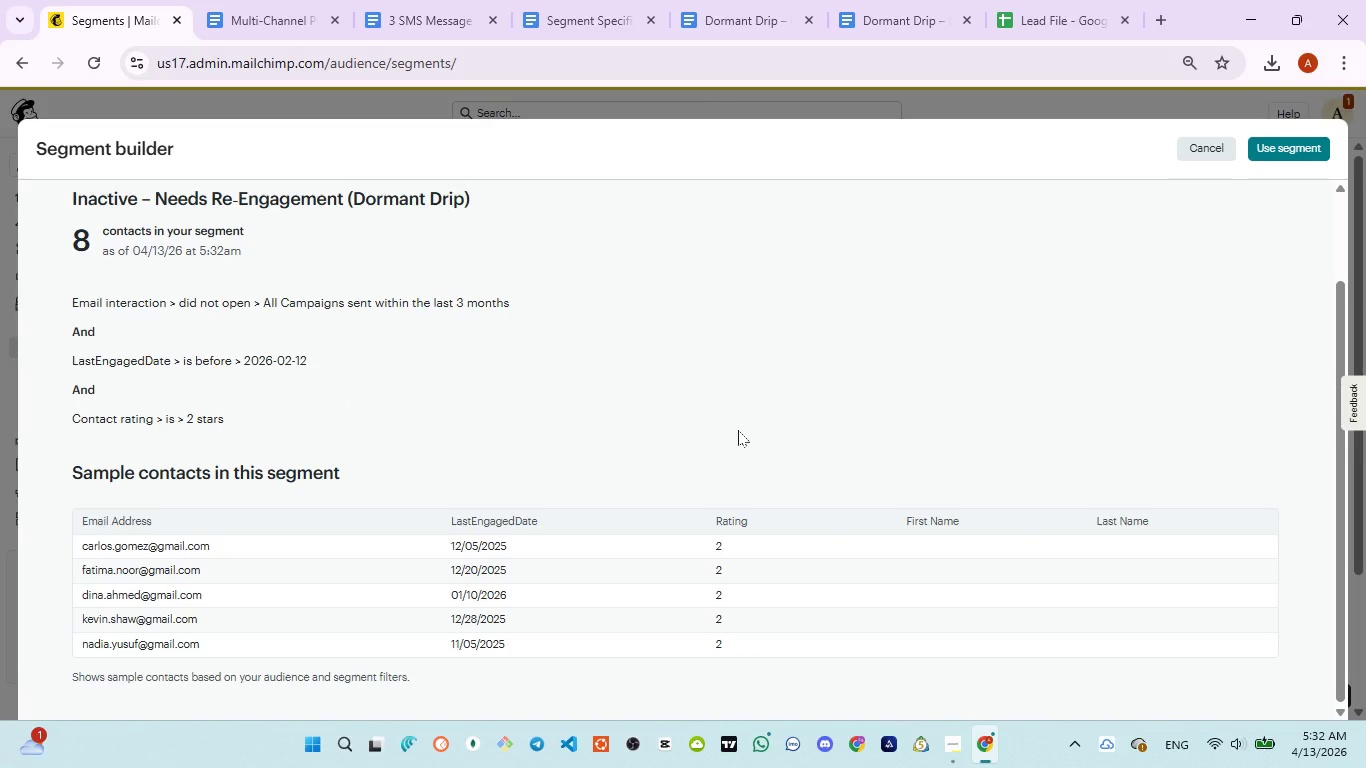 
scroll: coordinate [738, 430], scroll_direction: up, amount: 4.0
 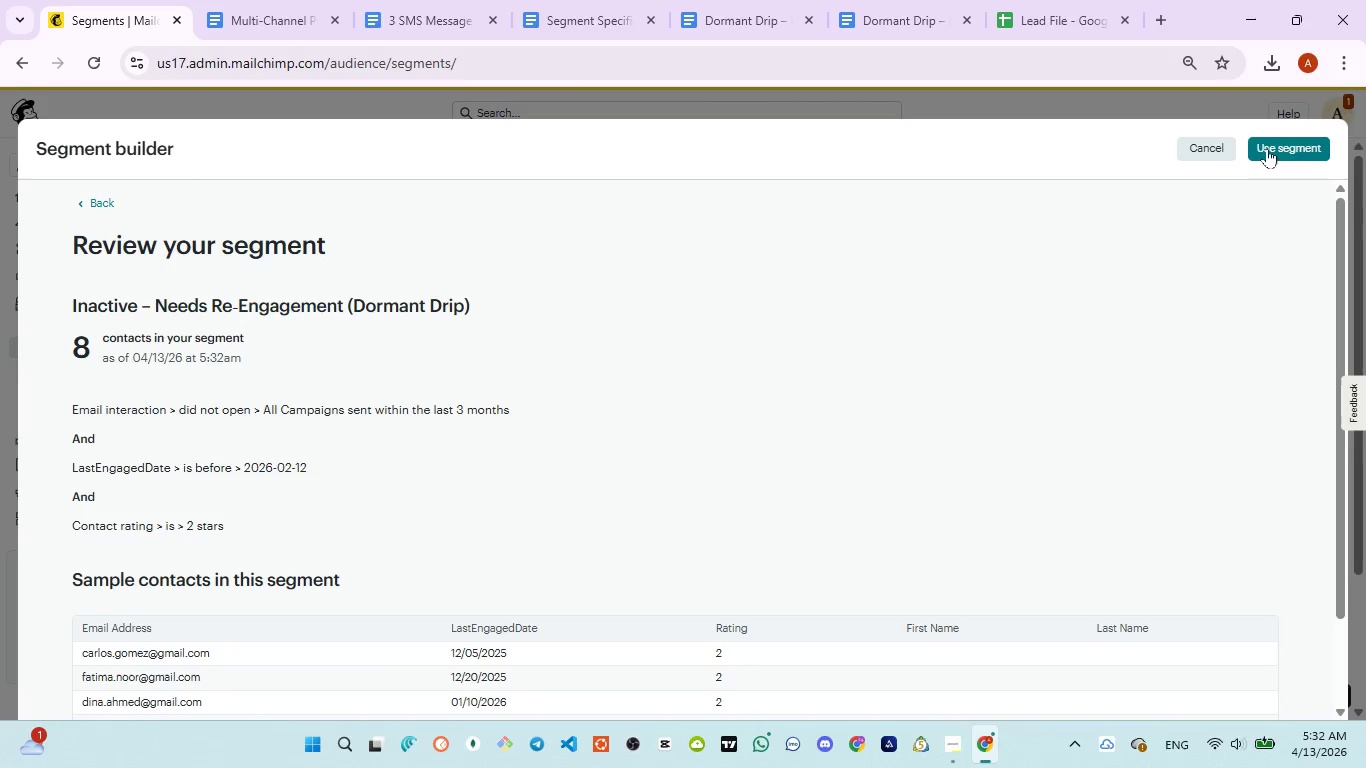 
left_click([1267, 148])
 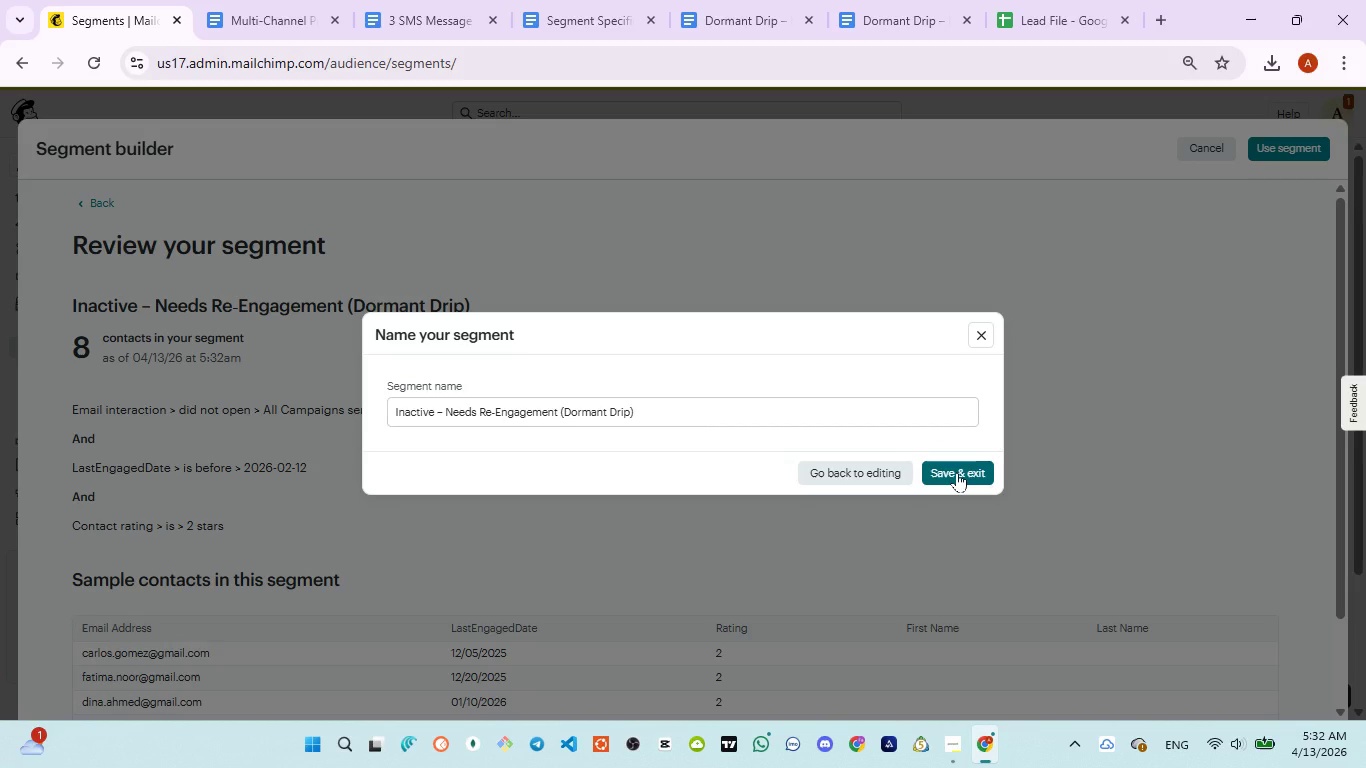 
left_click([957, 472])
 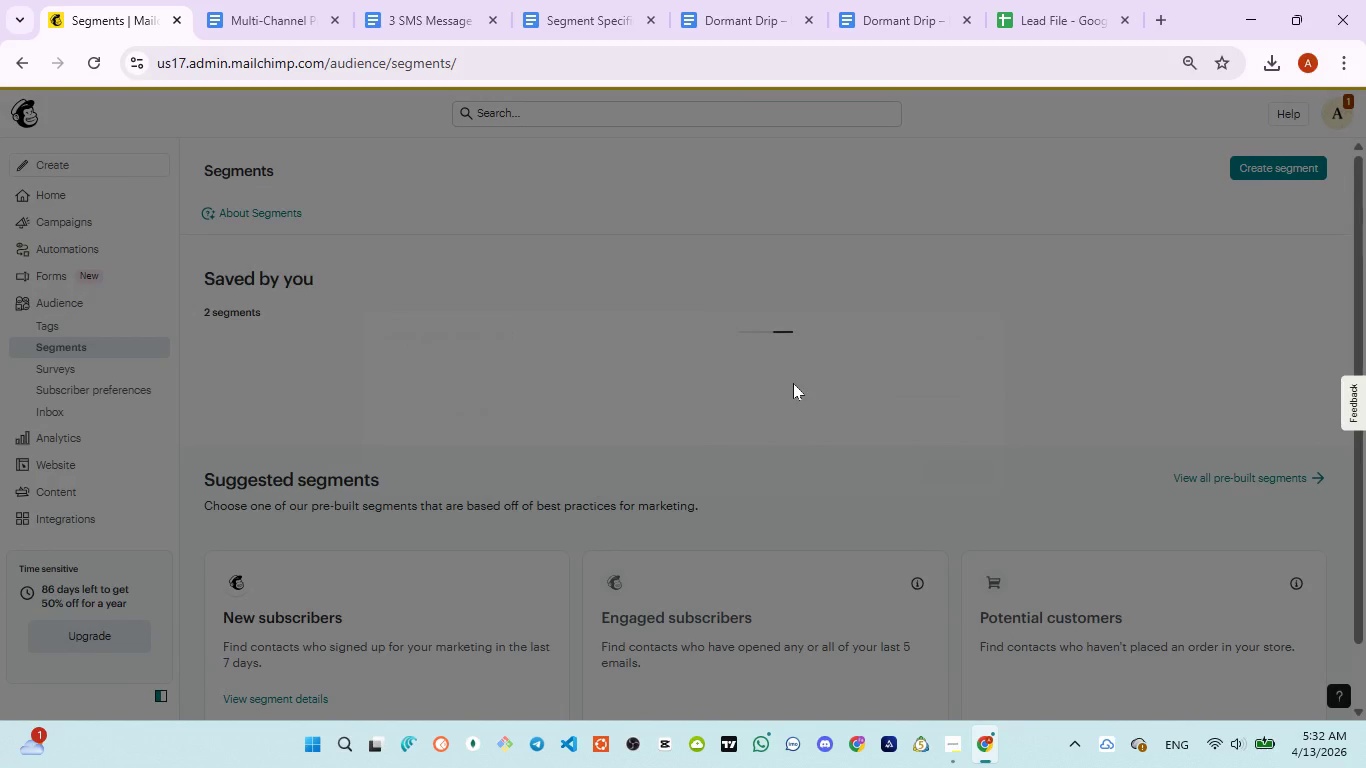 
mouse_move([705, 329])
 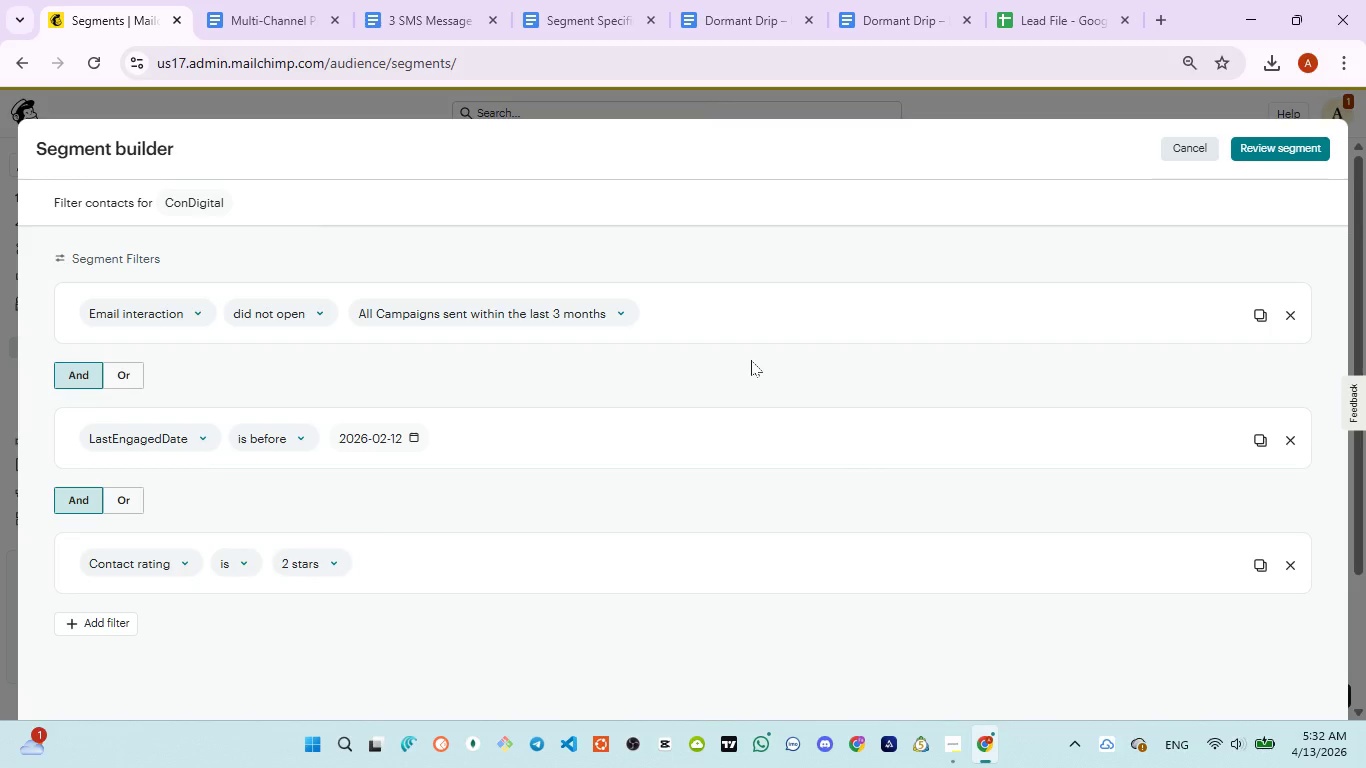 
left_click_drag(start_coordinate=[42, 304], to_coordinate=[458, 599])
 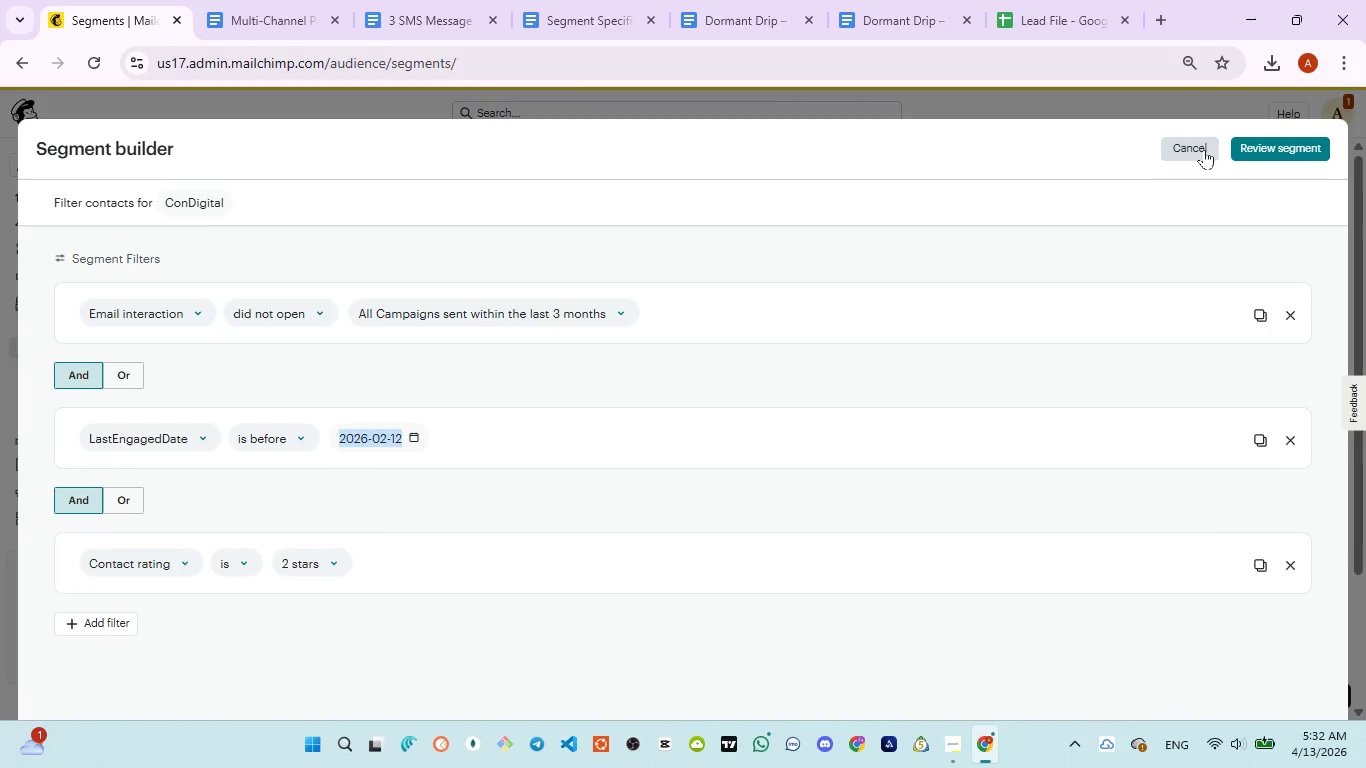 
left_click([1205, 149])
 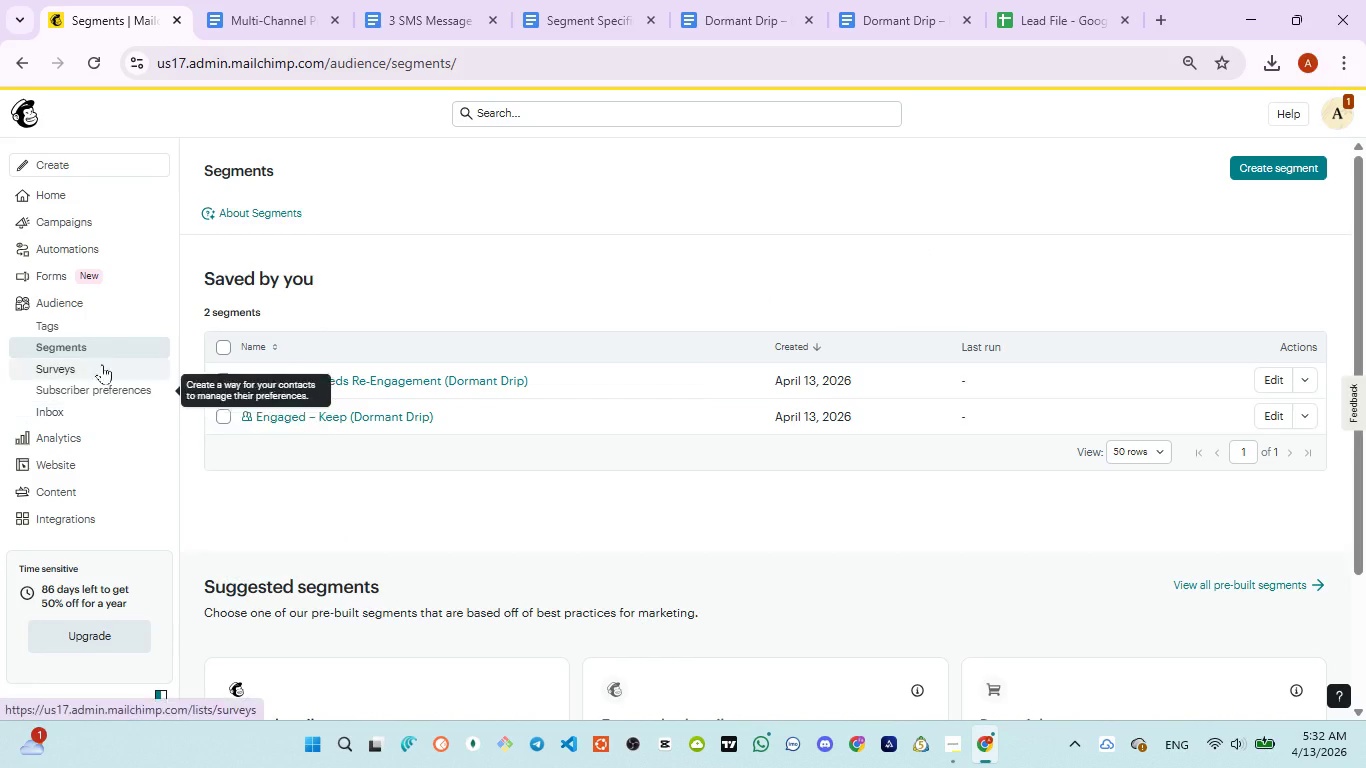 
left_click([110, 307])
 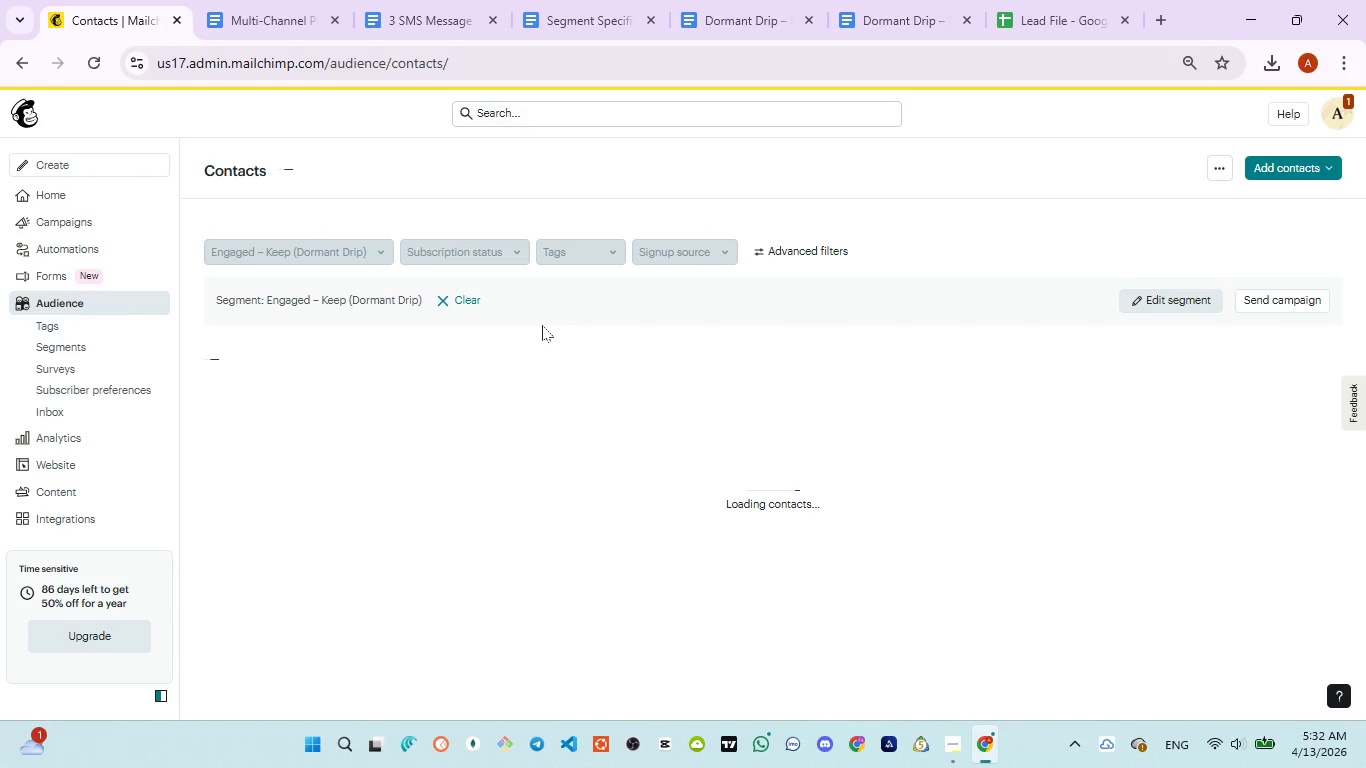 
wait(5.94)
 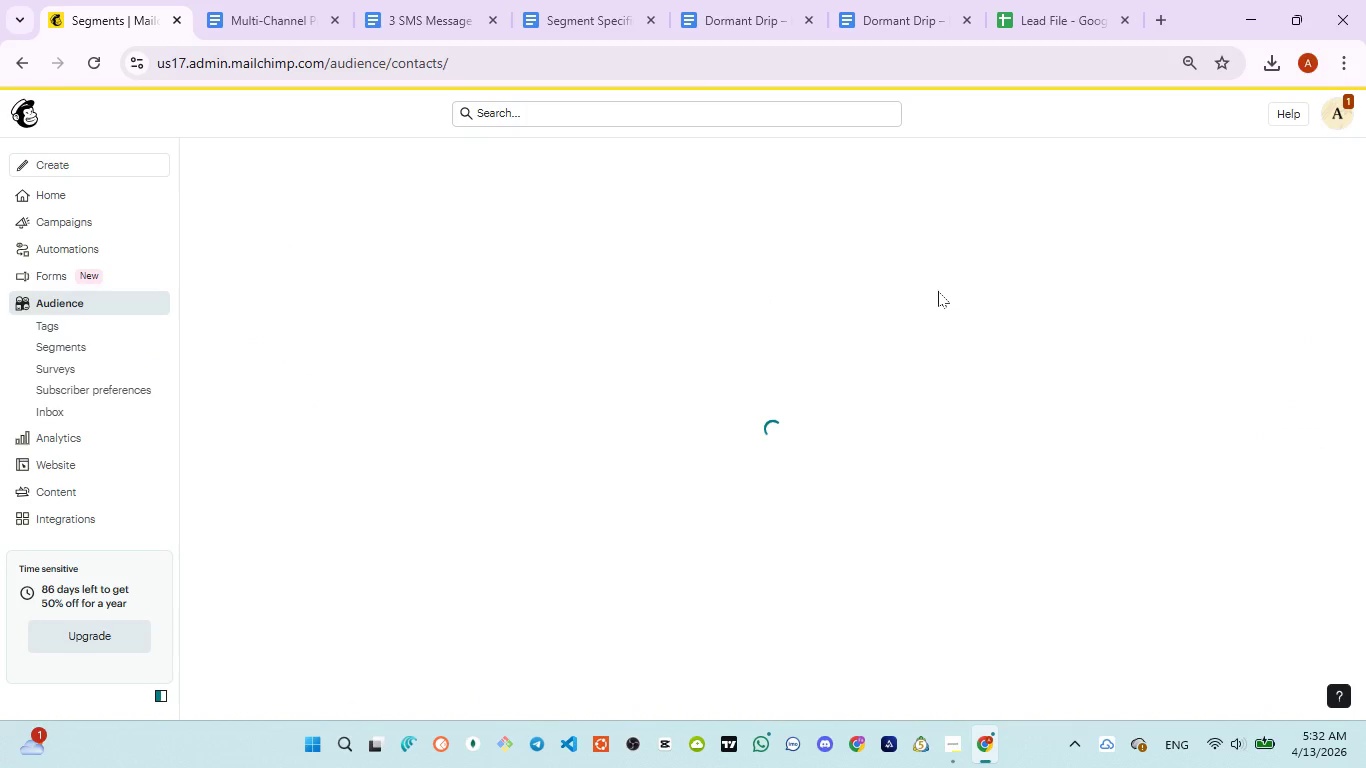 
left_click([440, 302])
 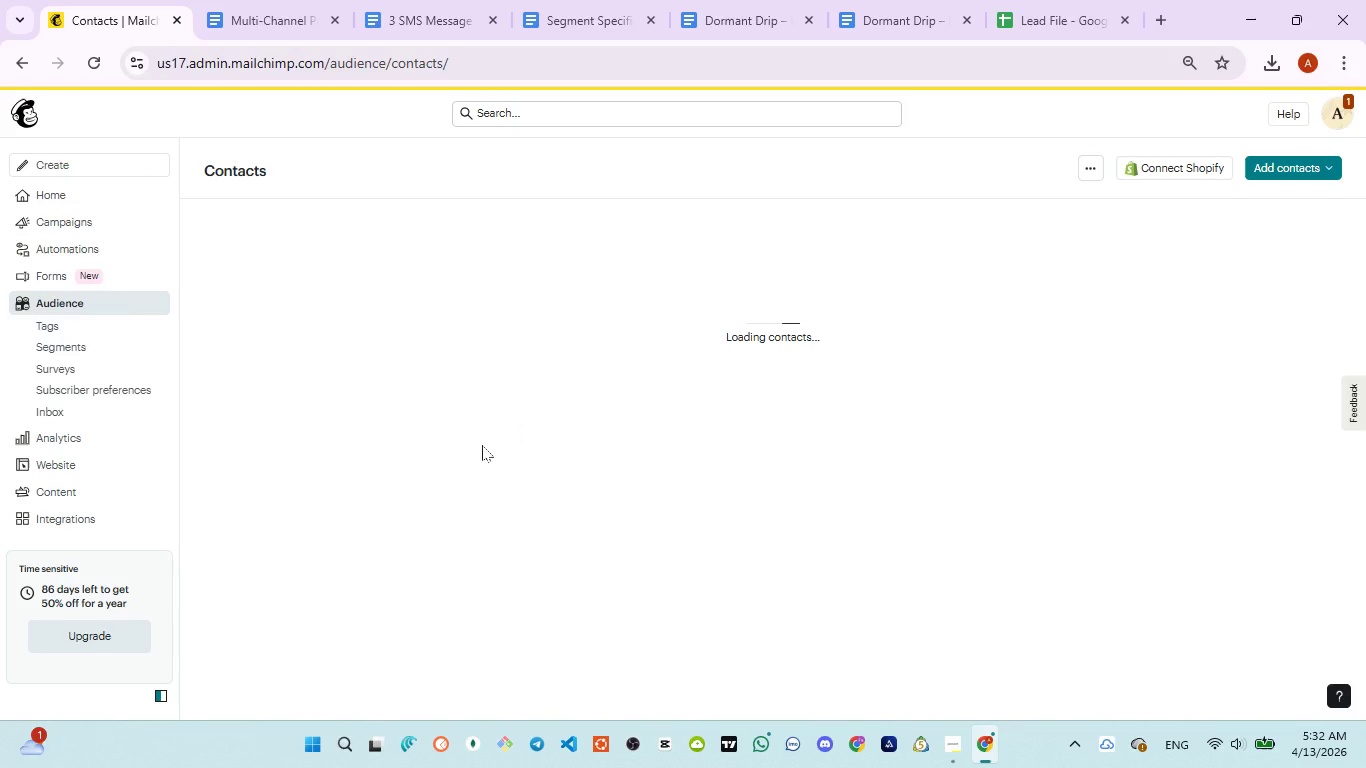 
wait(17.27)
 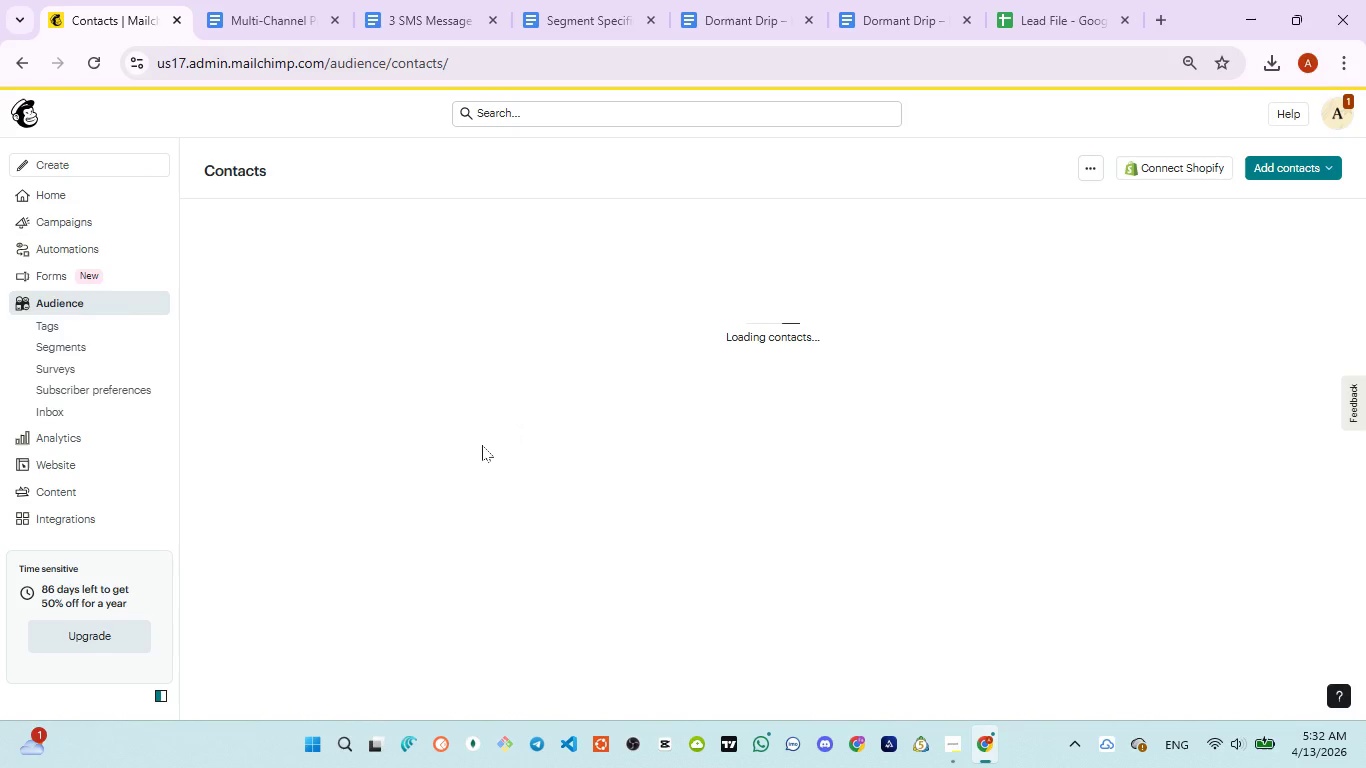 
left_click([269, 261])
 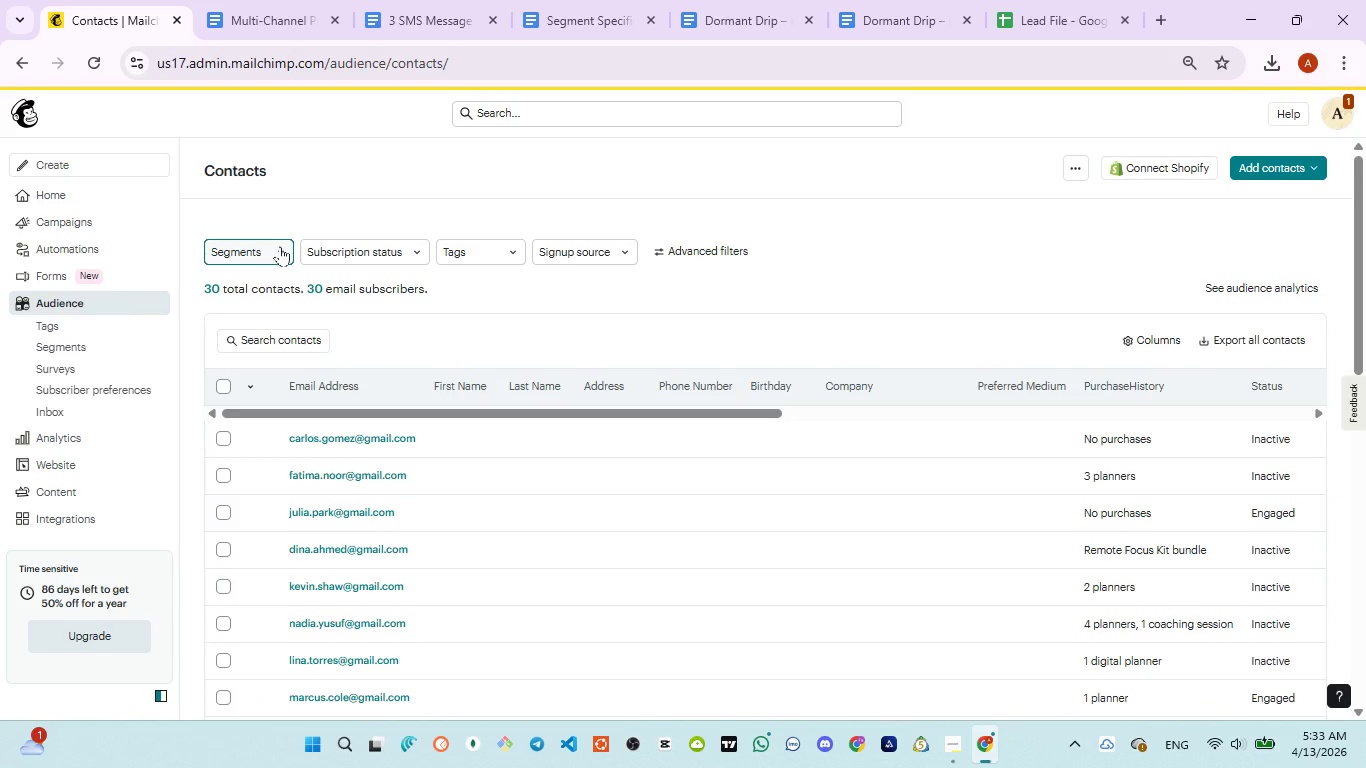 
left_click([283, 246])
 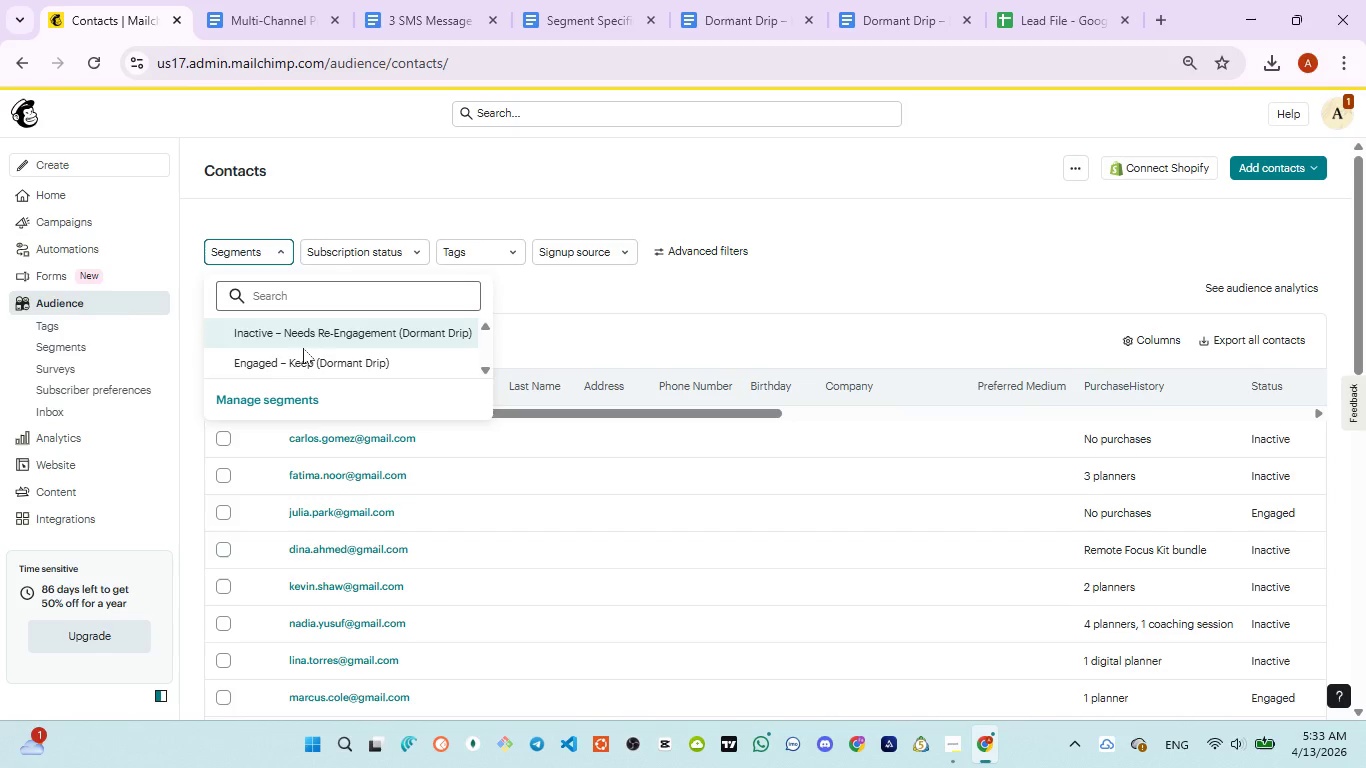 
left_click([306, 361])
 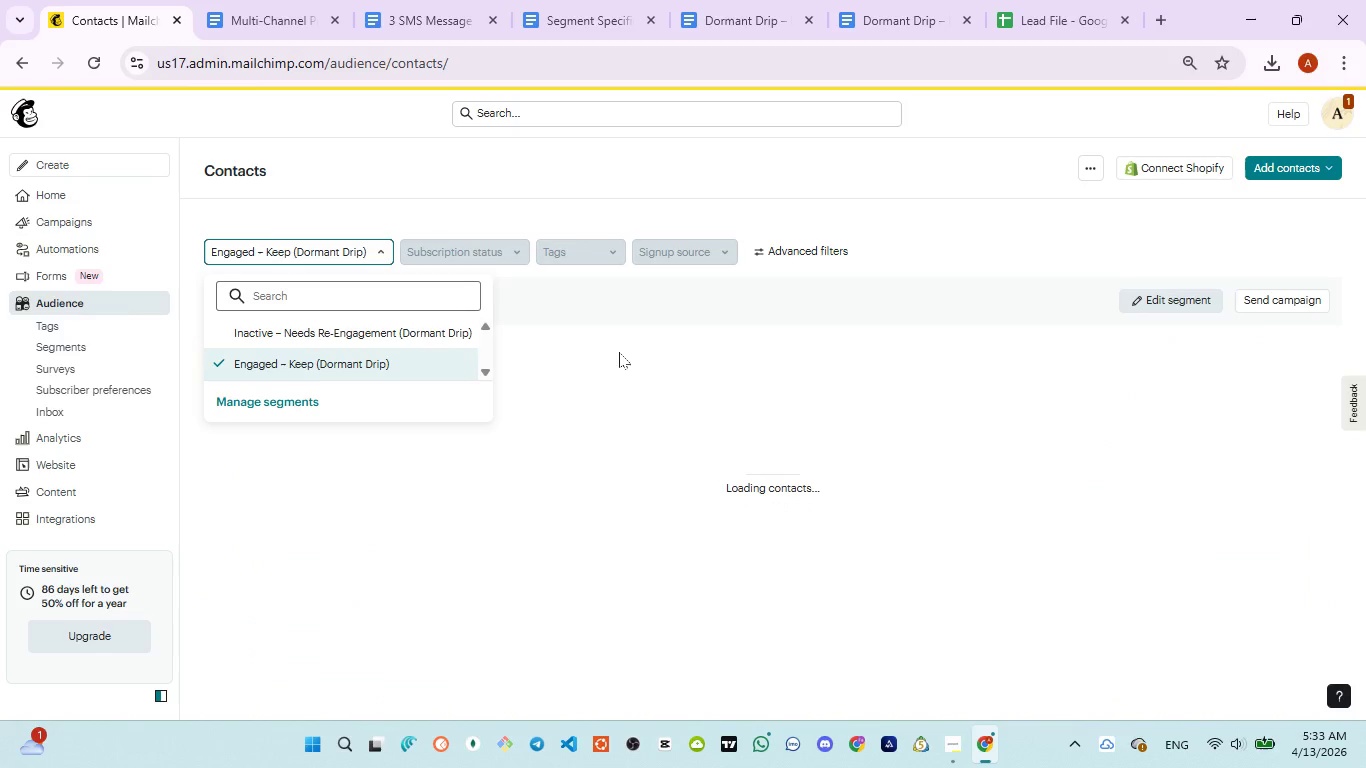 
left_click([651, 295])
 